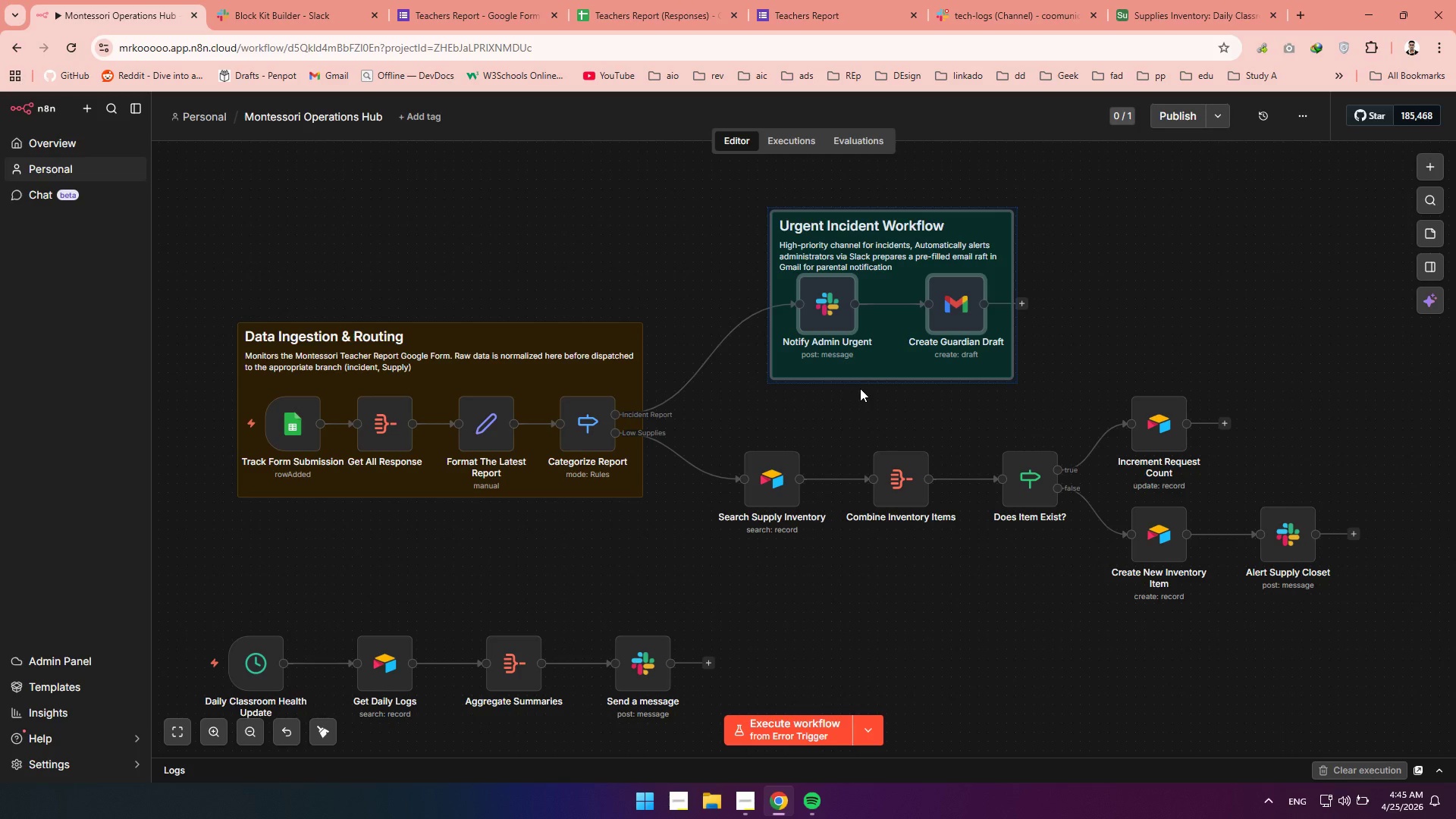 
wait(49.61)
 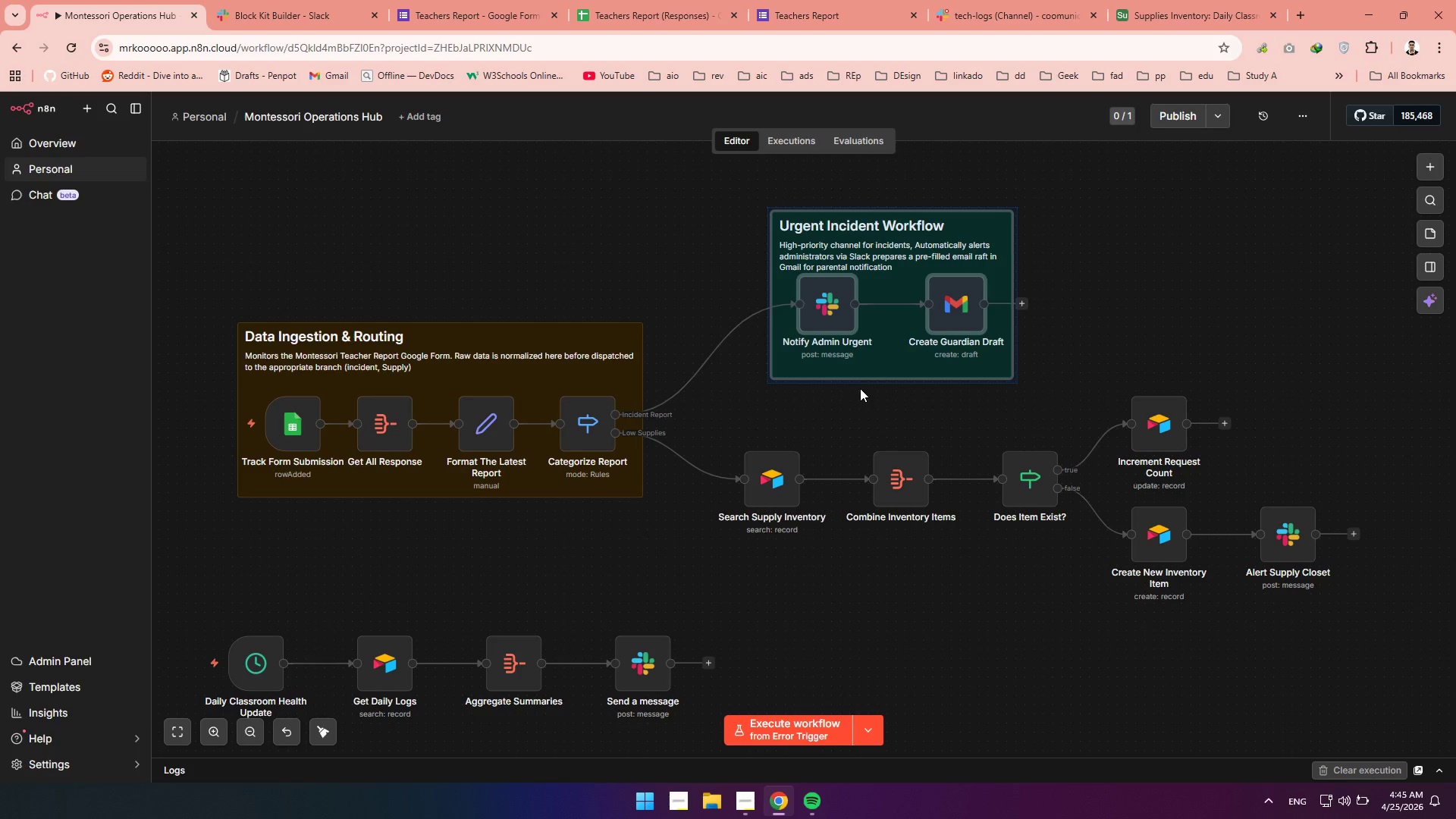 
left_click_drag(start_coordinate=[858, 307], to_coordinate=[858, 246])
 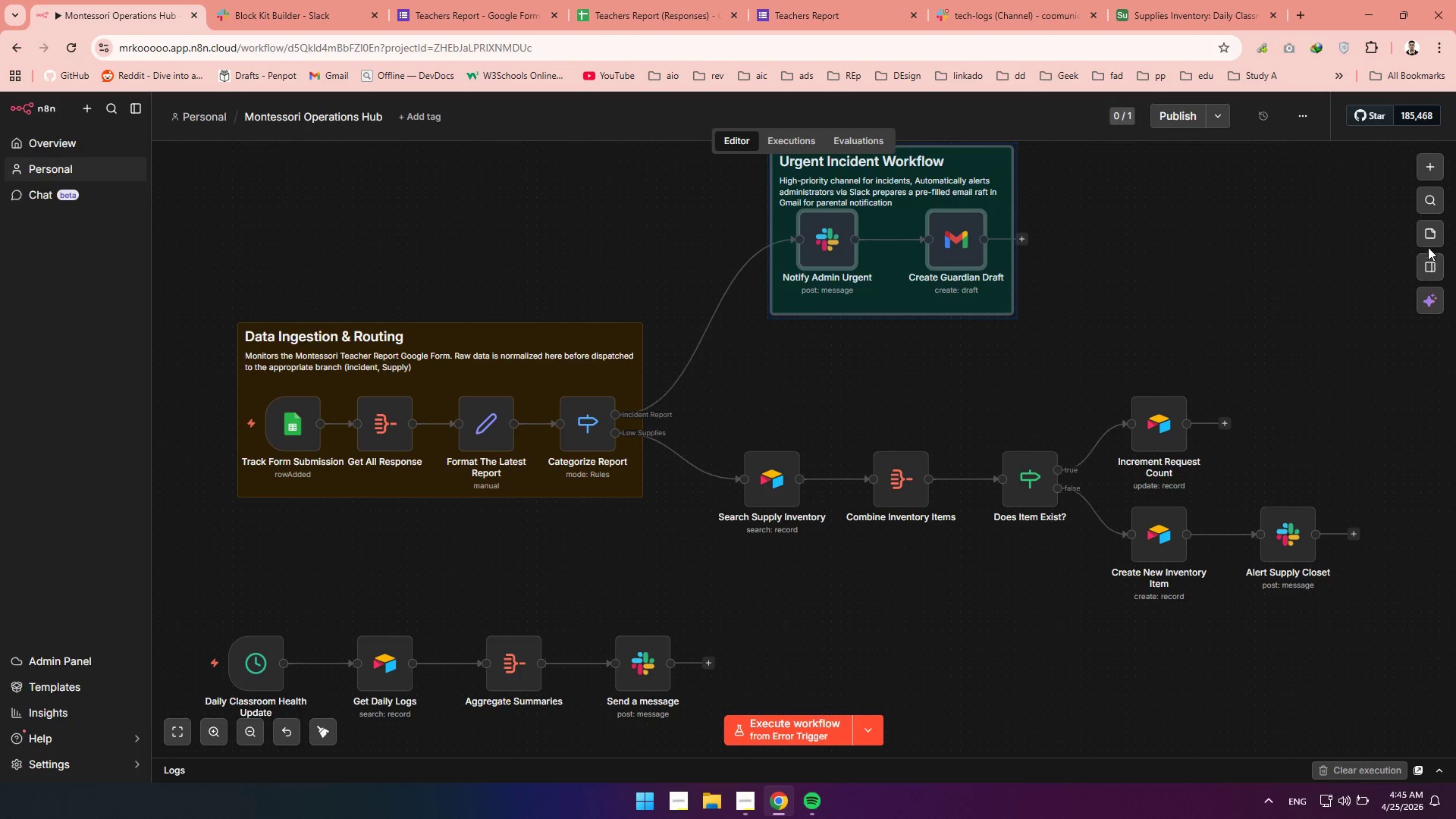 
left_click([1423, 226])
 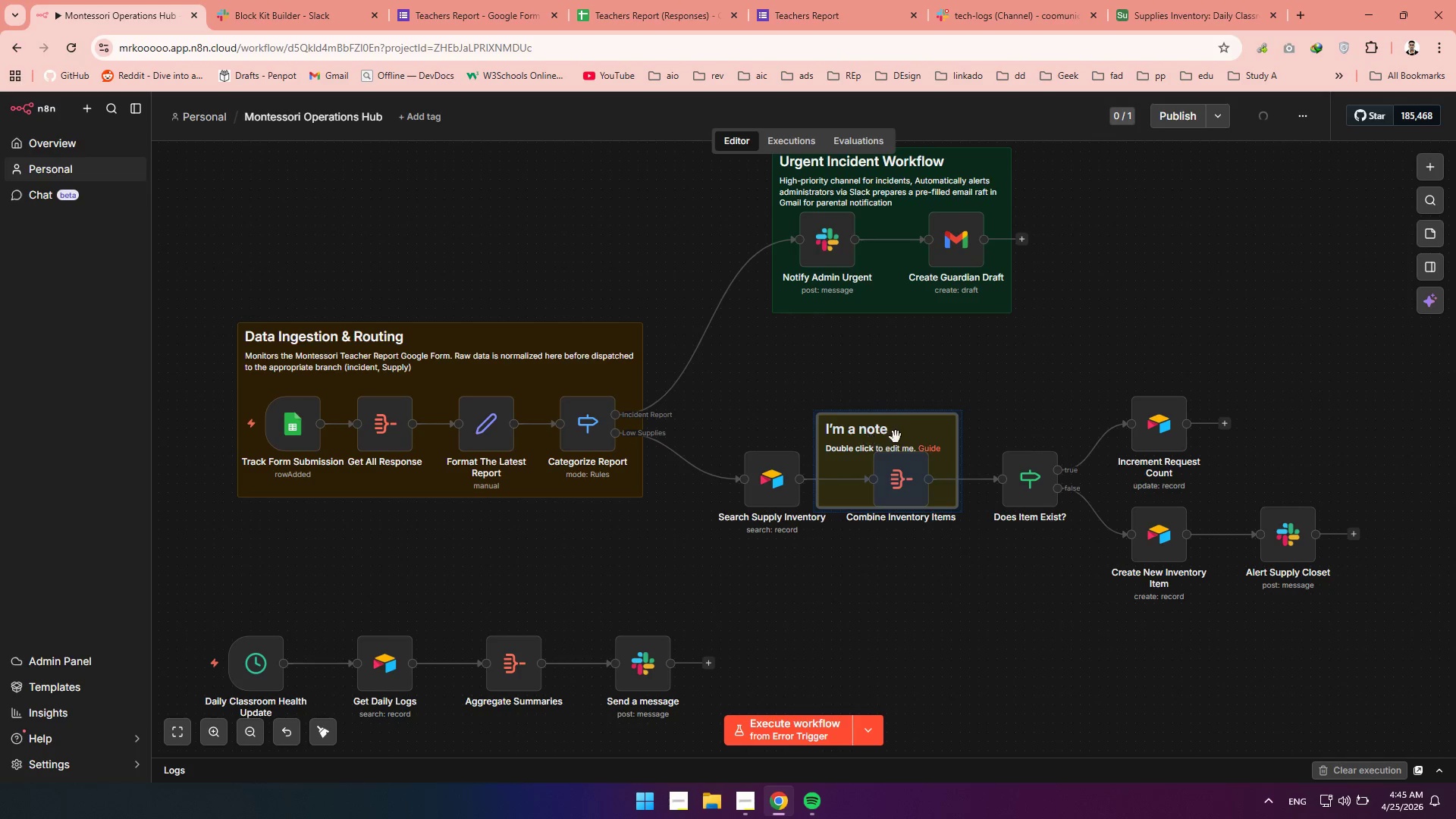 
left_click_drag(start_coordinate=[908, 426], to_coordinate=[868, 581])
 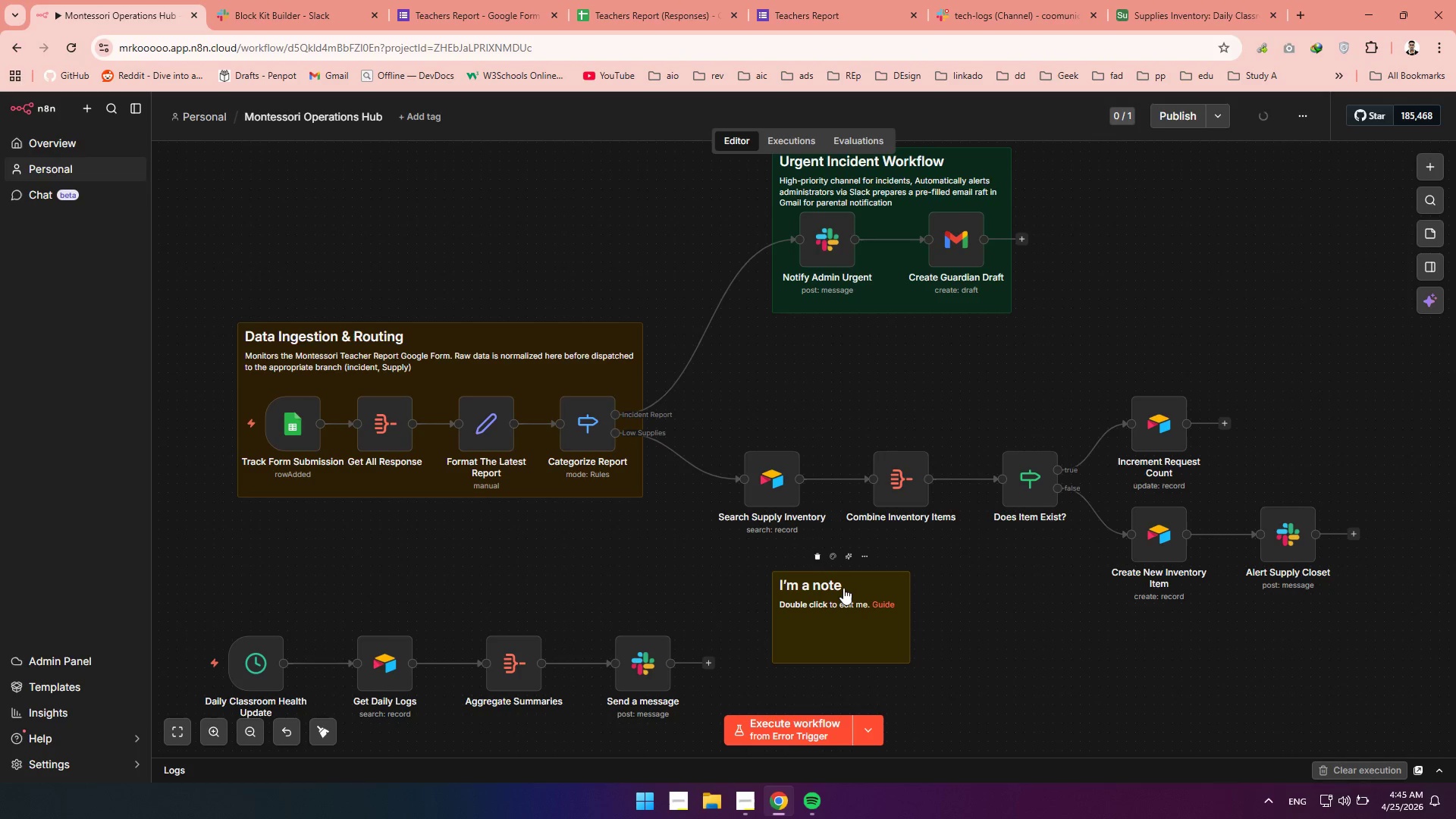 
double_click([843, 588])
 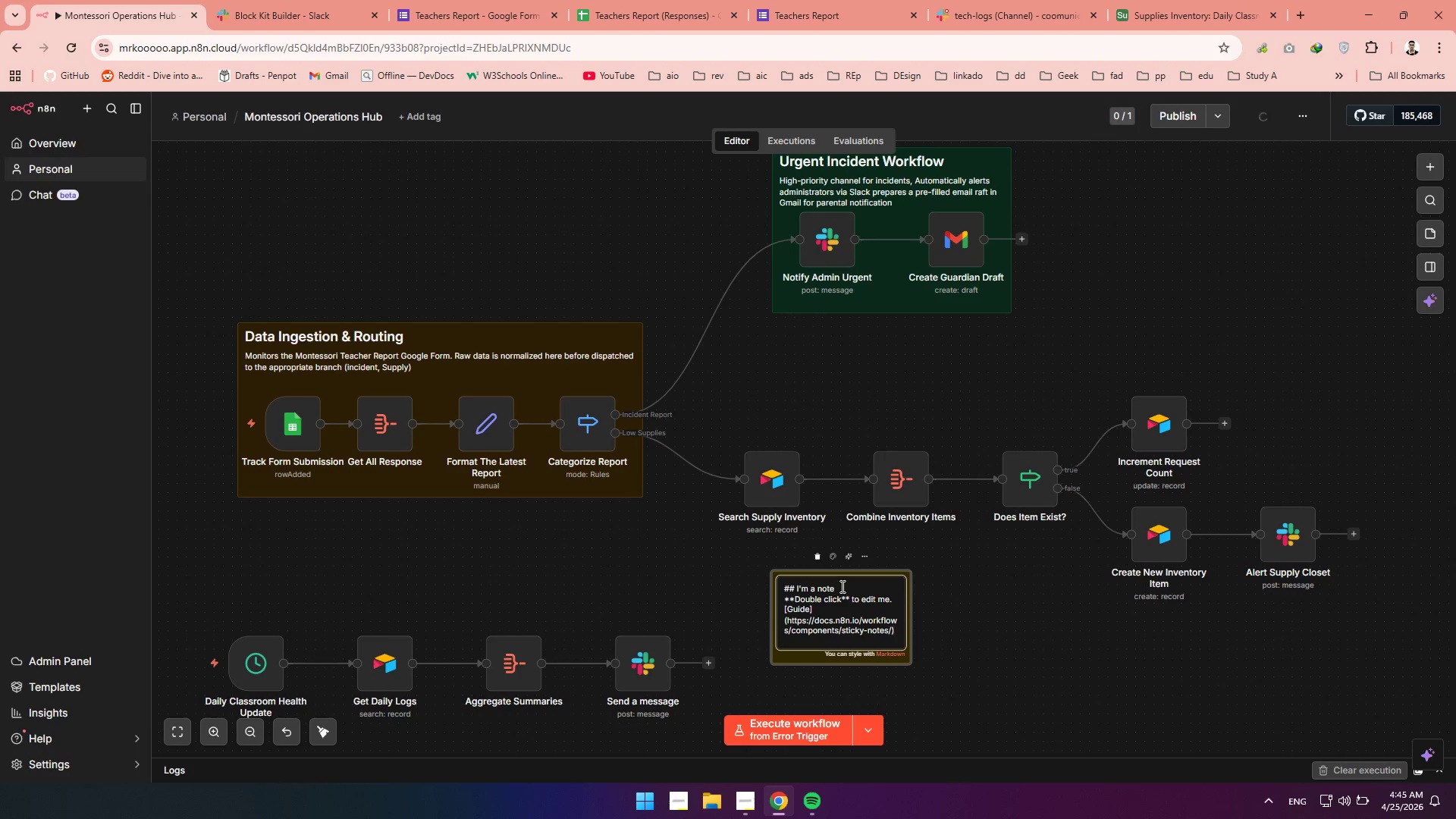 
left_click_drag(start_coordinate=[841, 586], to_coordinate=[796, 588])
 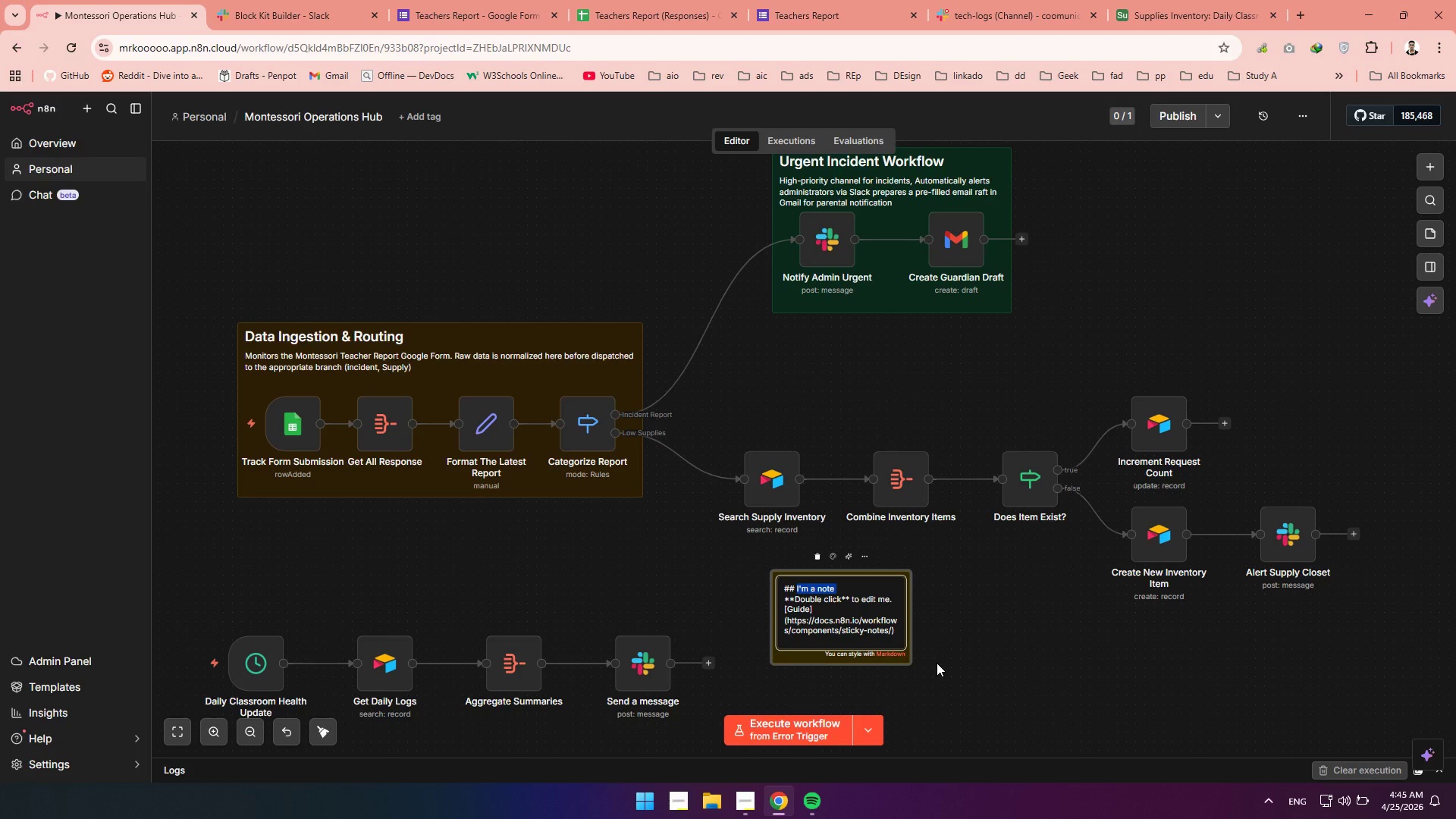 
wait(5.58)
 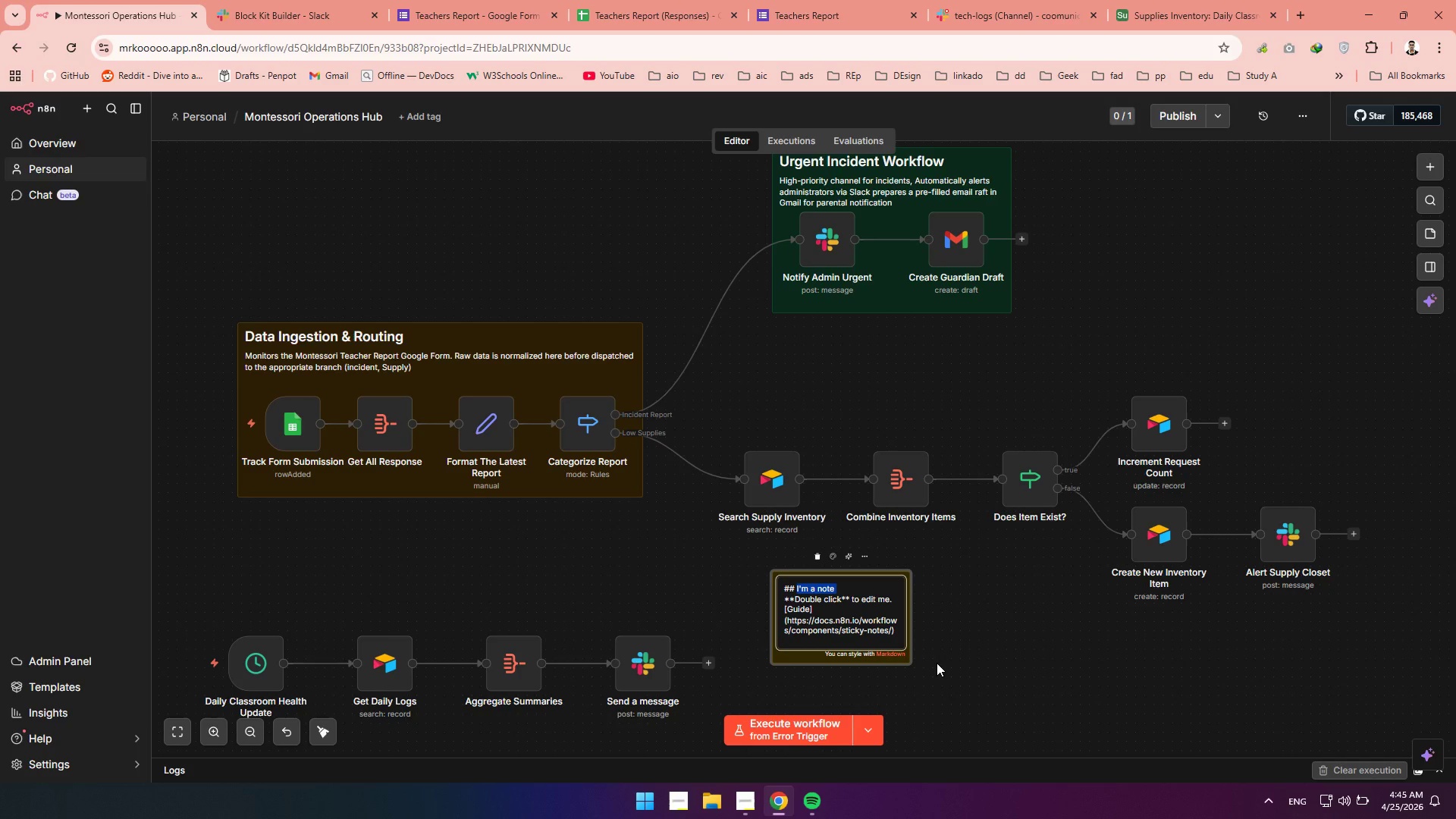 
type(Supply Inventory )
 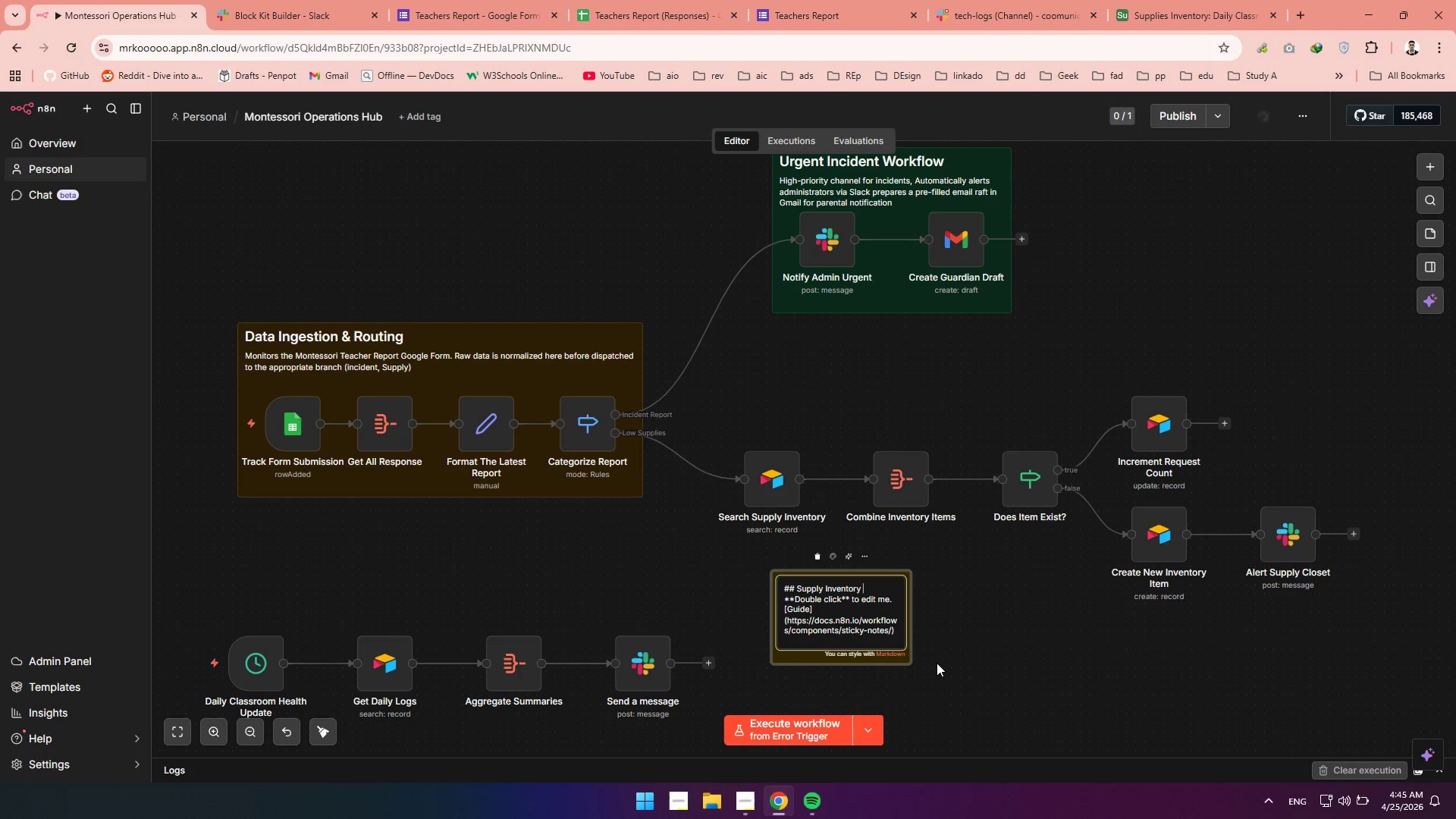 
type(Upsert)
 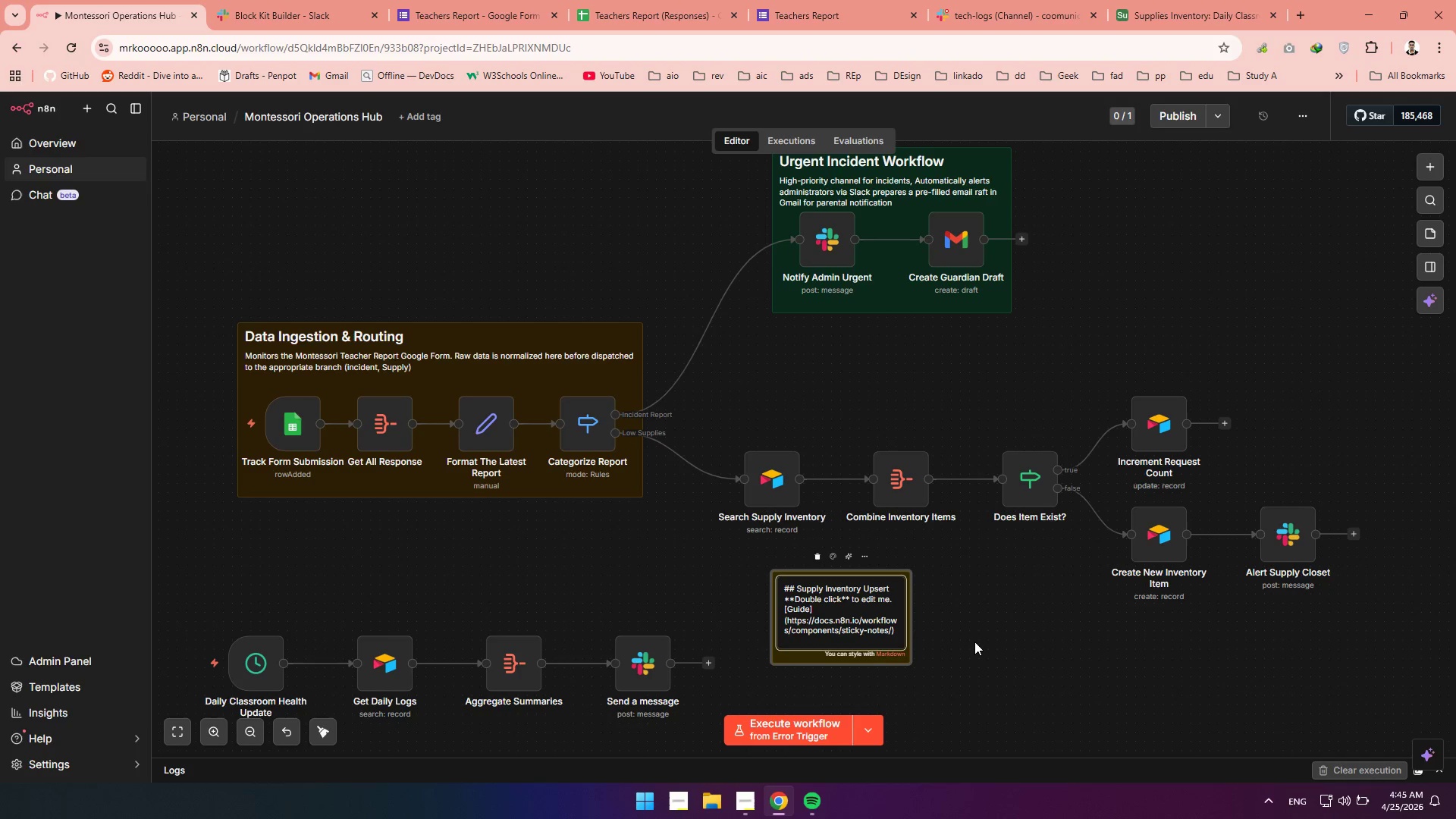 
left_click([974, 642])
 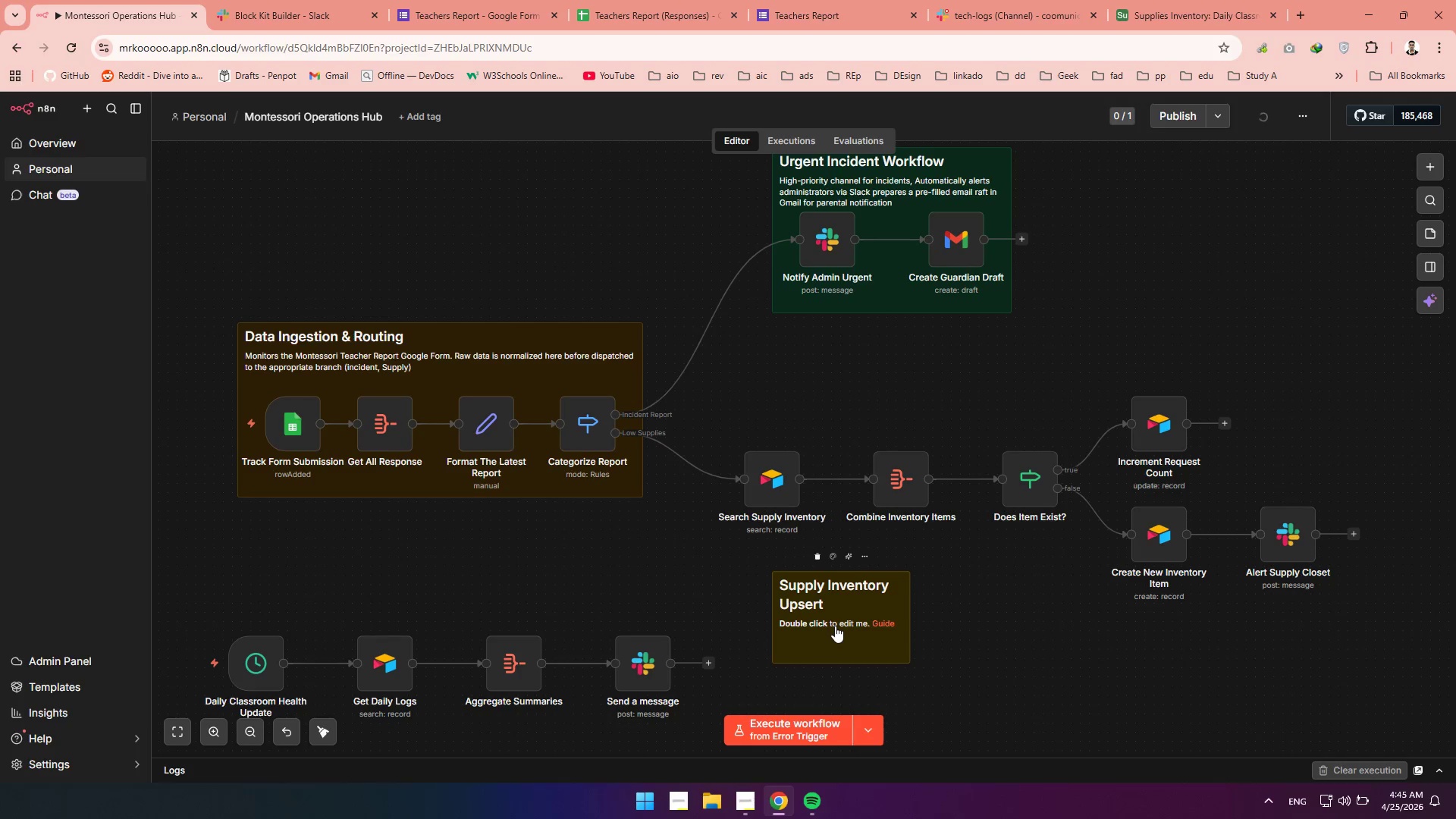 
double_click([835, 626])
 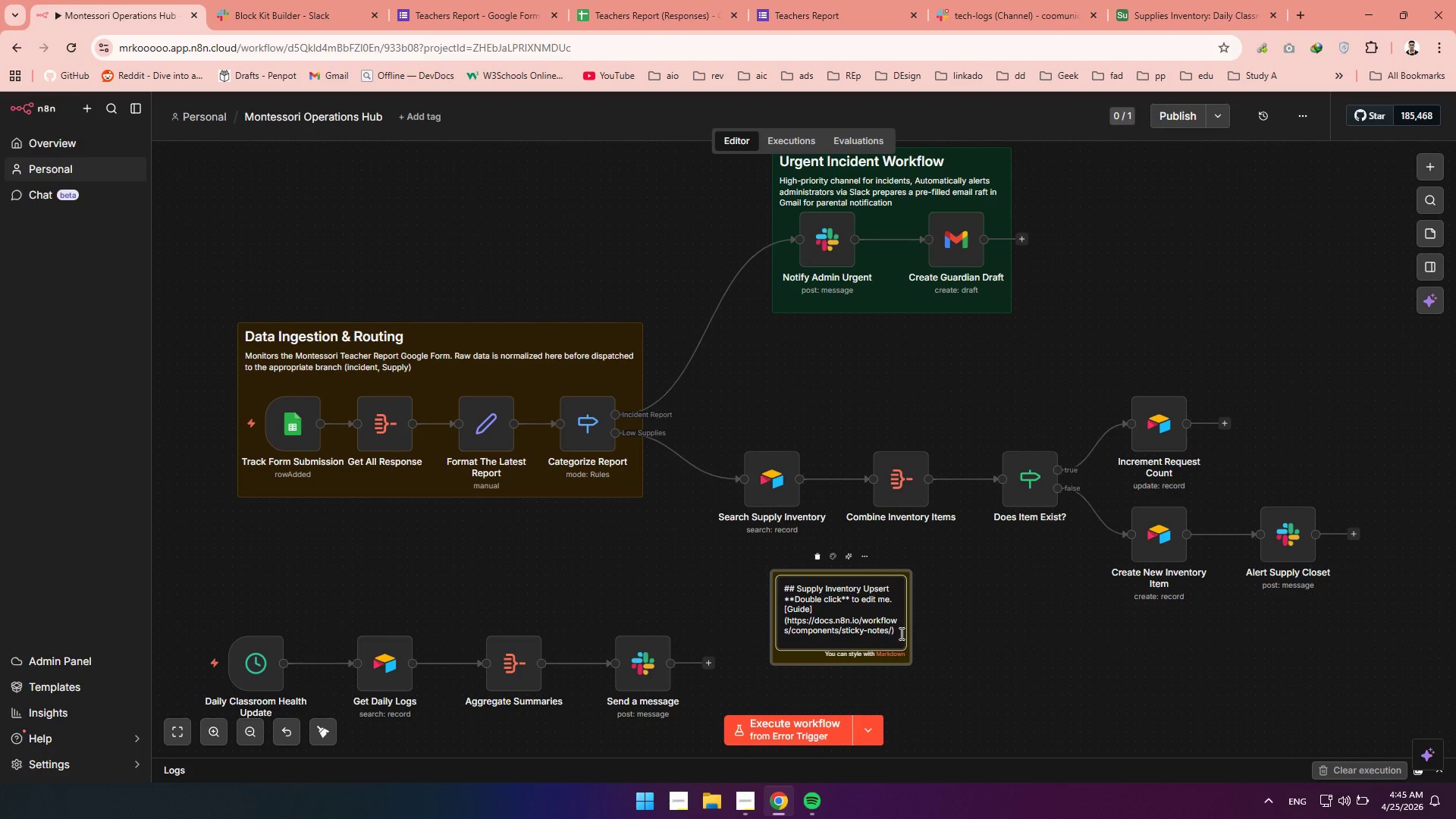 
left_click_drag(start_coordinate=[900, 633], to_coordinate=[783, 601])
 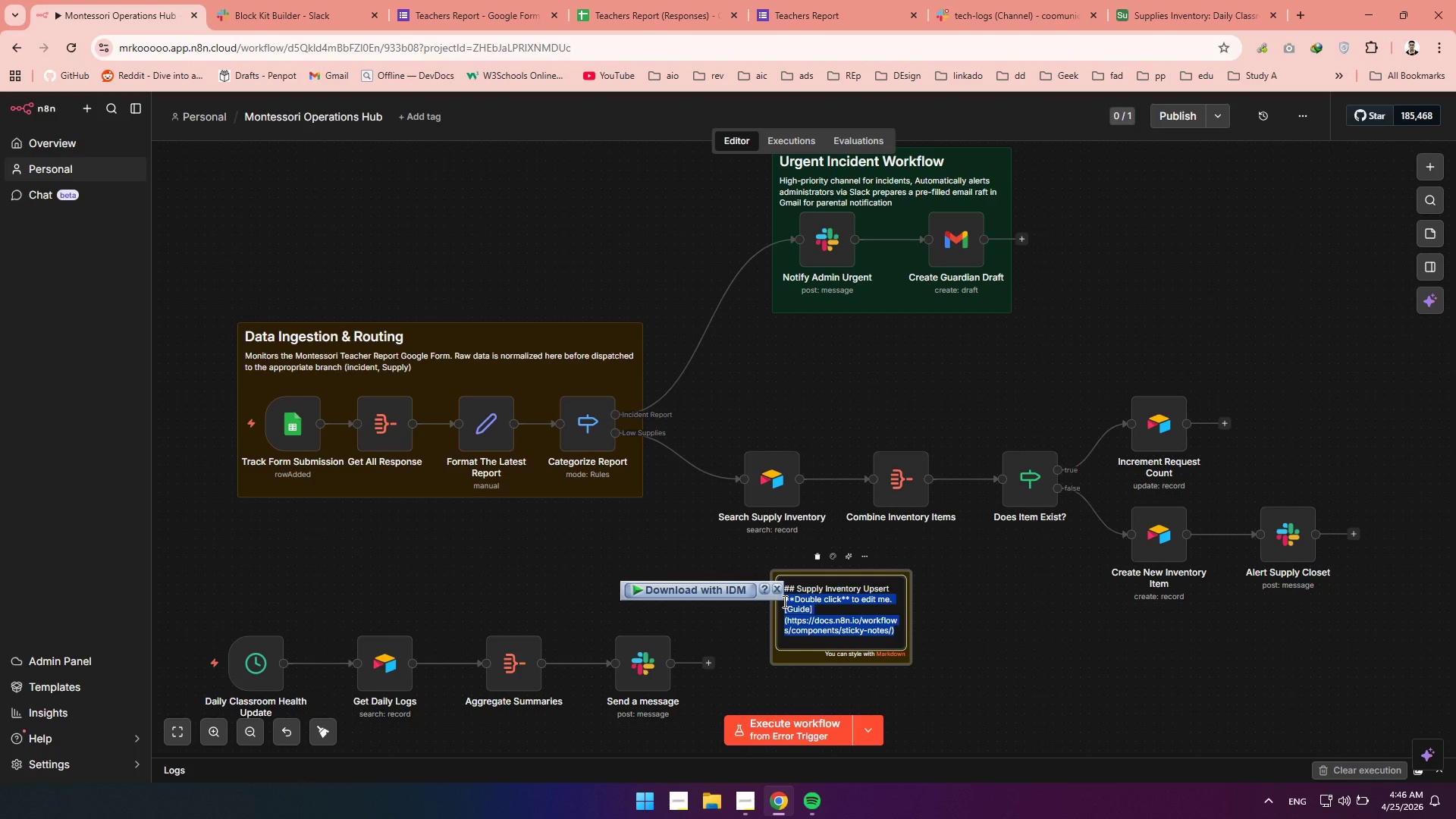 
wait(9.39)
 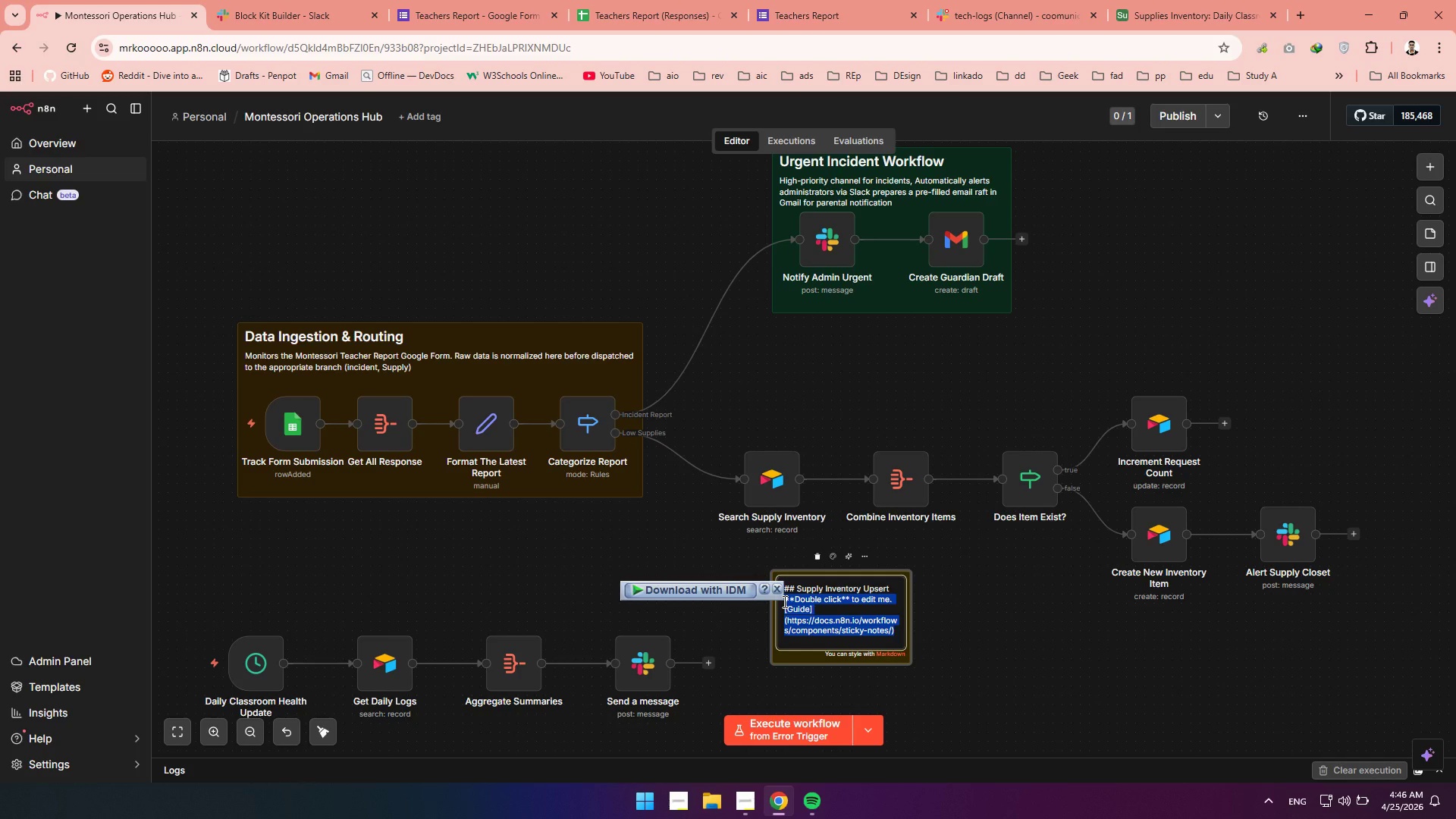 
key(Backspace)
type(Prevents duplicate database )
 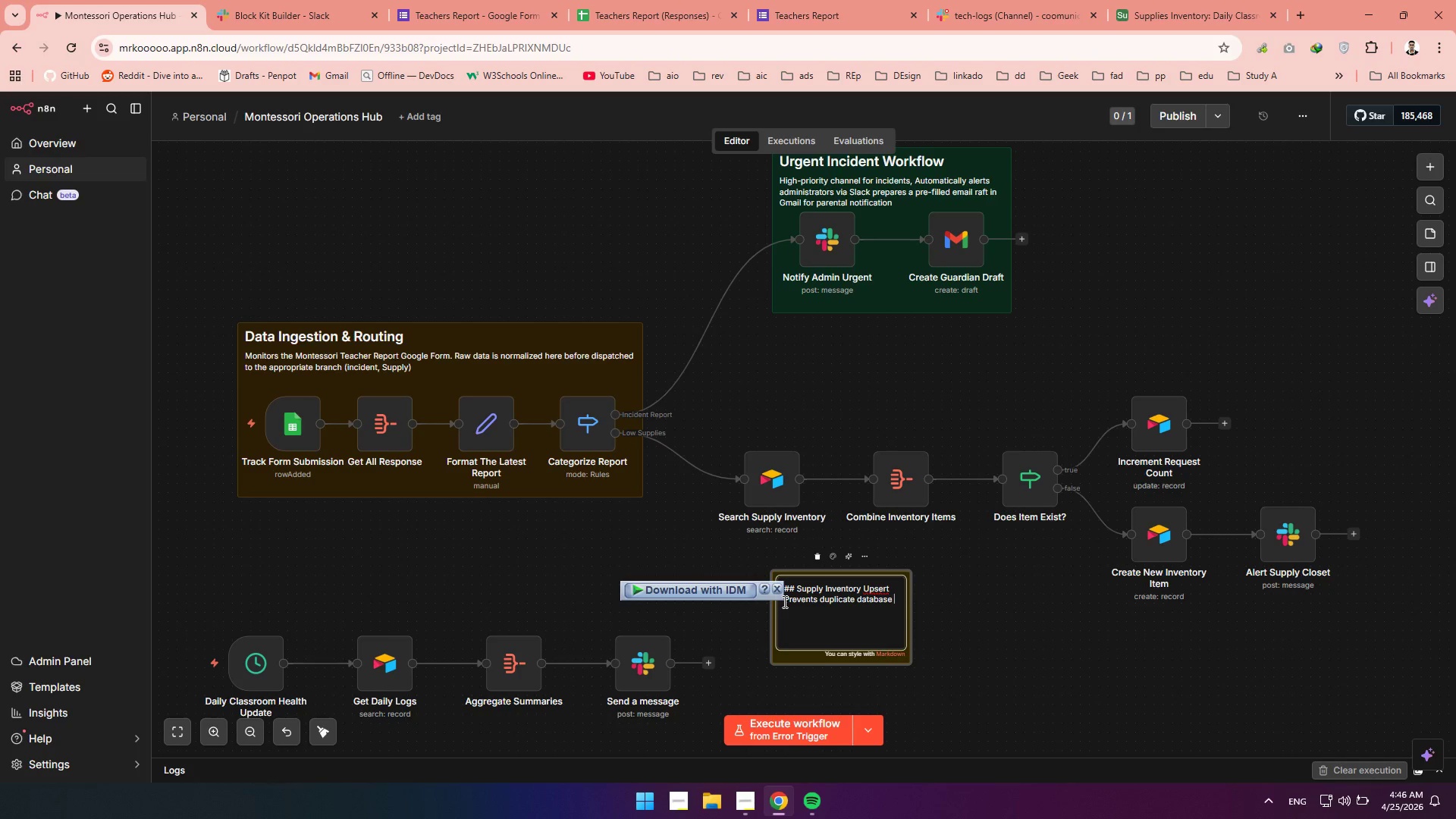 
wait(8.69)
 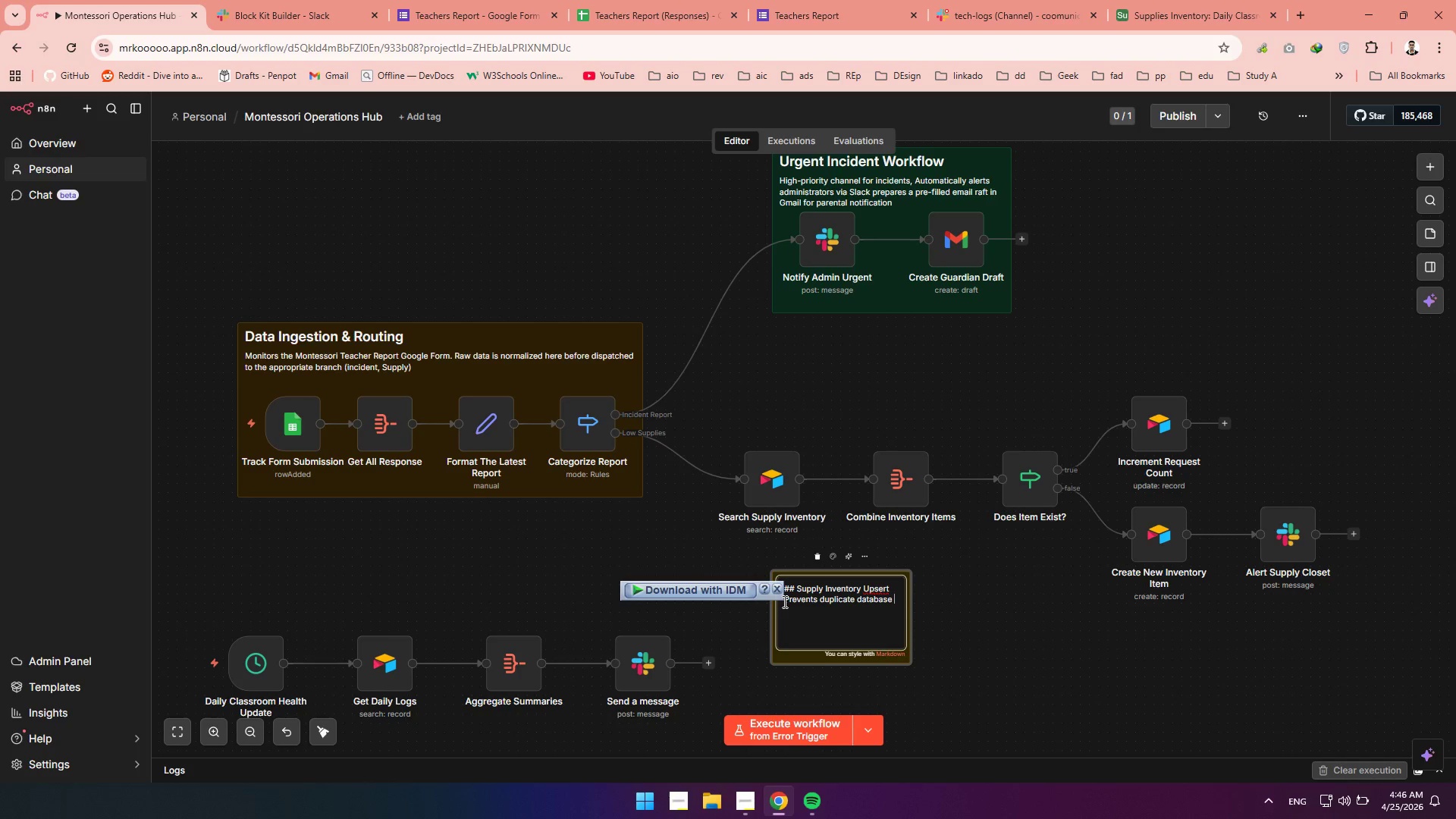 
type(entries,if an item exists )
key(Backspace)
type(, it increments the count)
 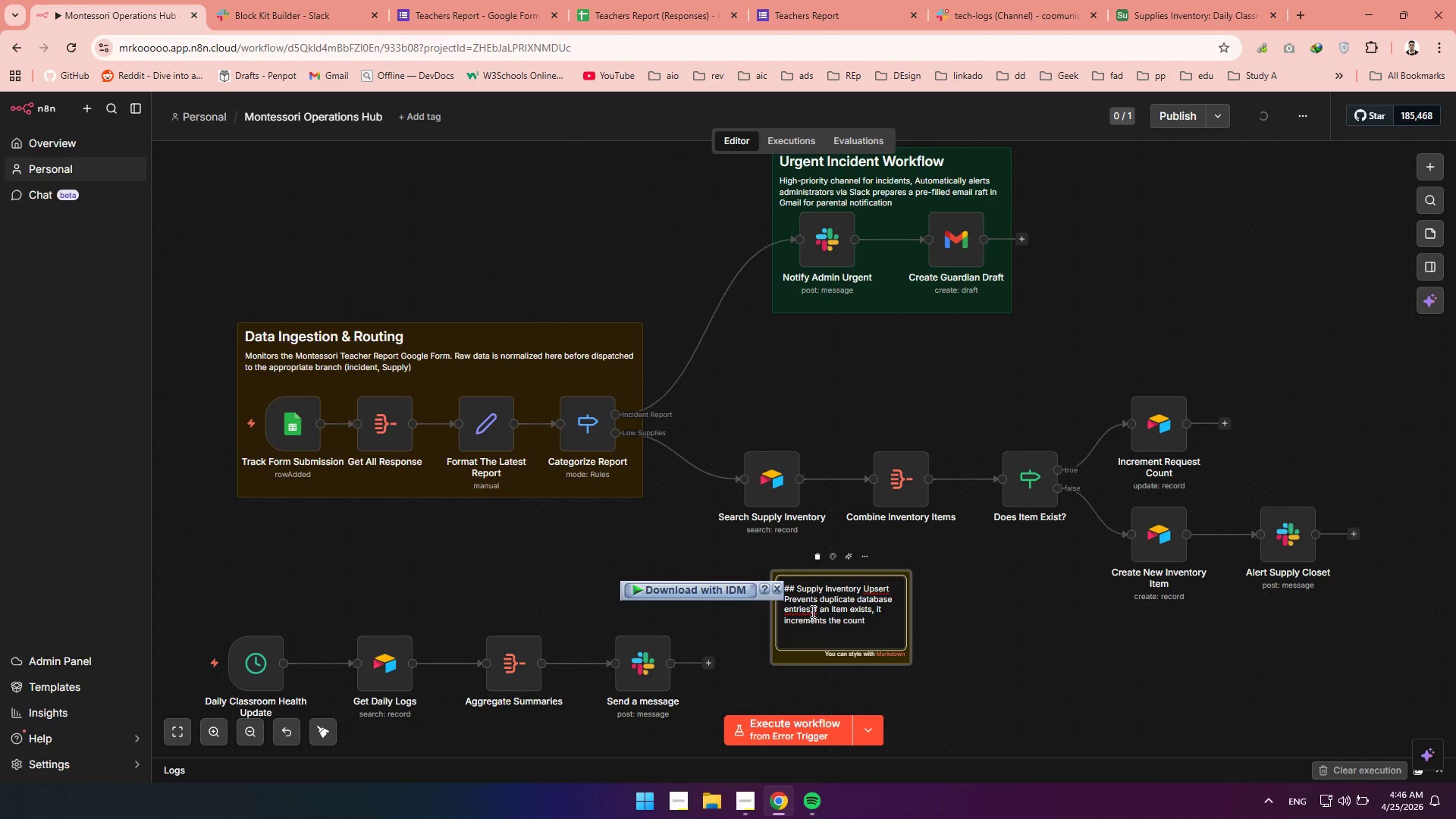 
left_click([810, 611])
 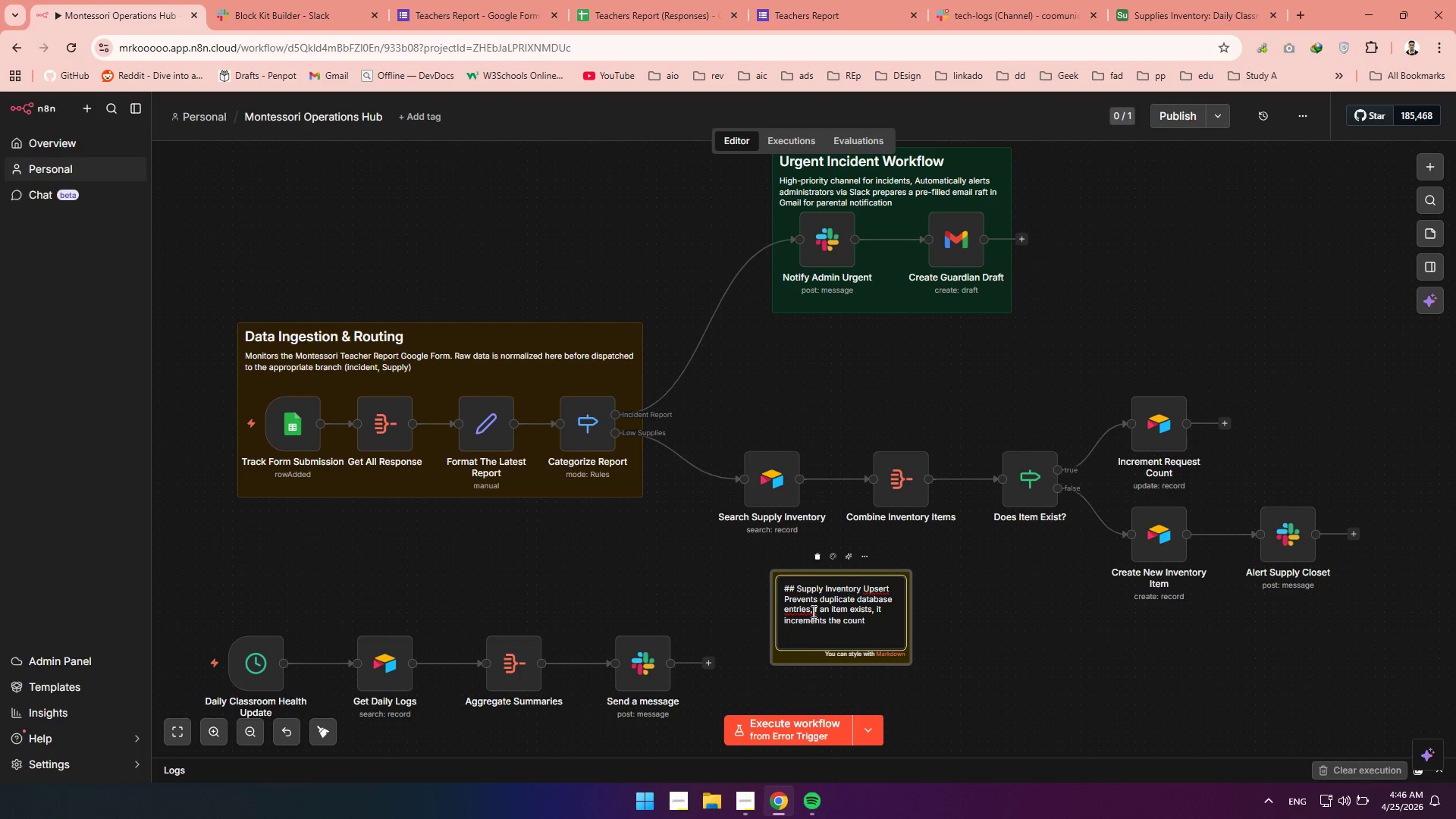 
key(ArrowRight)
 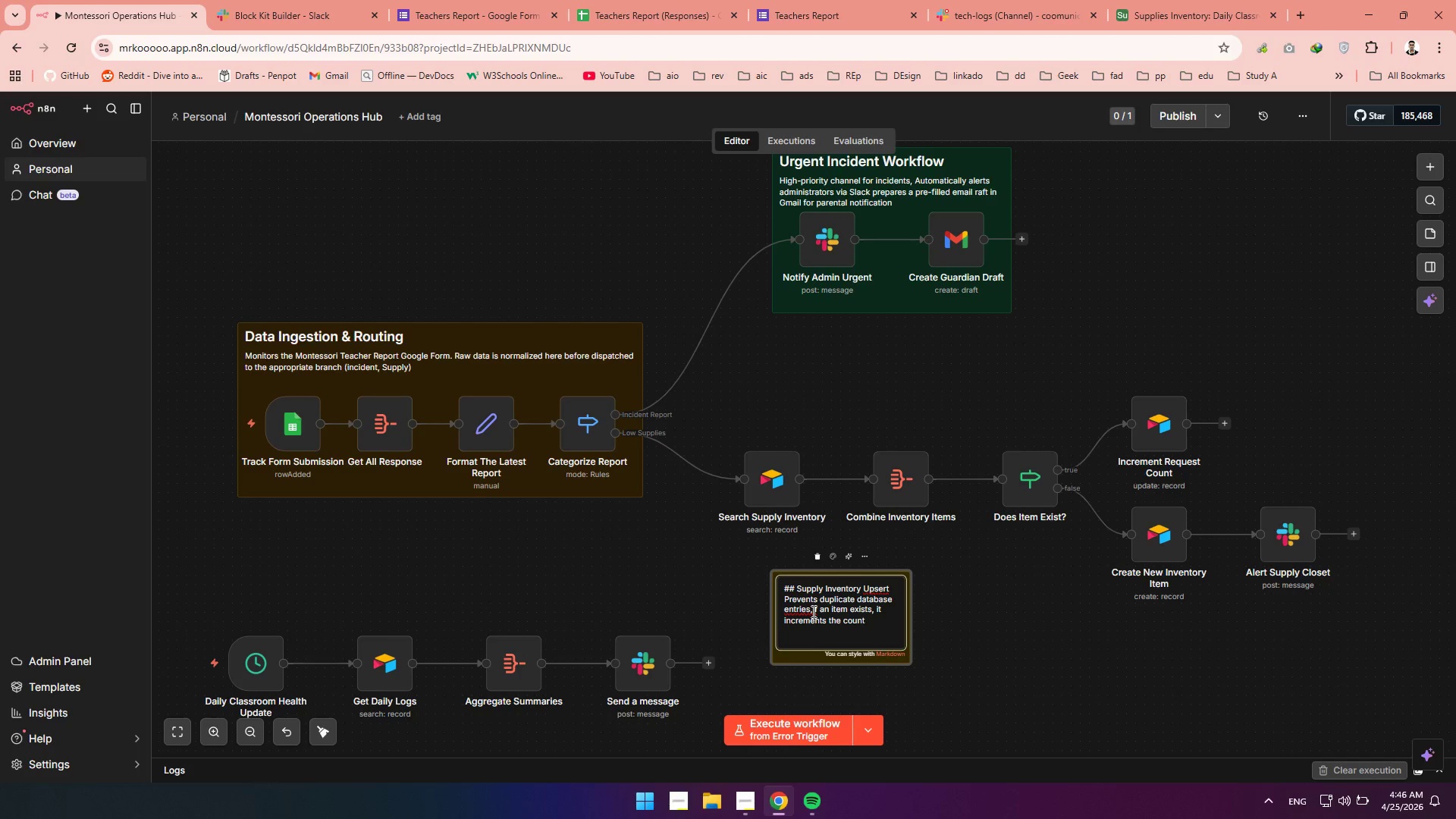 
key(Space)
 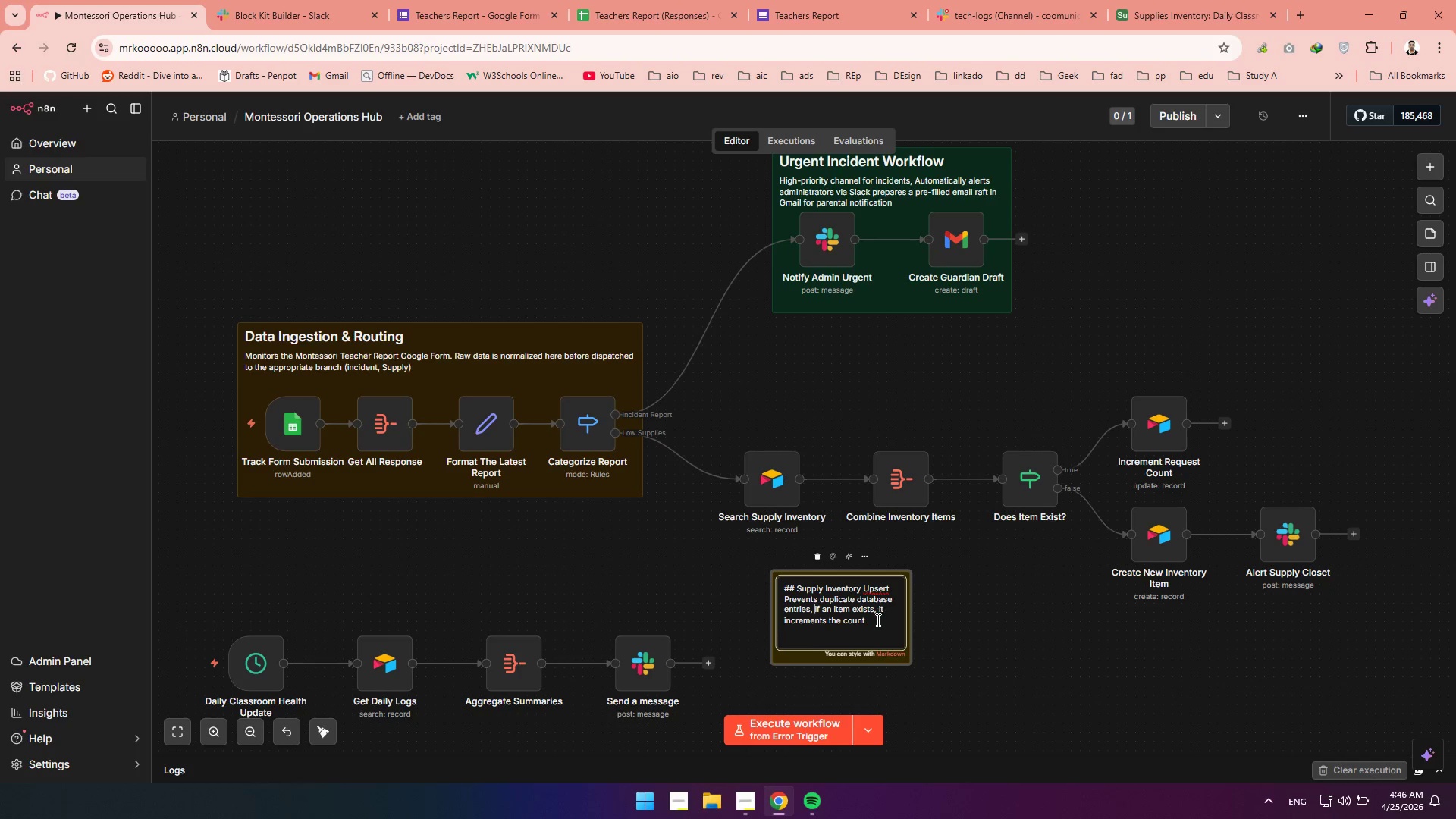 
left_click([875, 620])
 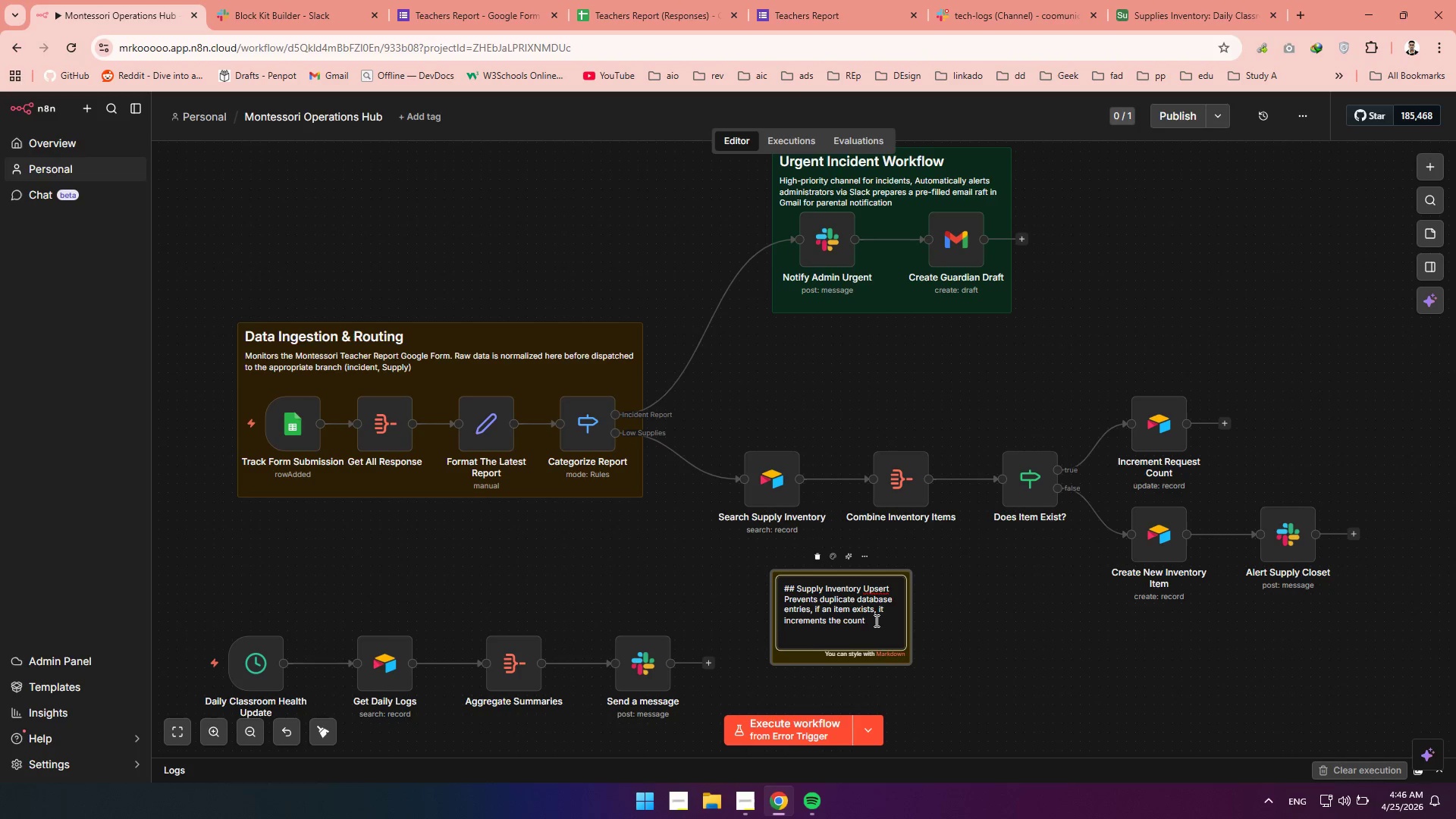 
type(; otherwise, it initializez a new record)
 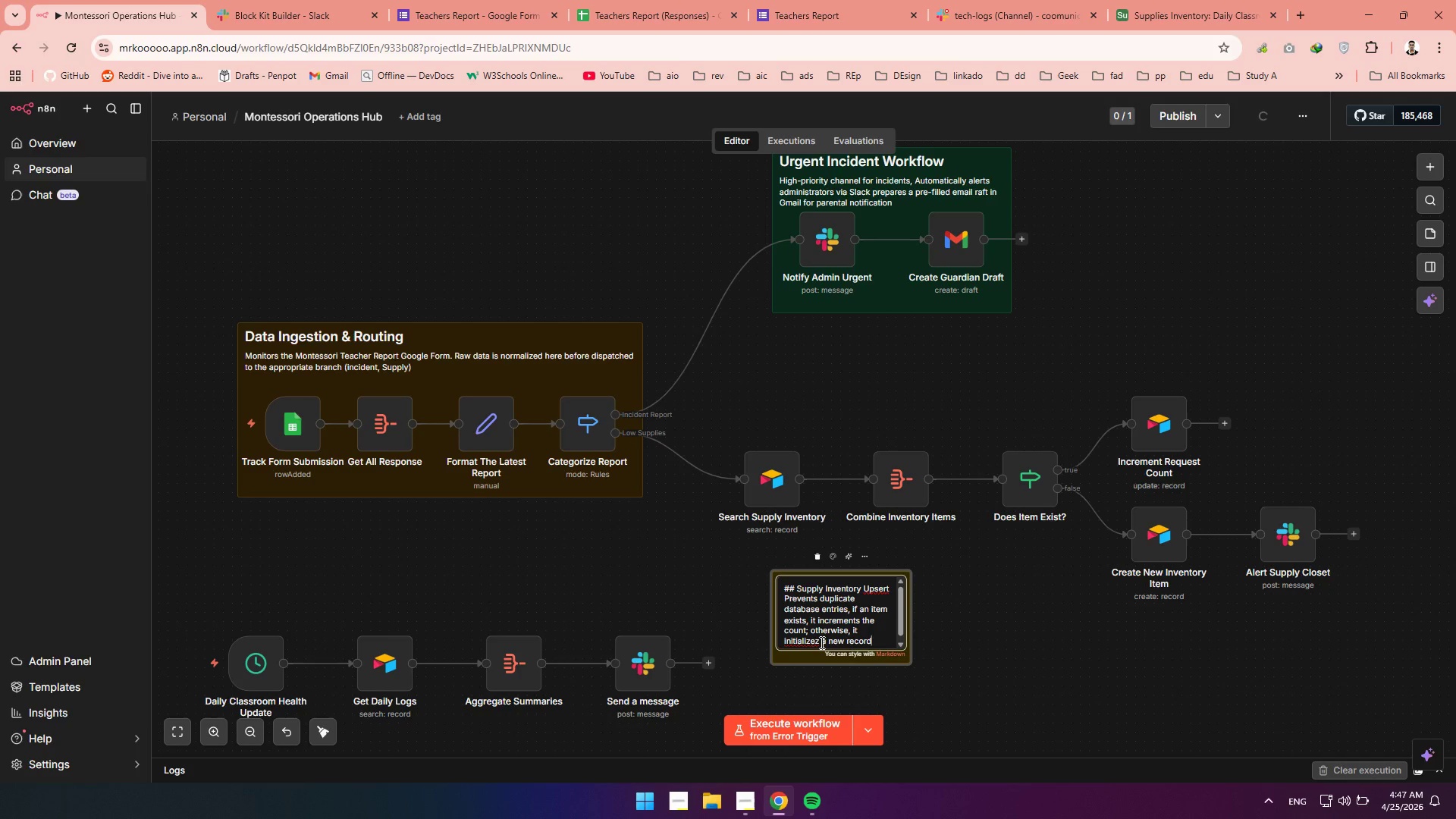 
left_click([821, 642])
 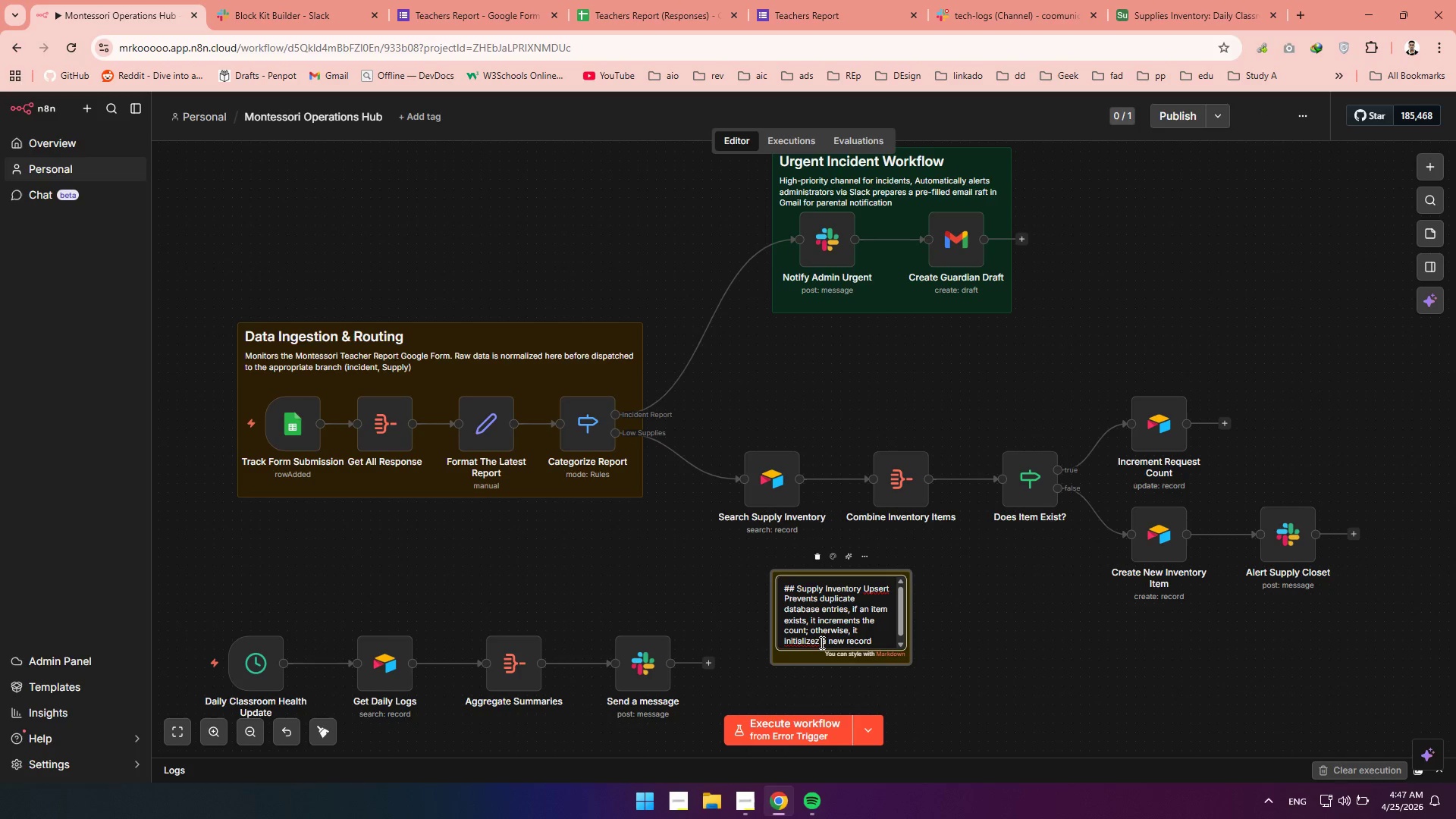 
key(Backspace)
 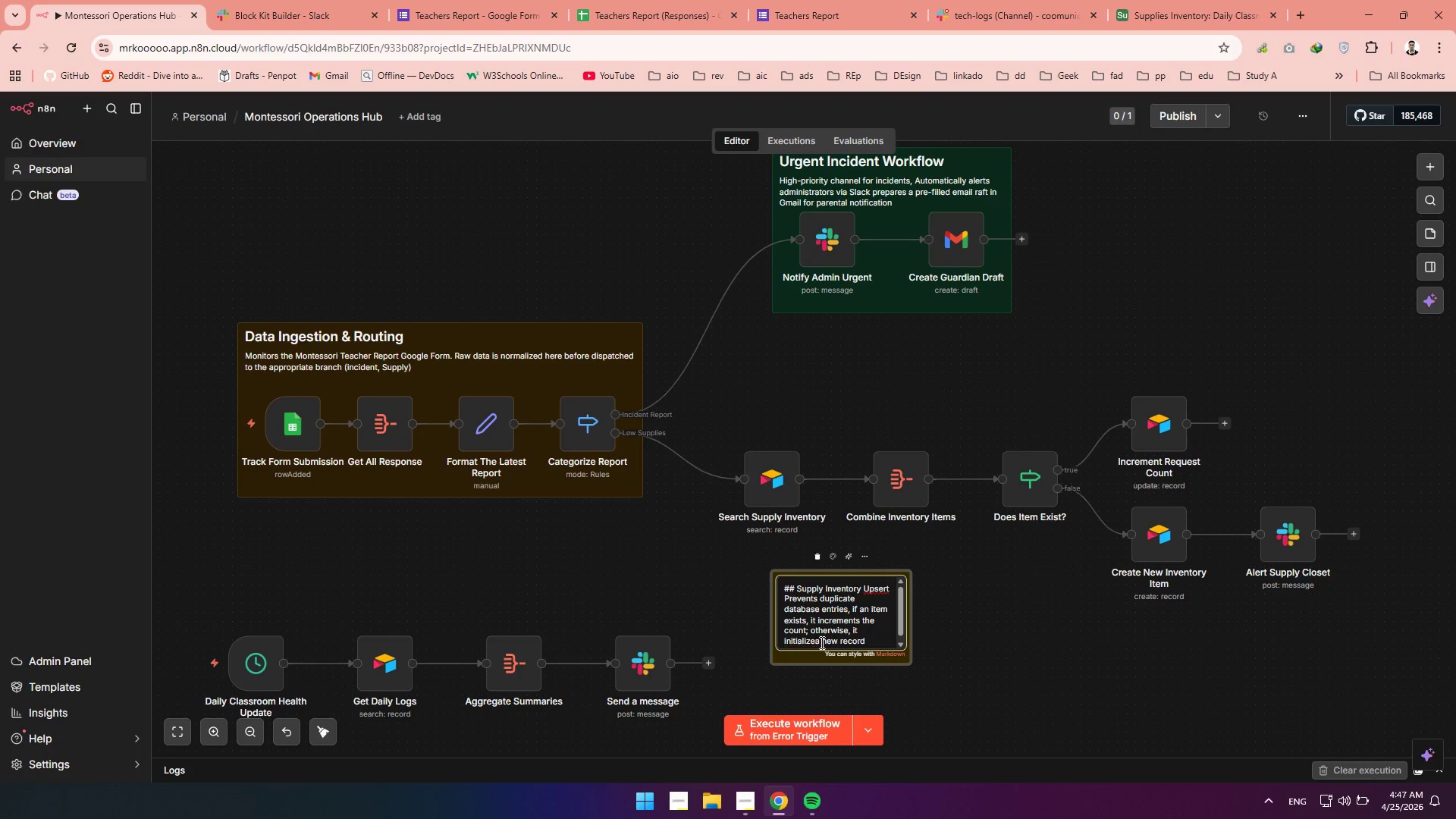 
key(Backspace)
 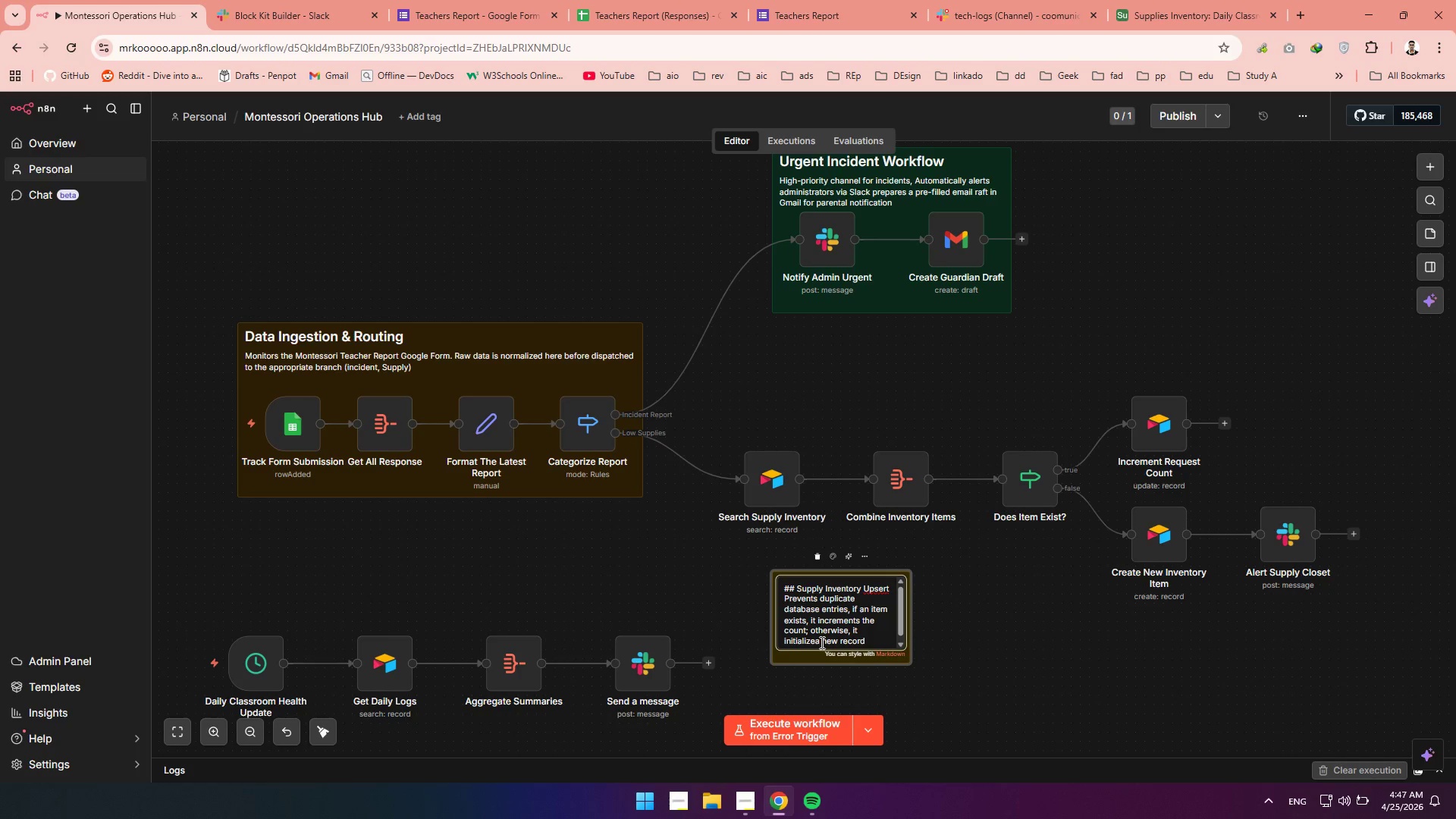 
key(S)
 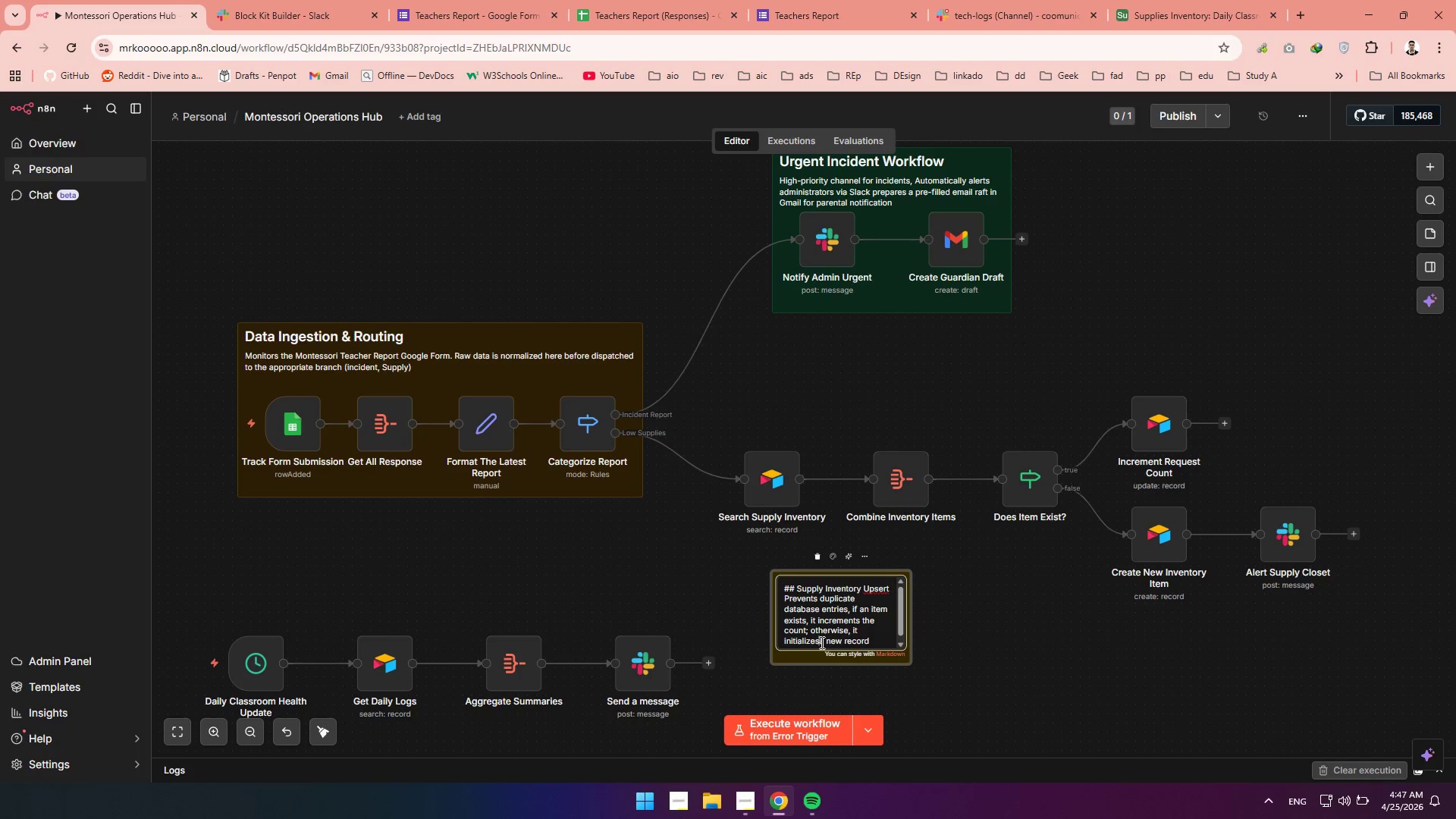 
key(Space)
 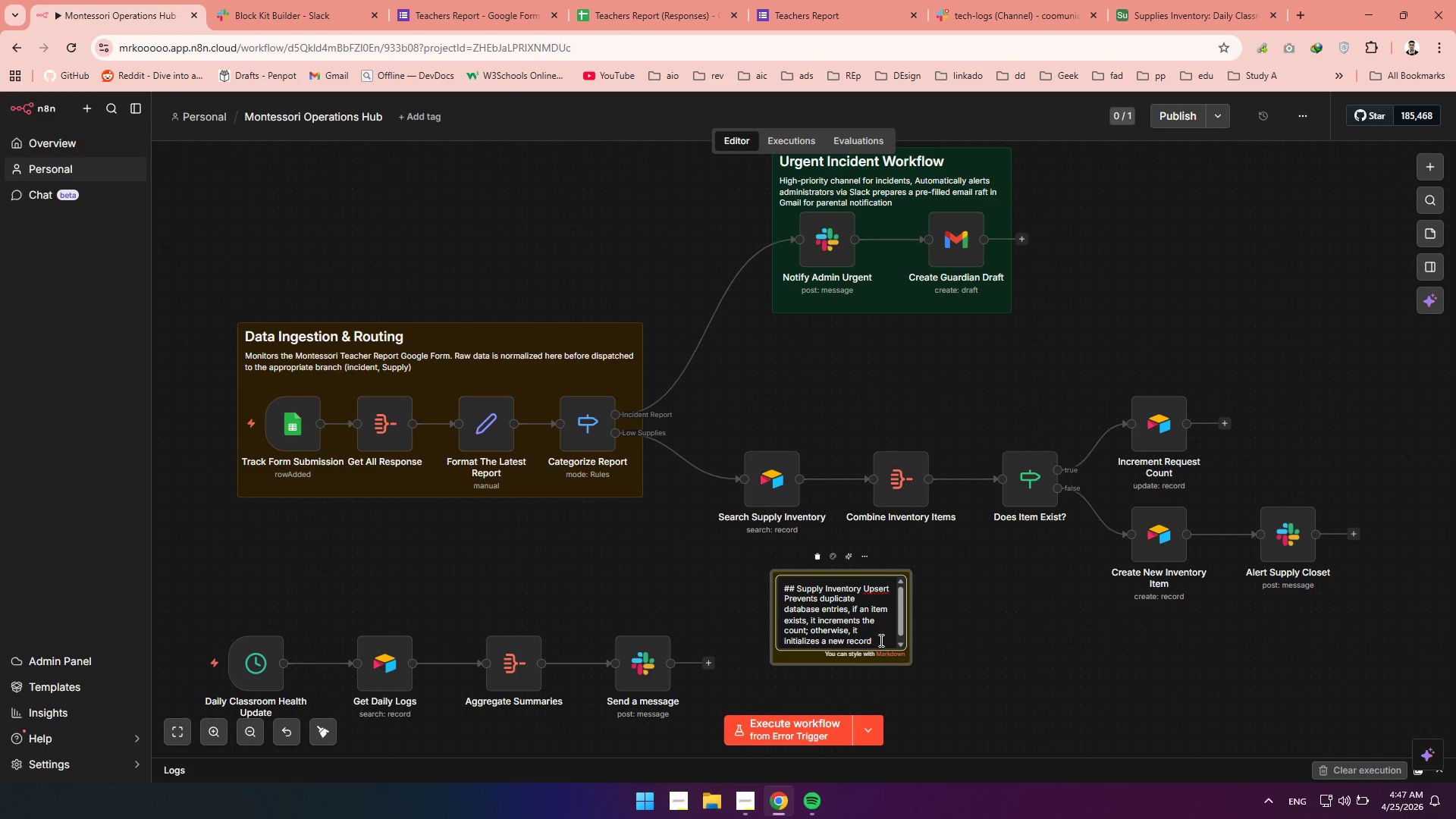 
left_click([880, 640])
 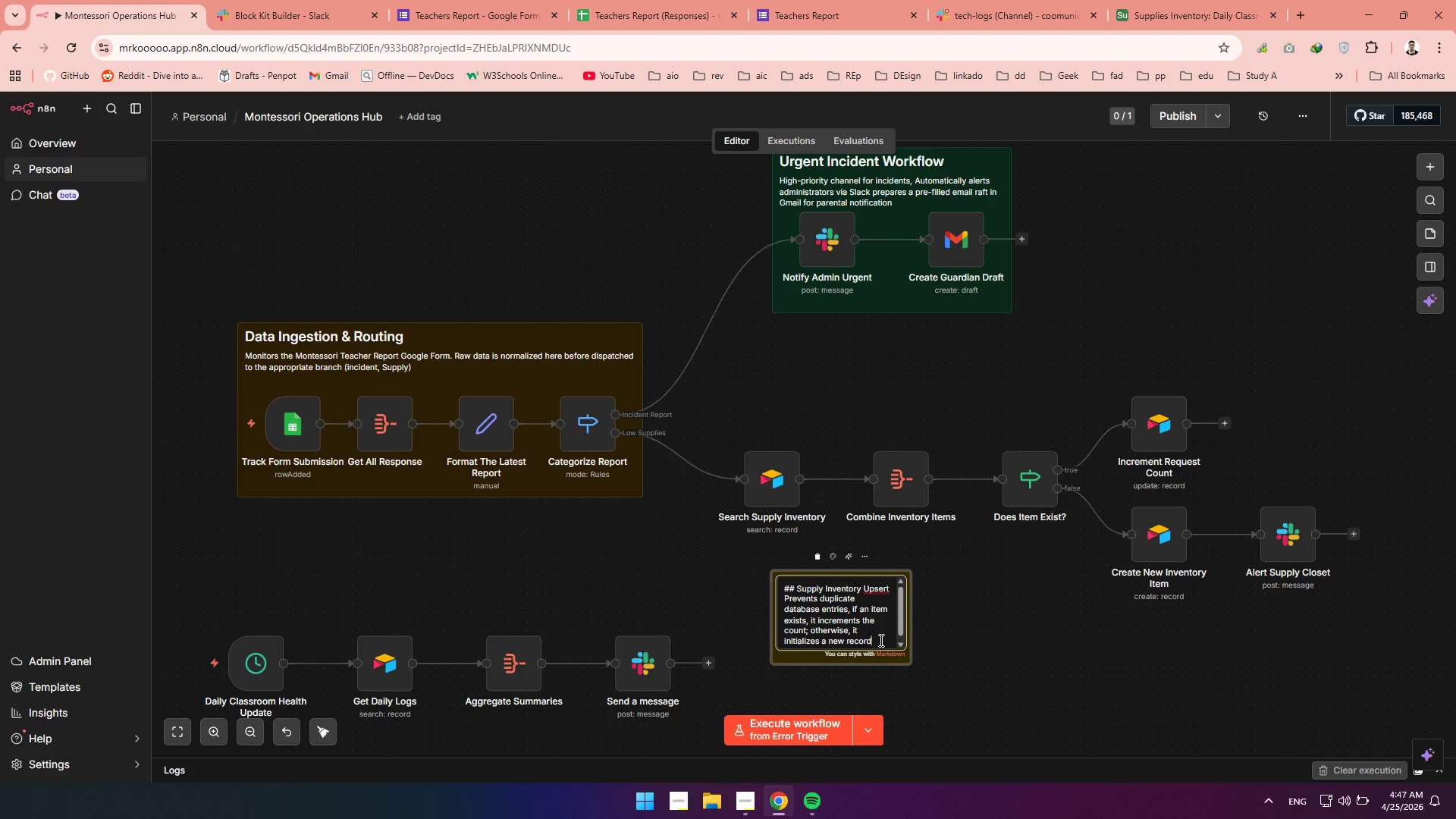 
key(Period)
 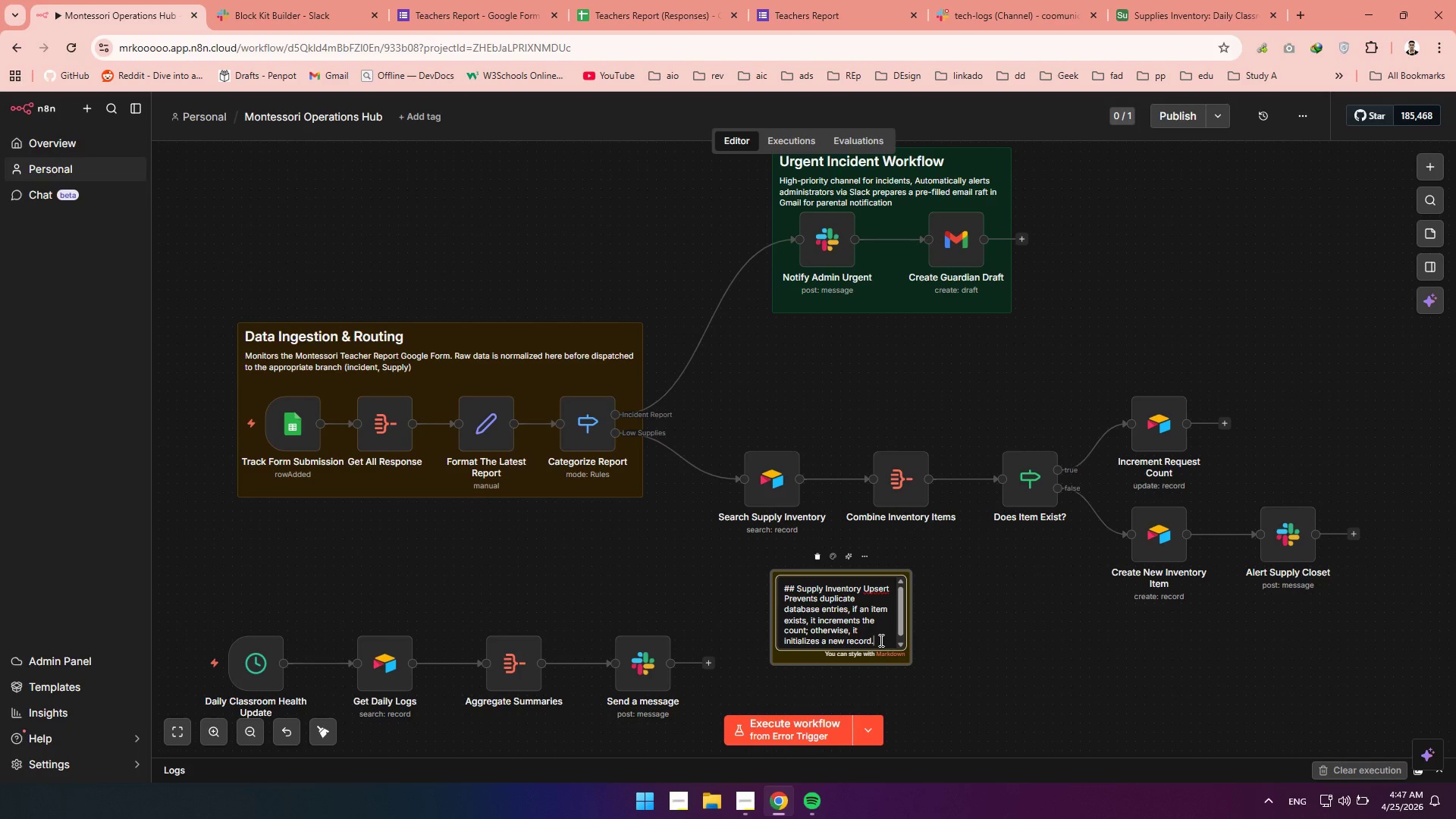 
wait(13.88)
 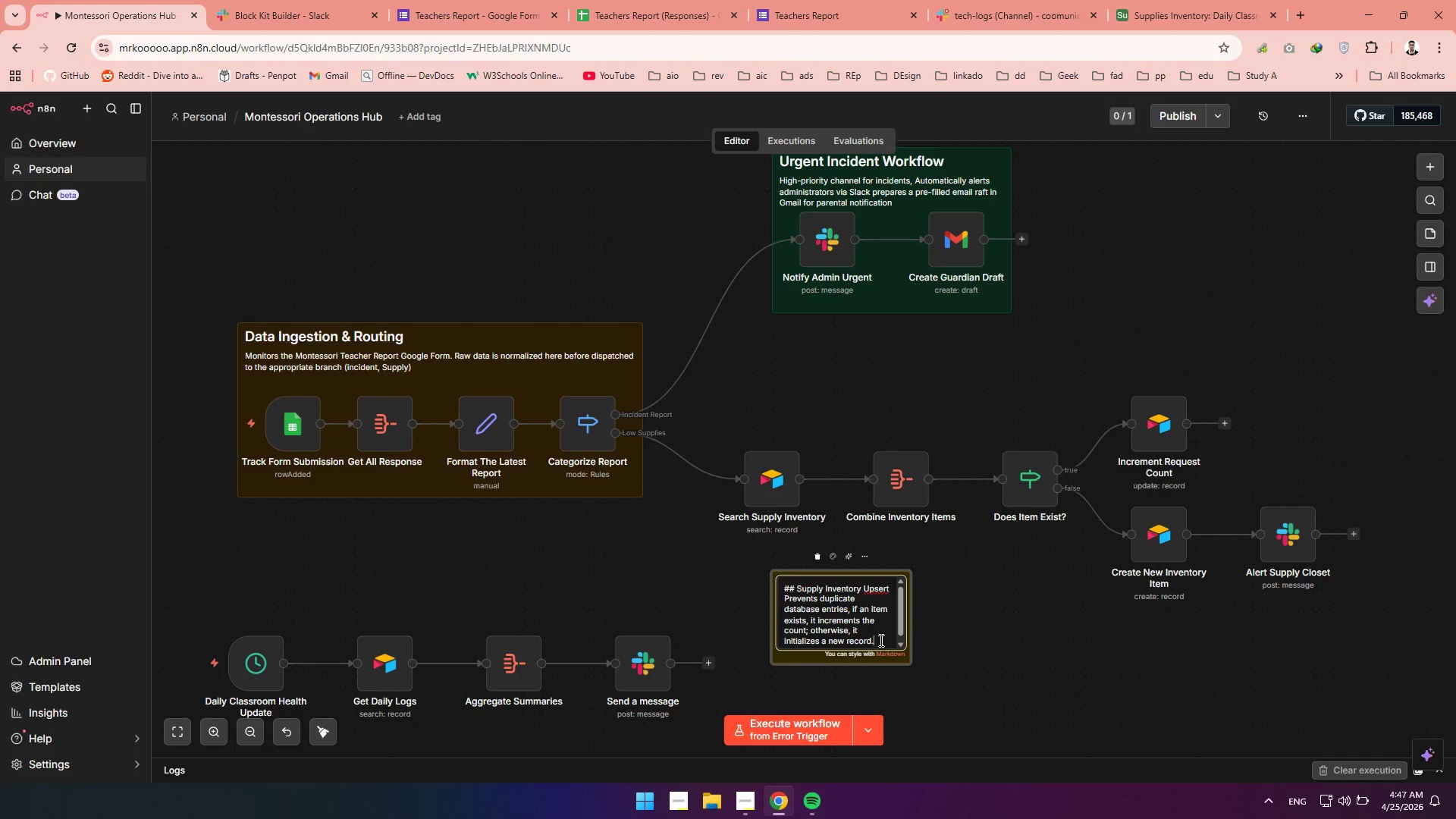 
type( Fi)
key(Backspace)
type(After an item is added is sends a slack notification to the supply closet alerting the )
key(Backspace)
type(m to re-stock th )
key(Backspace)
type(e spec)
key(Backspace)
type(s)
key(Backspace)
type(cific item.)
 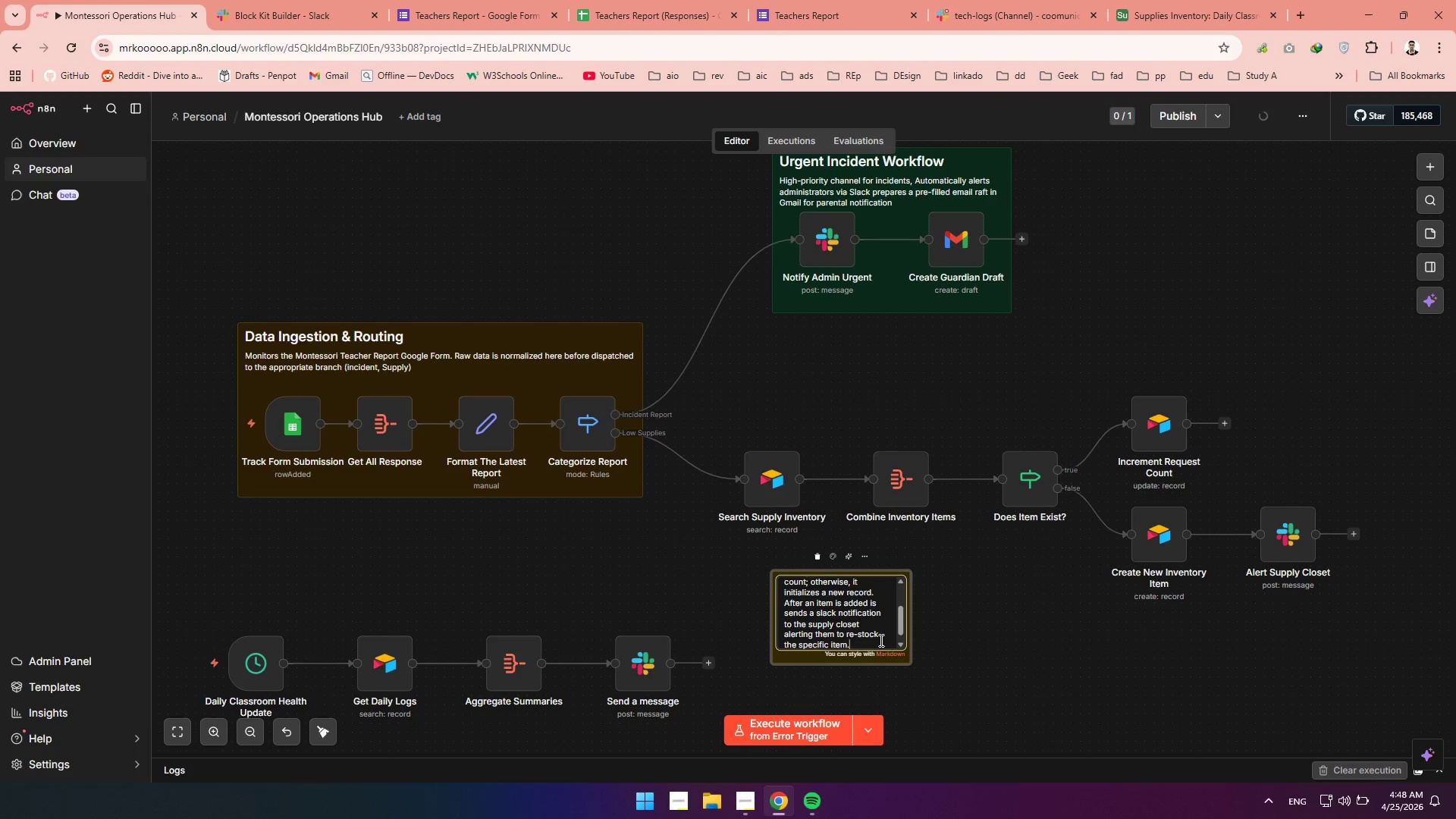 
left_click([975, 629])
 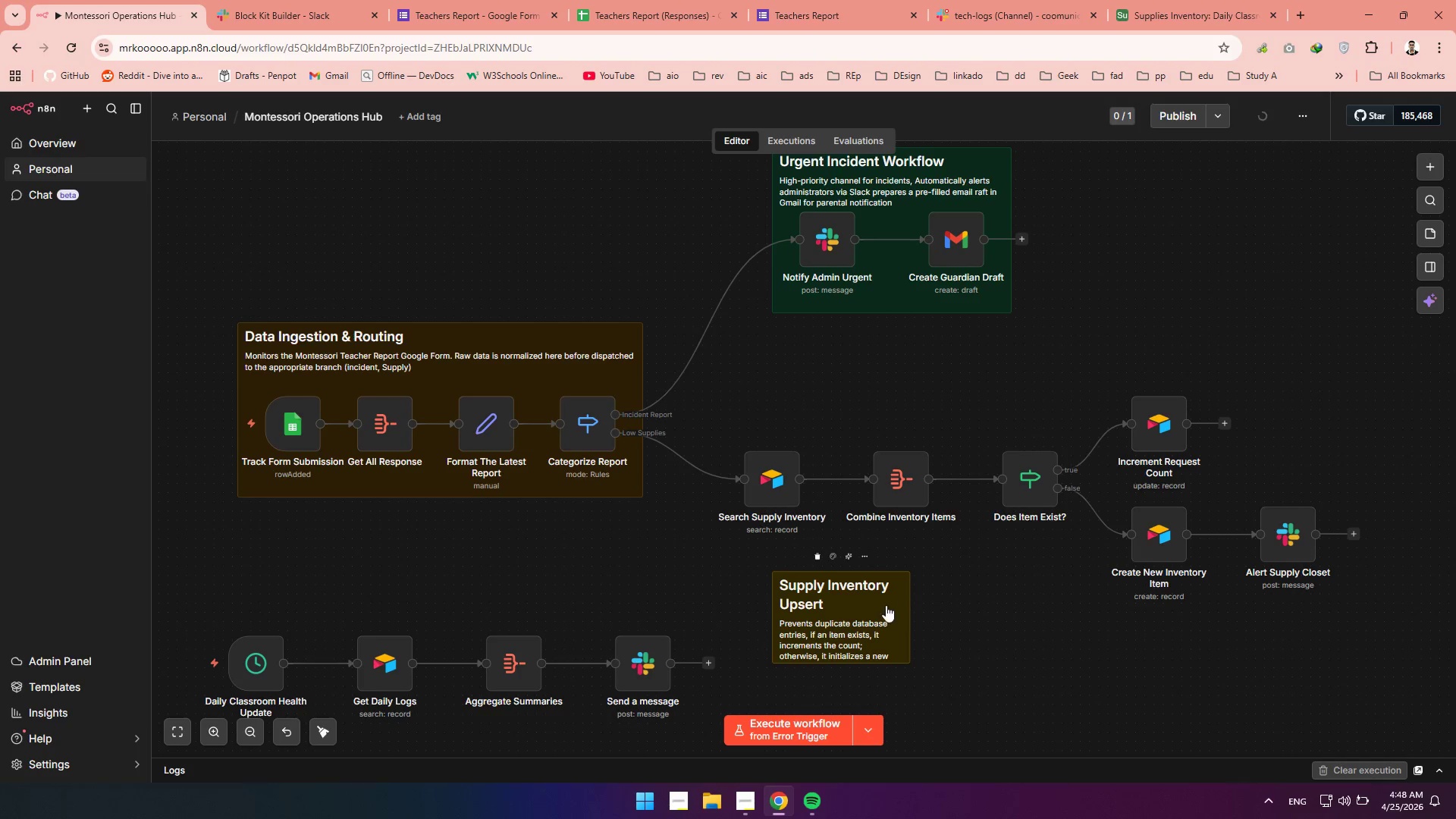 
left_click_drag(start_coordinate=[862, 604], to_coordinate=[858, 362])
 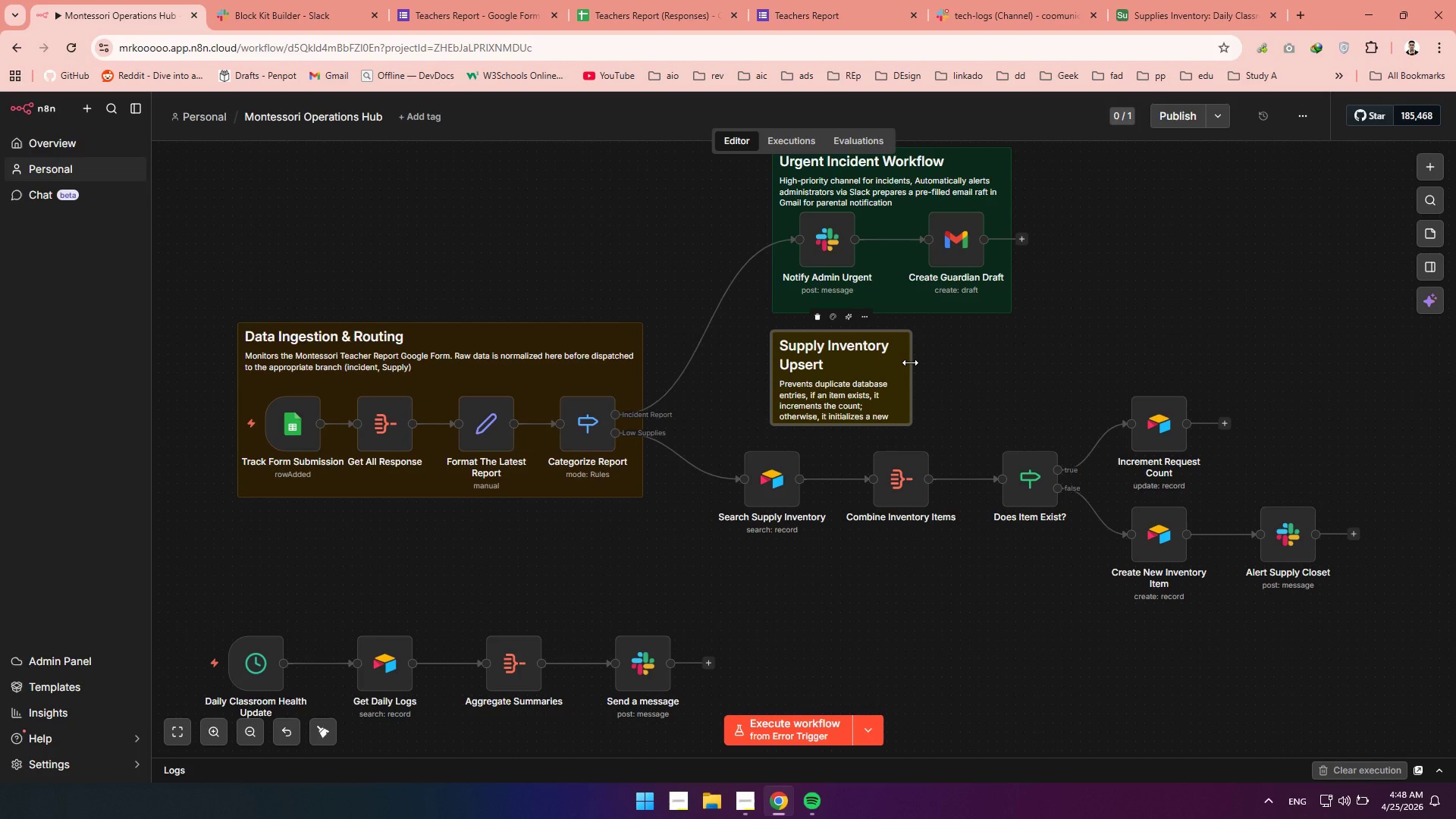 
left_click_drag(start_coordinate=[910, 362], to_coordinate=[1361, 369])
 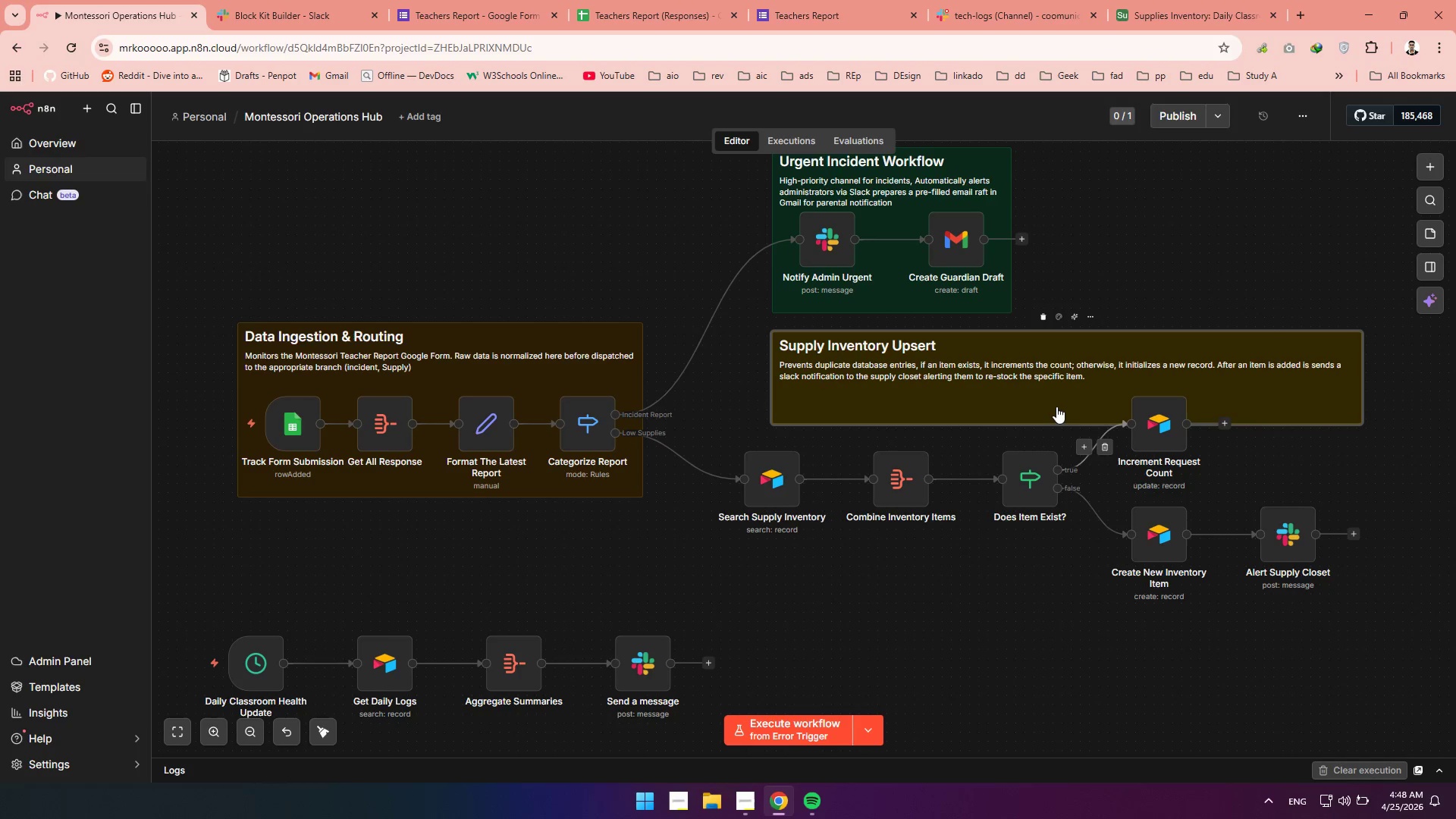 
left_click_drag(start_coordinate=[1056, 406], to_coordinate=[1053, 412])
 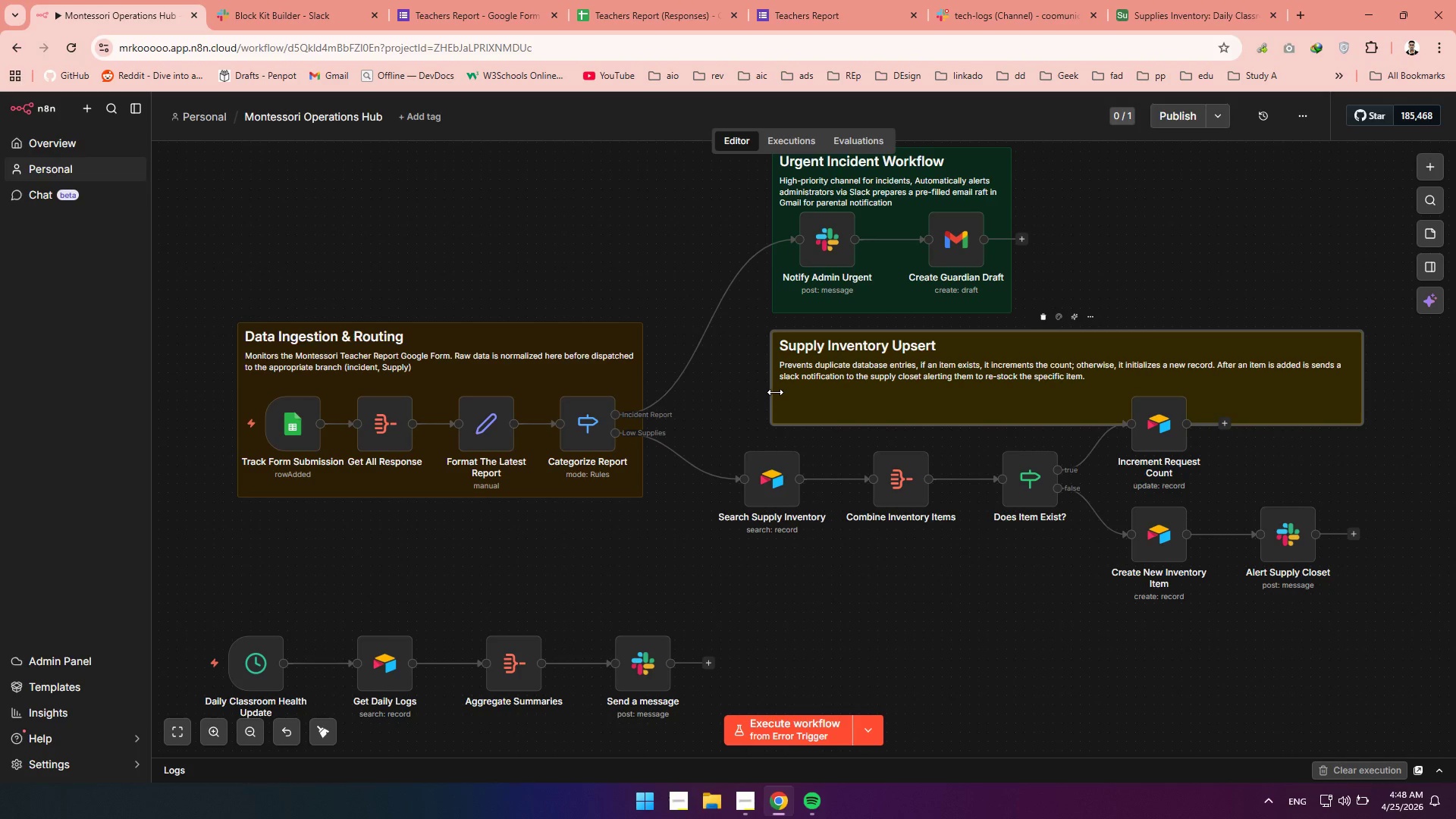 
left_click_drag(start_coordinate=[769, 391], to_coordinate=[719, 390])
 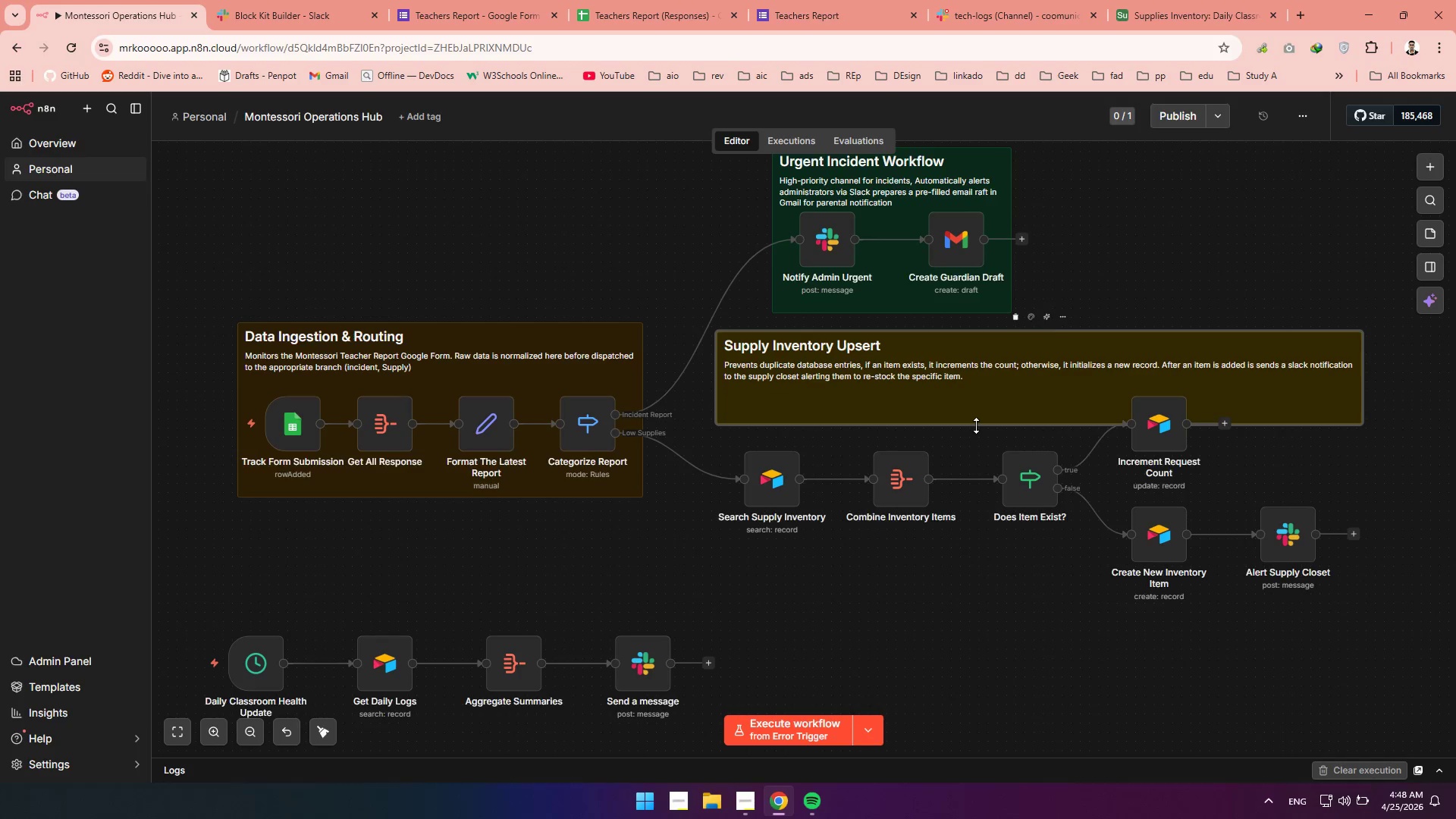 
left_click_drag(start_coordinate=[976, 425], to_coordinate=[974, 618])
 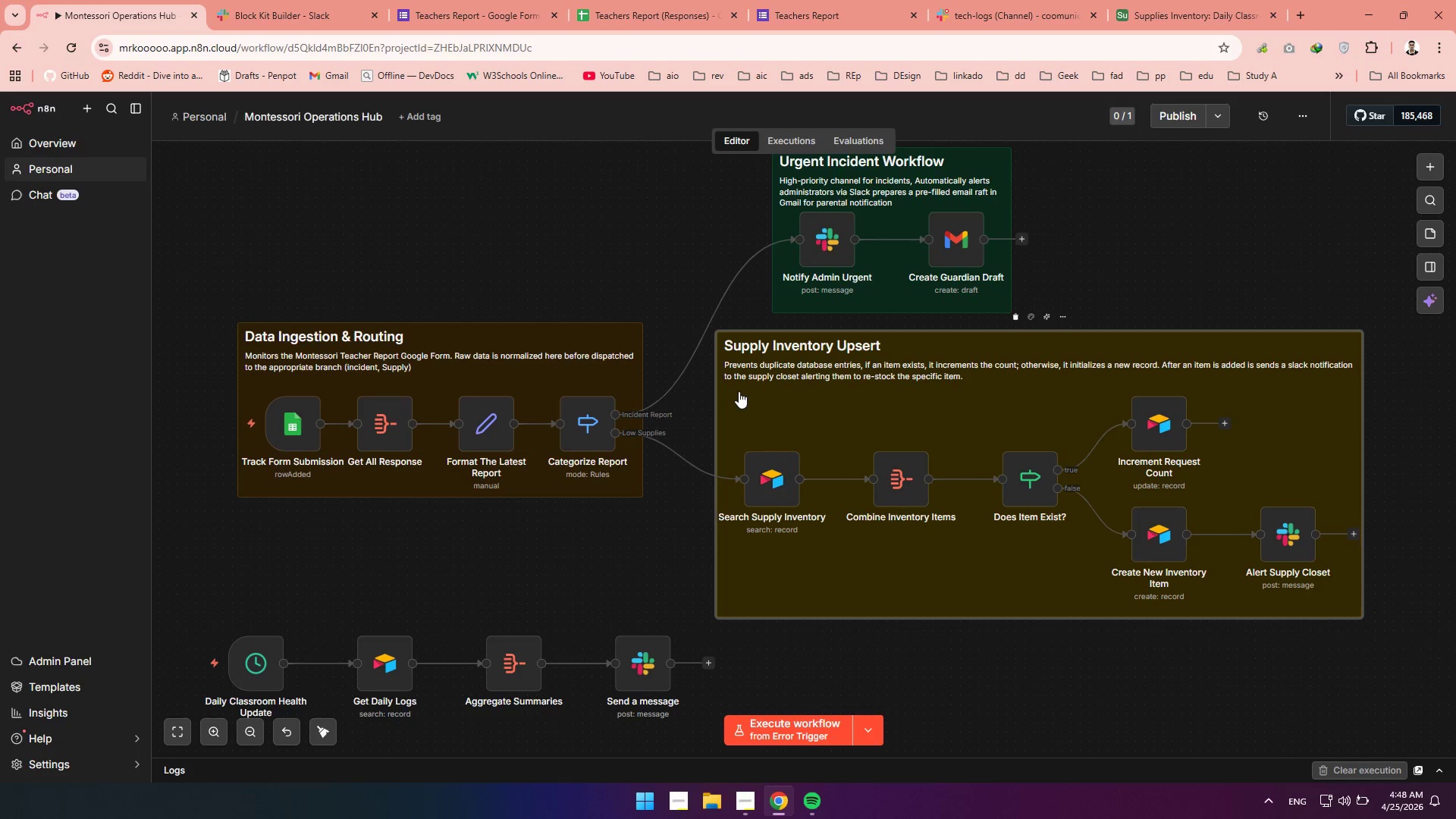 
left_click_drag(start_coordinate=[728, 391], to_coordinate=[711, 391])
 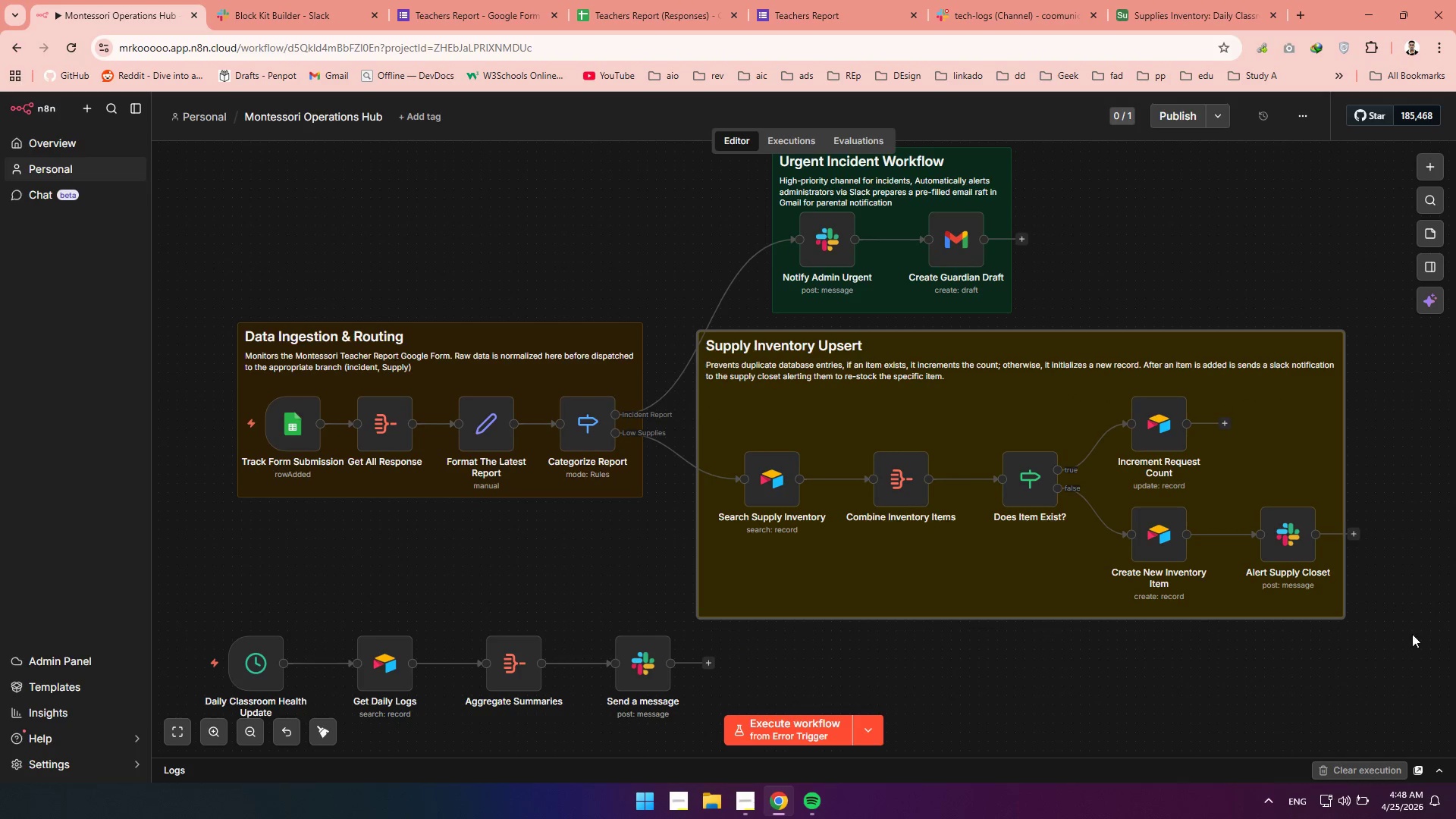 
left_click_drag(start_coordinate=[1428, 645], to_coordinate=[688, 371])
 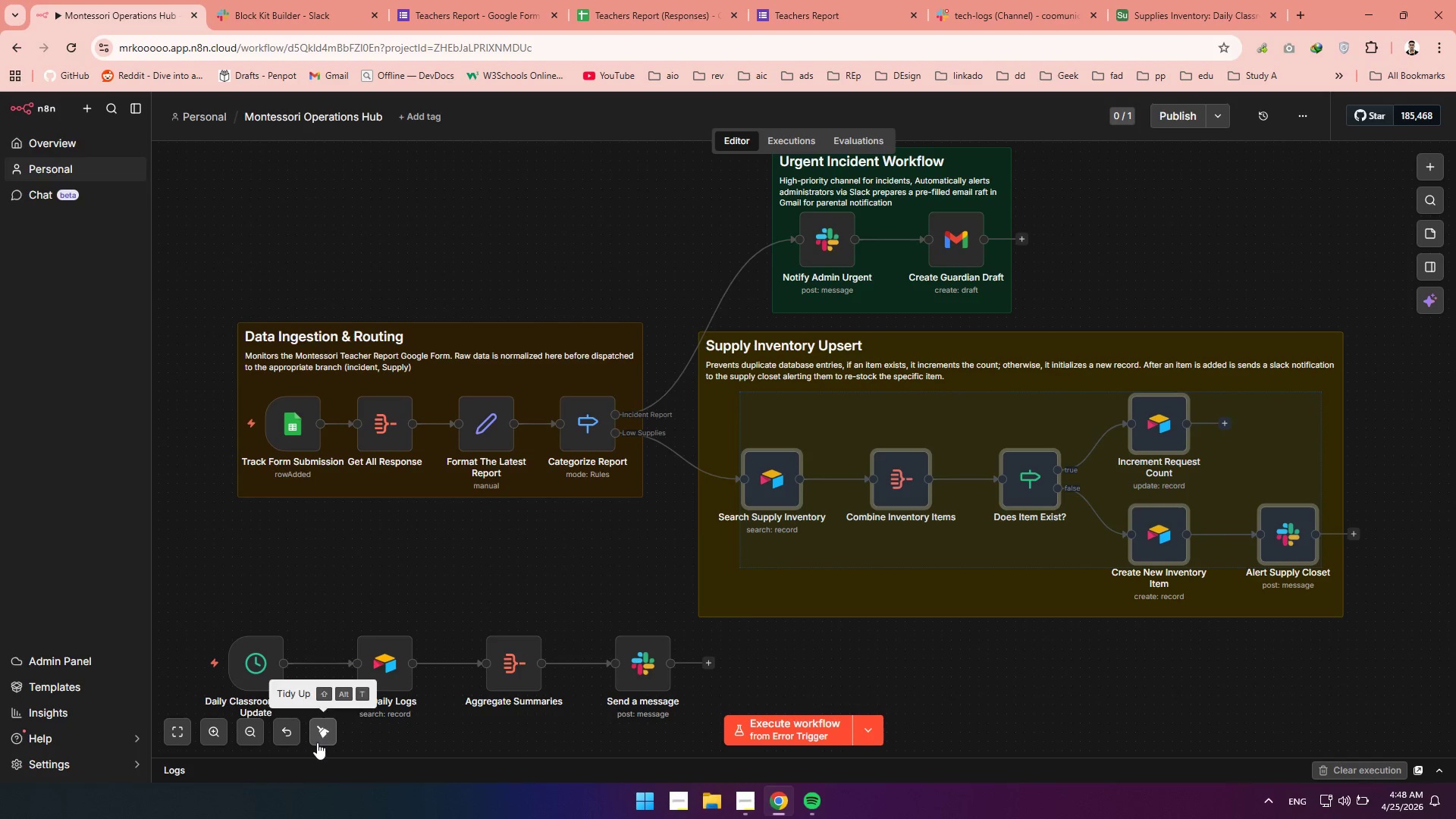 
left_click([317, 742])
 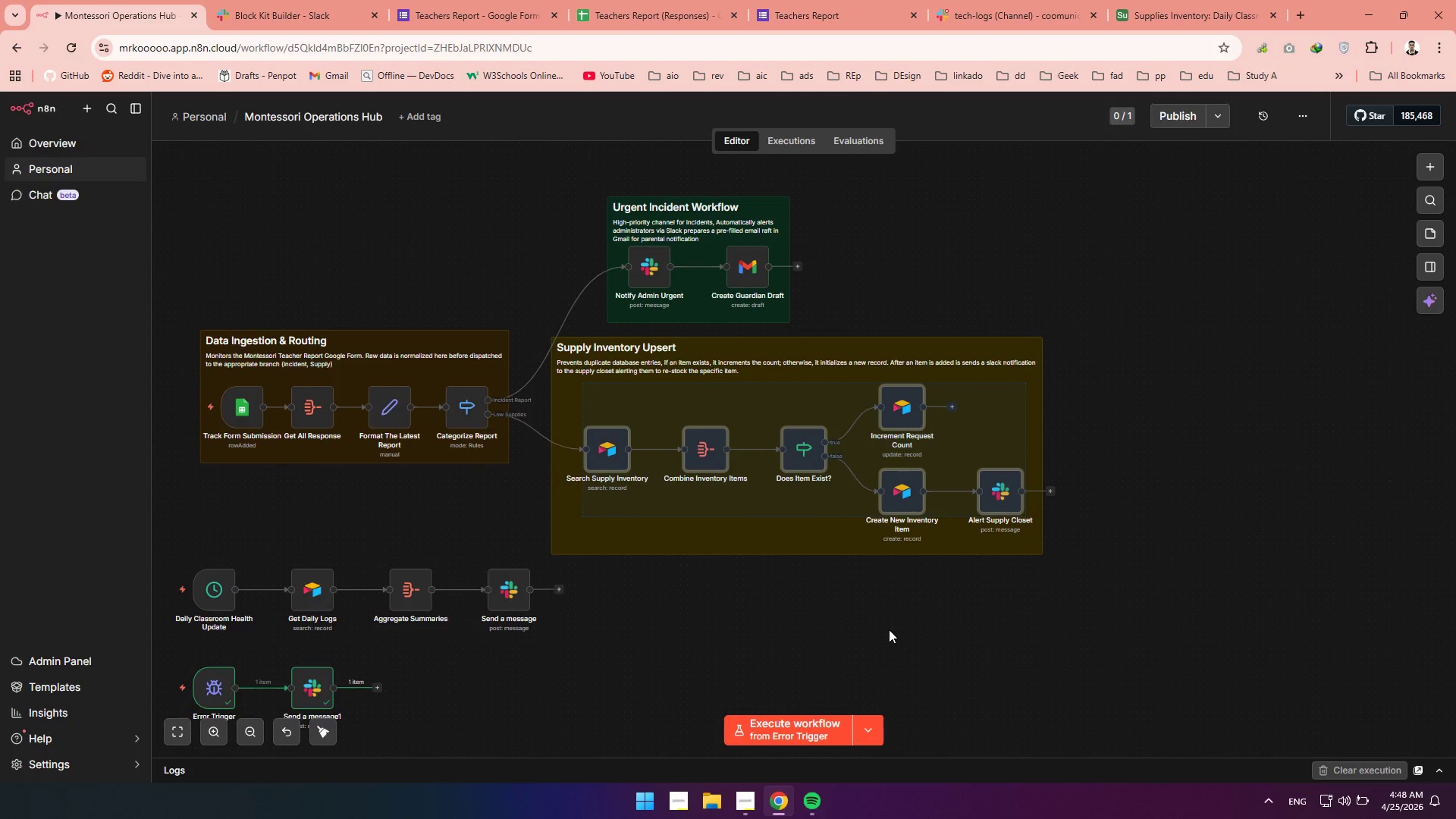 
left_click([889, 629])
 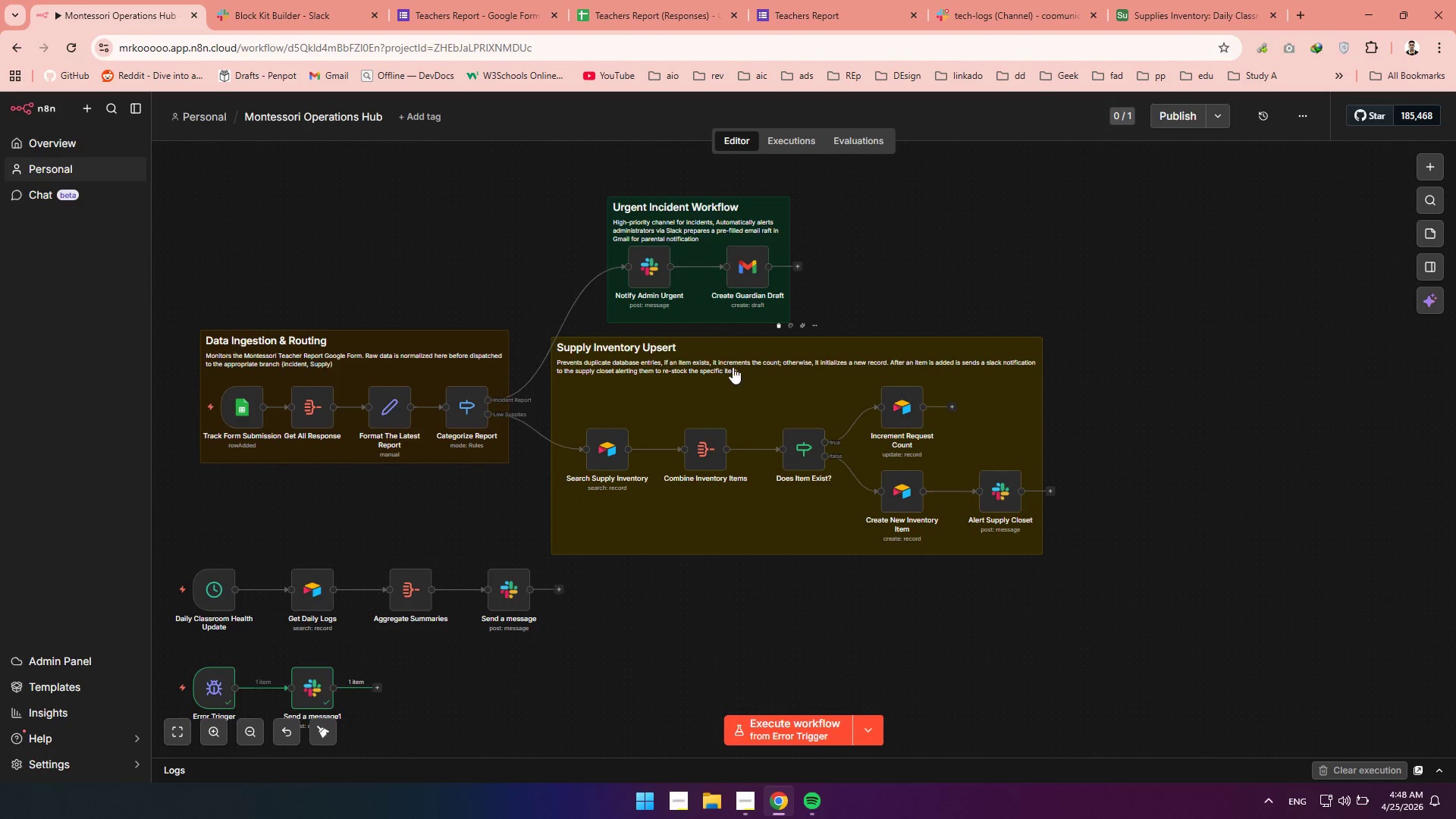 
left_click_drag(start_coordinate=[720, 375], to_coordinate=[730, 384])
 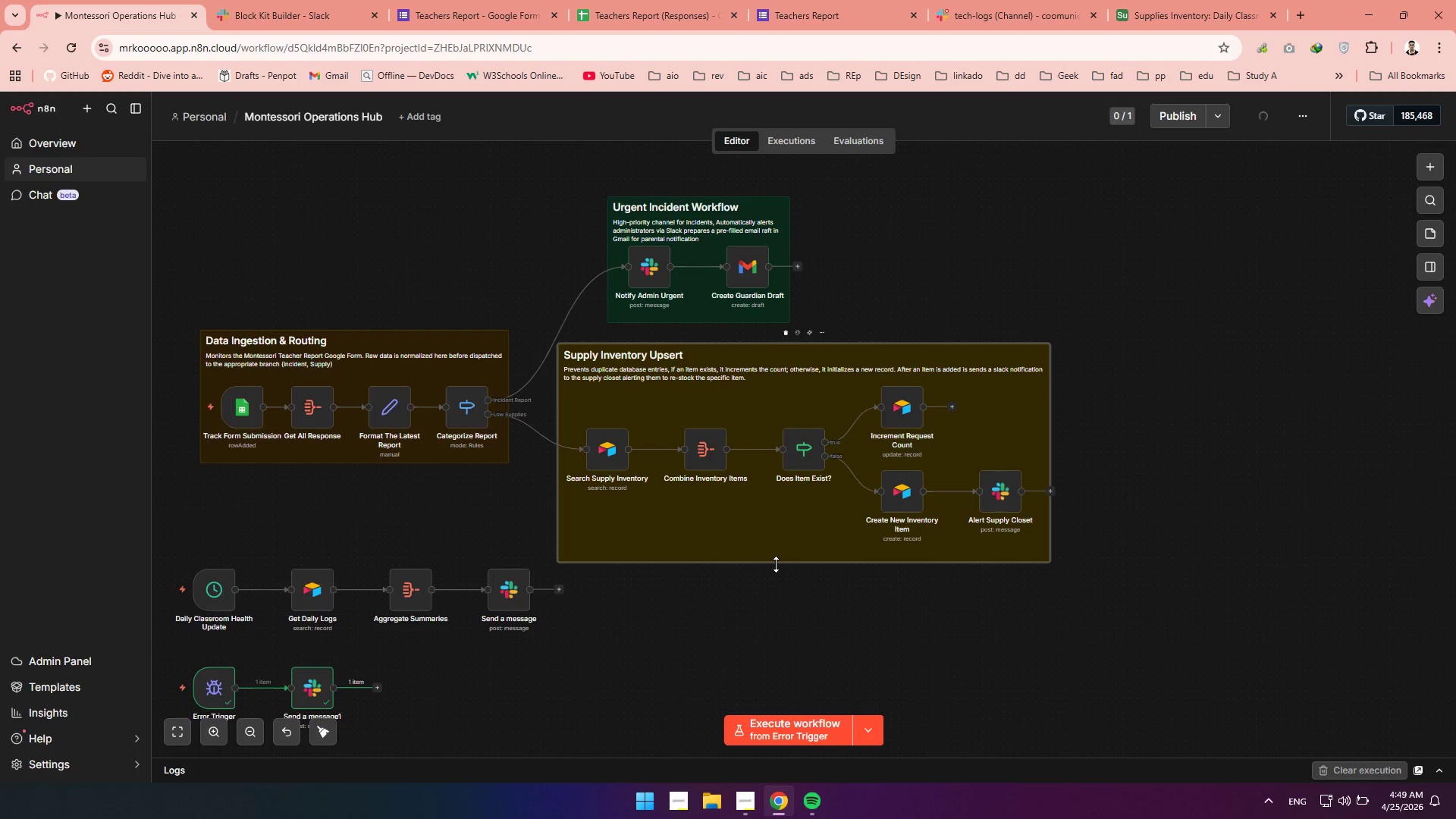 
left_click_drag(start_coordinate=[776, 564], to_coordinate=[776, 557])
 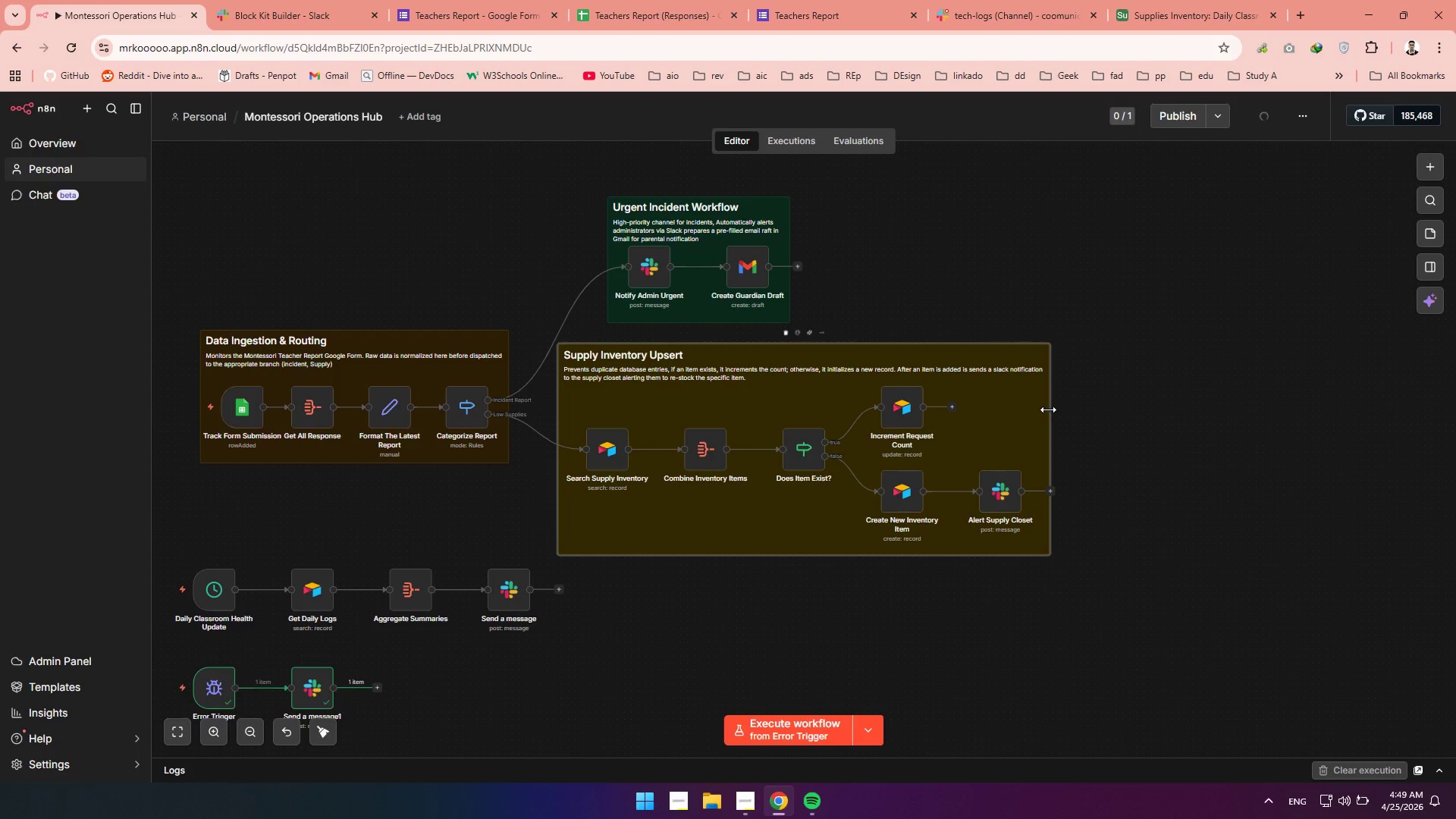 
left_click_drag(start_coordinate=[1048, 410], to_coordinate=[1056, 408])
 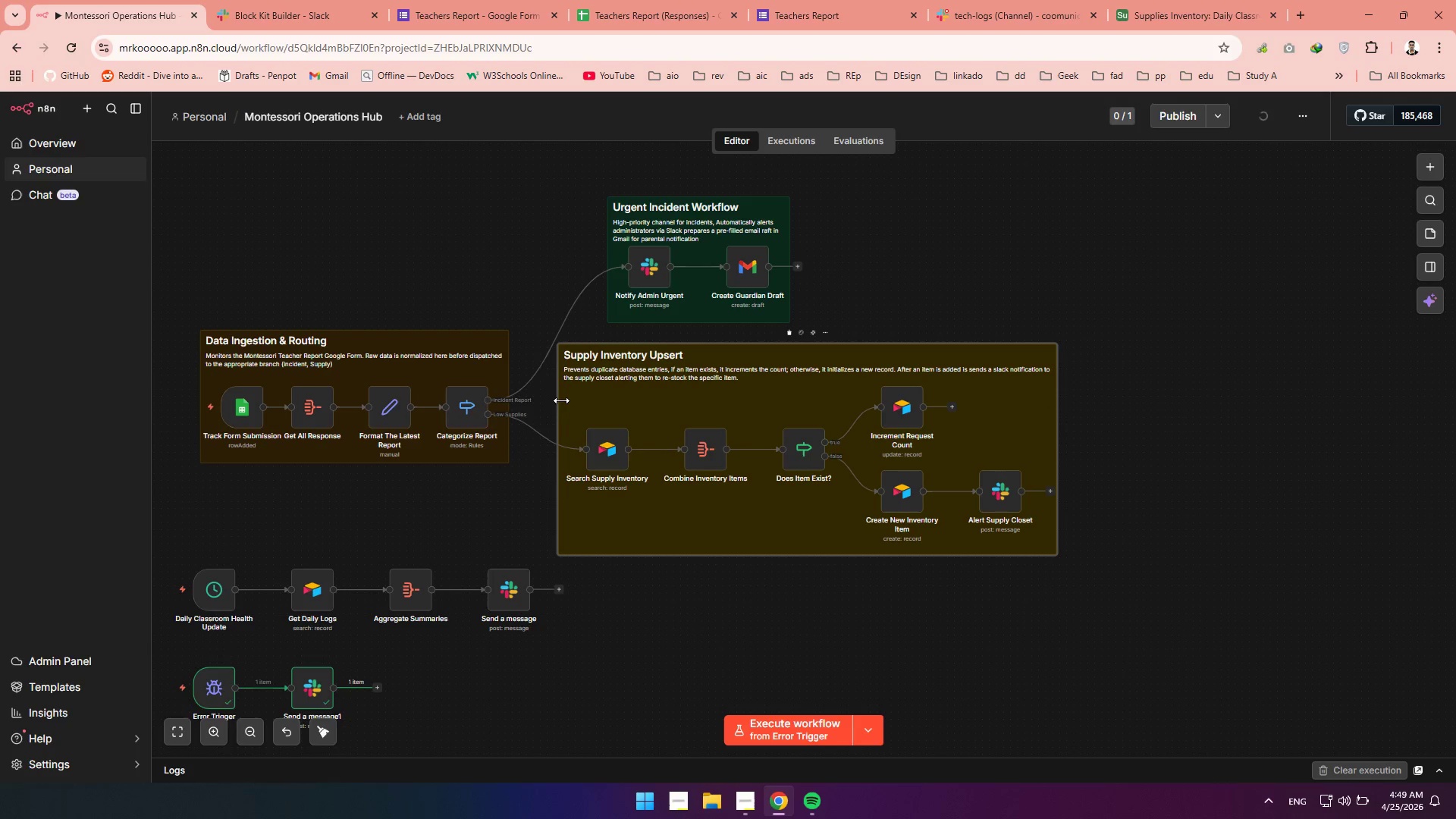 
left_click_drag(start_coordinate=[557, 400], to_coordinate=[560, 400])
 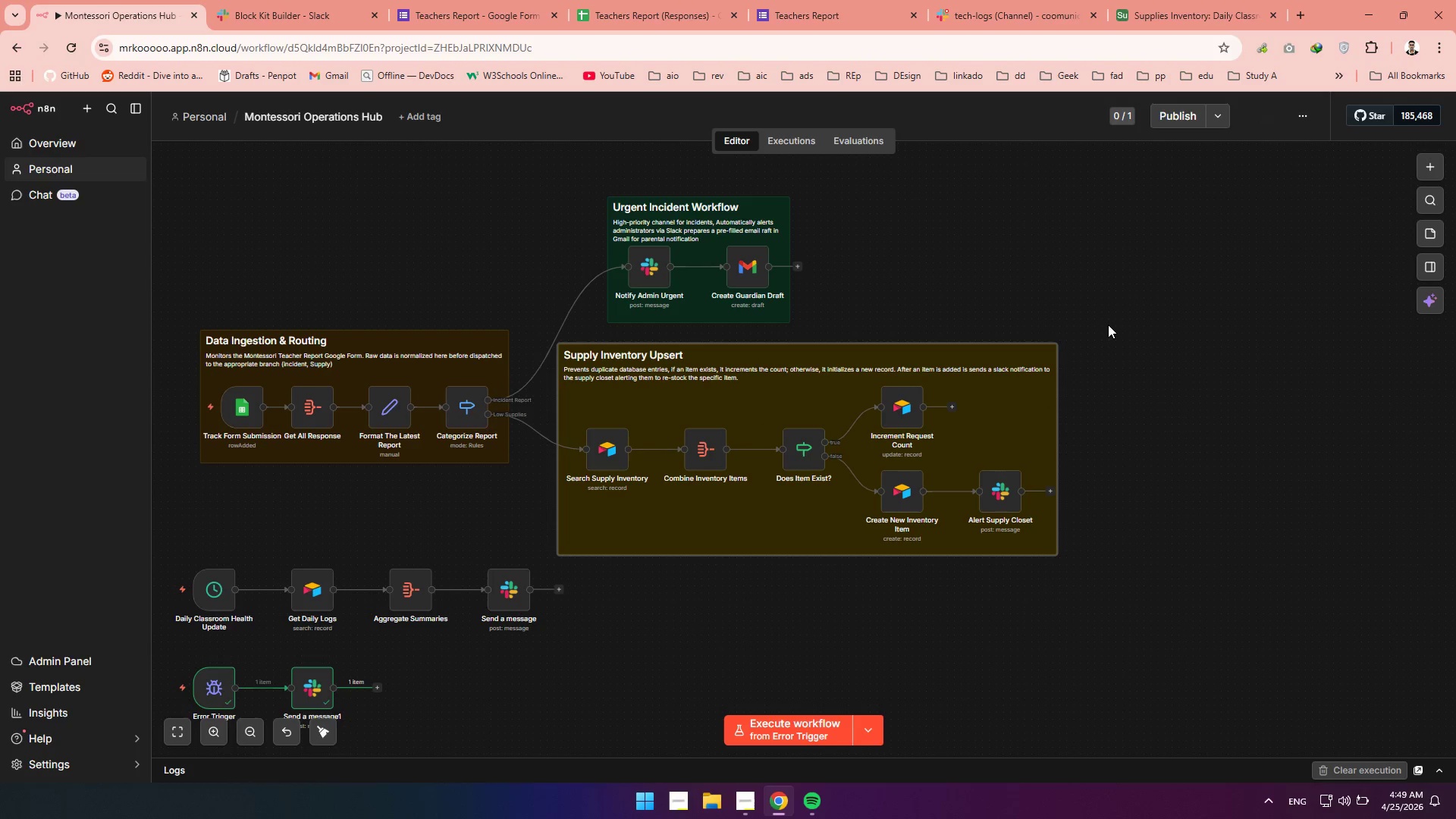 
left_click_drag(start_coordinate=[1109, 325], to_coordinate=[513, 560])
 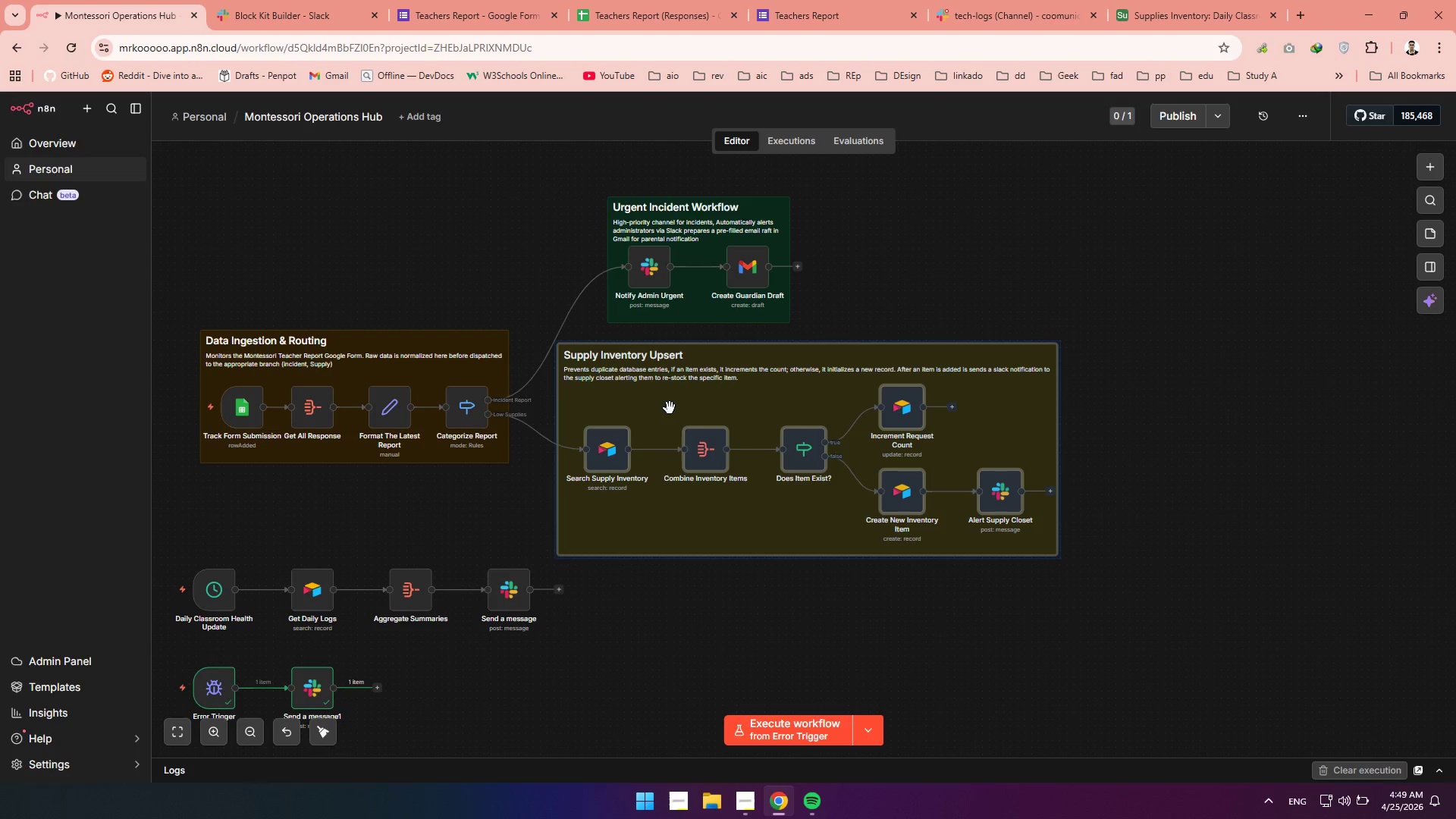 
left_click_drag(start_coordinate=[670, 408], to_coordinate=[718, 428])
 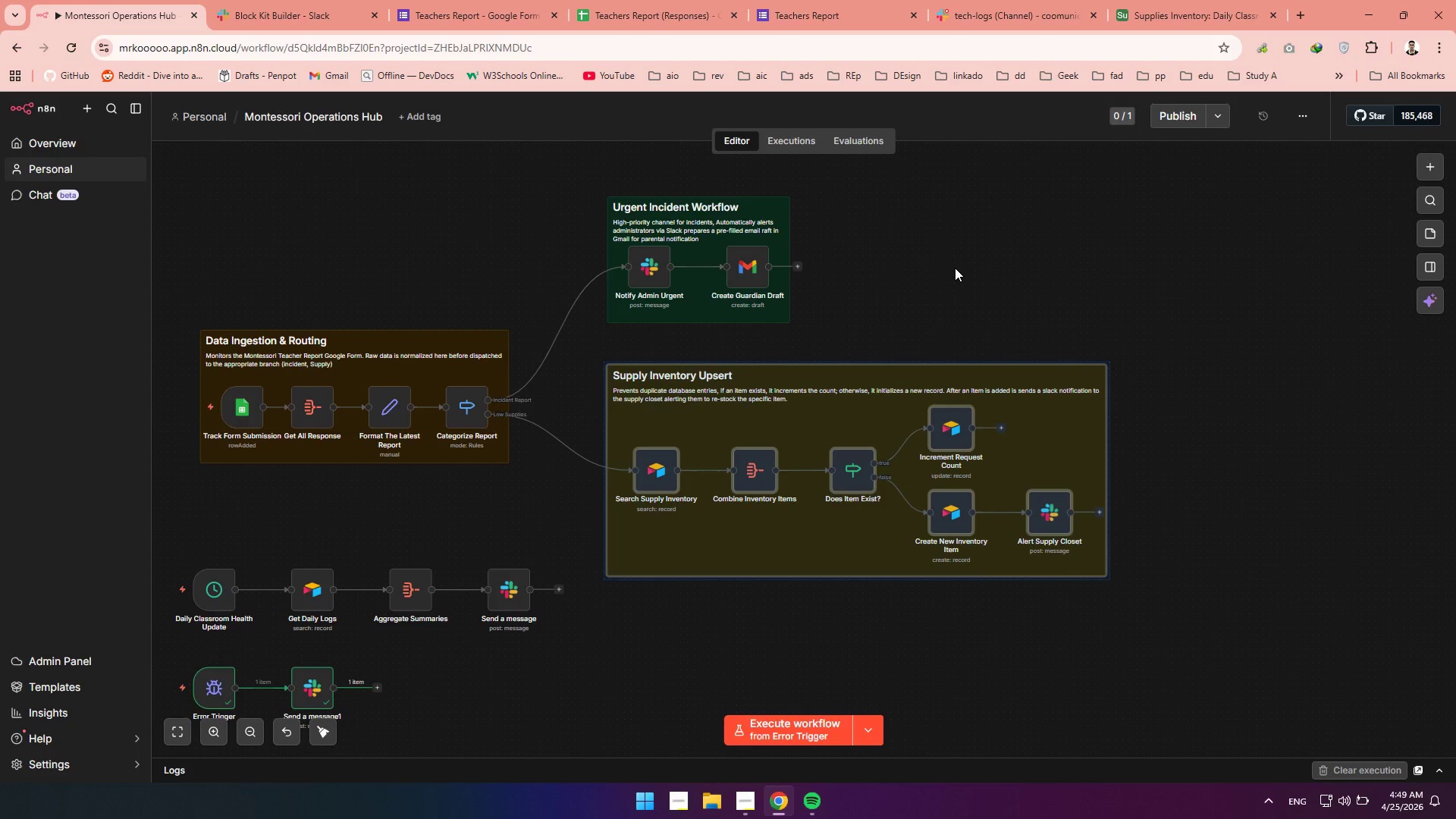 
left_click([955, 268])
 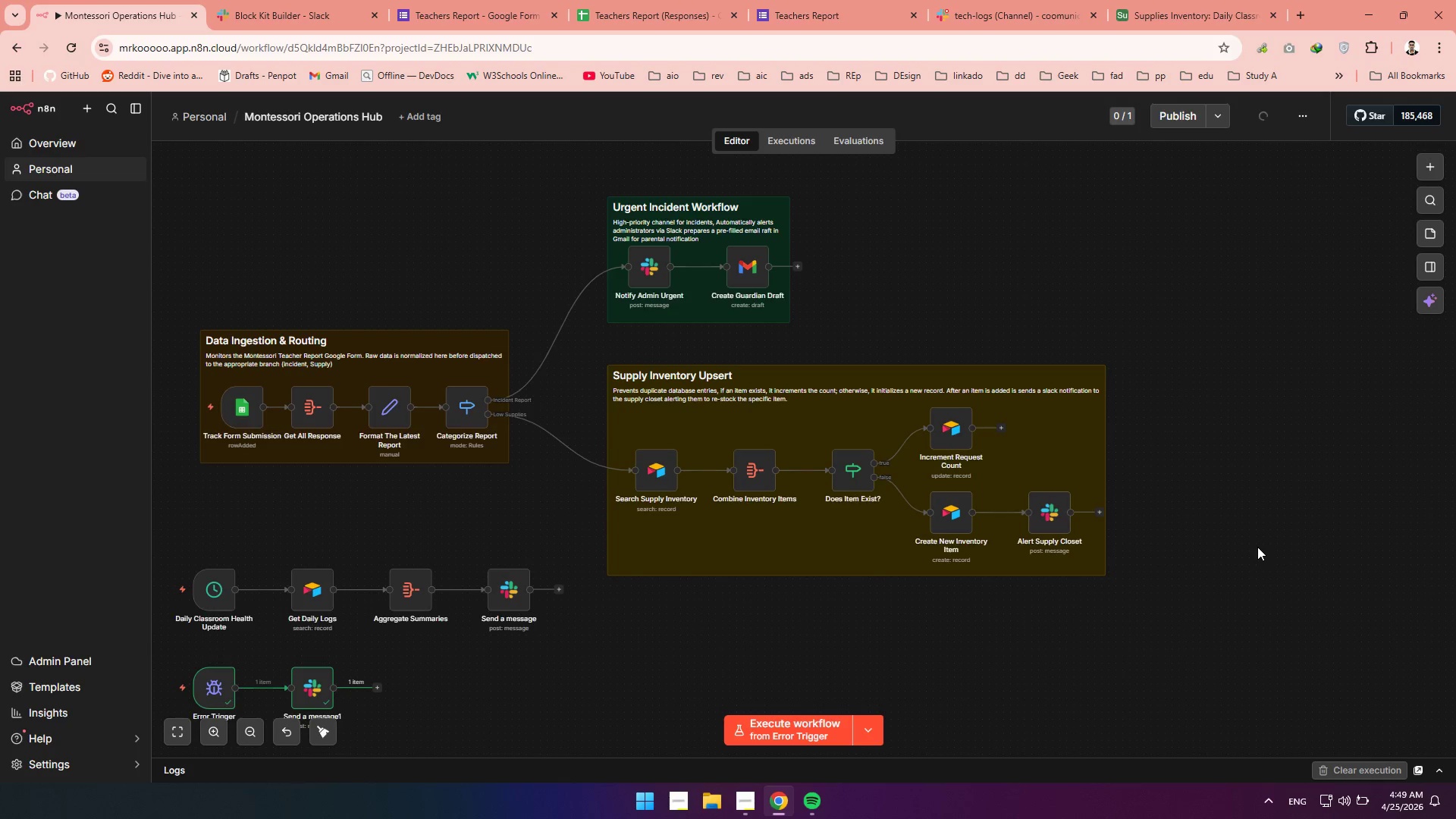 
left_click_drag(start_coordinate=[1257, 548], to_coordinate=[215, 194])
 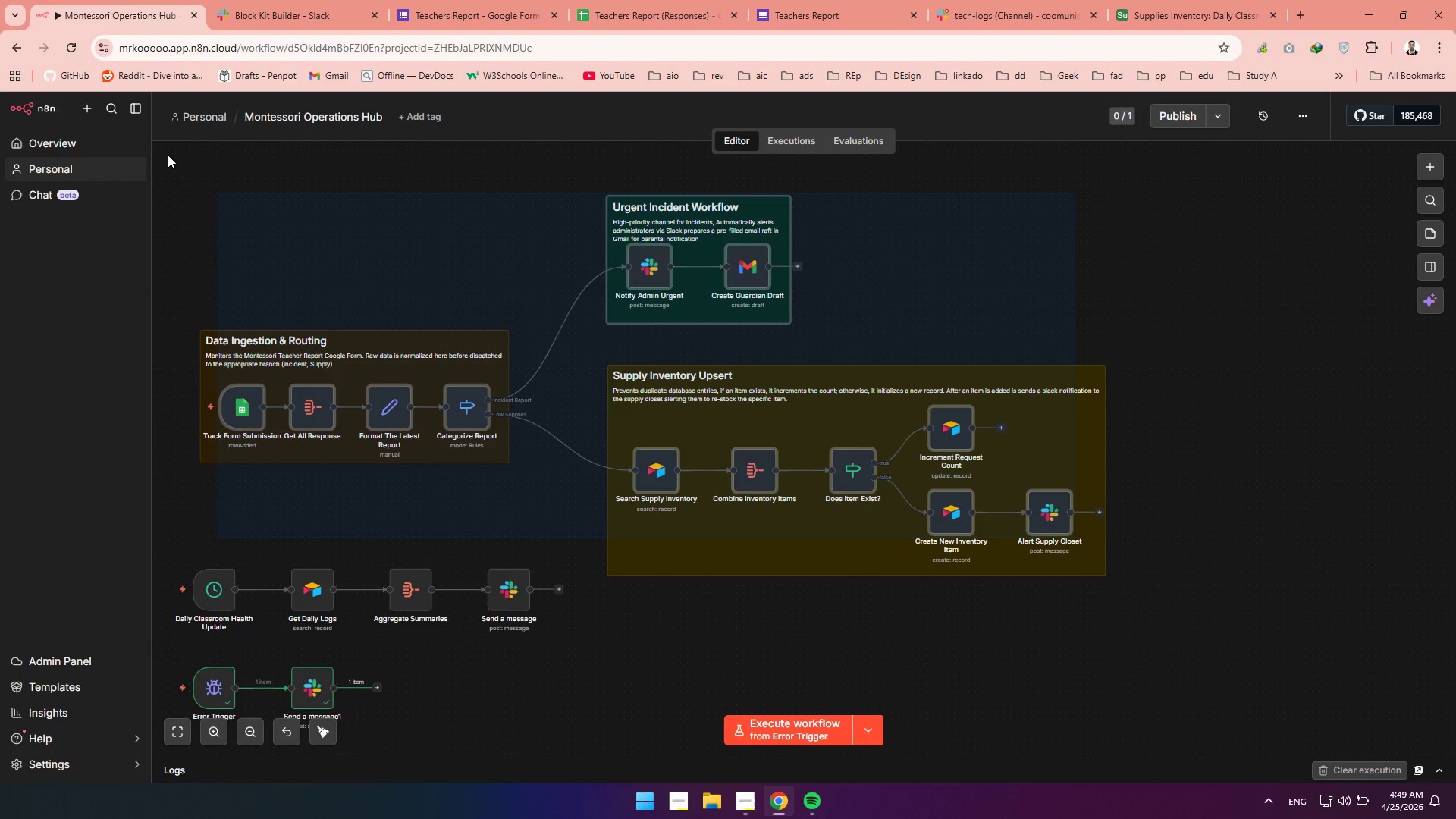 
left_click_drag(start_coordinate=[168, 155], to_coordinate=[1215, 592])
 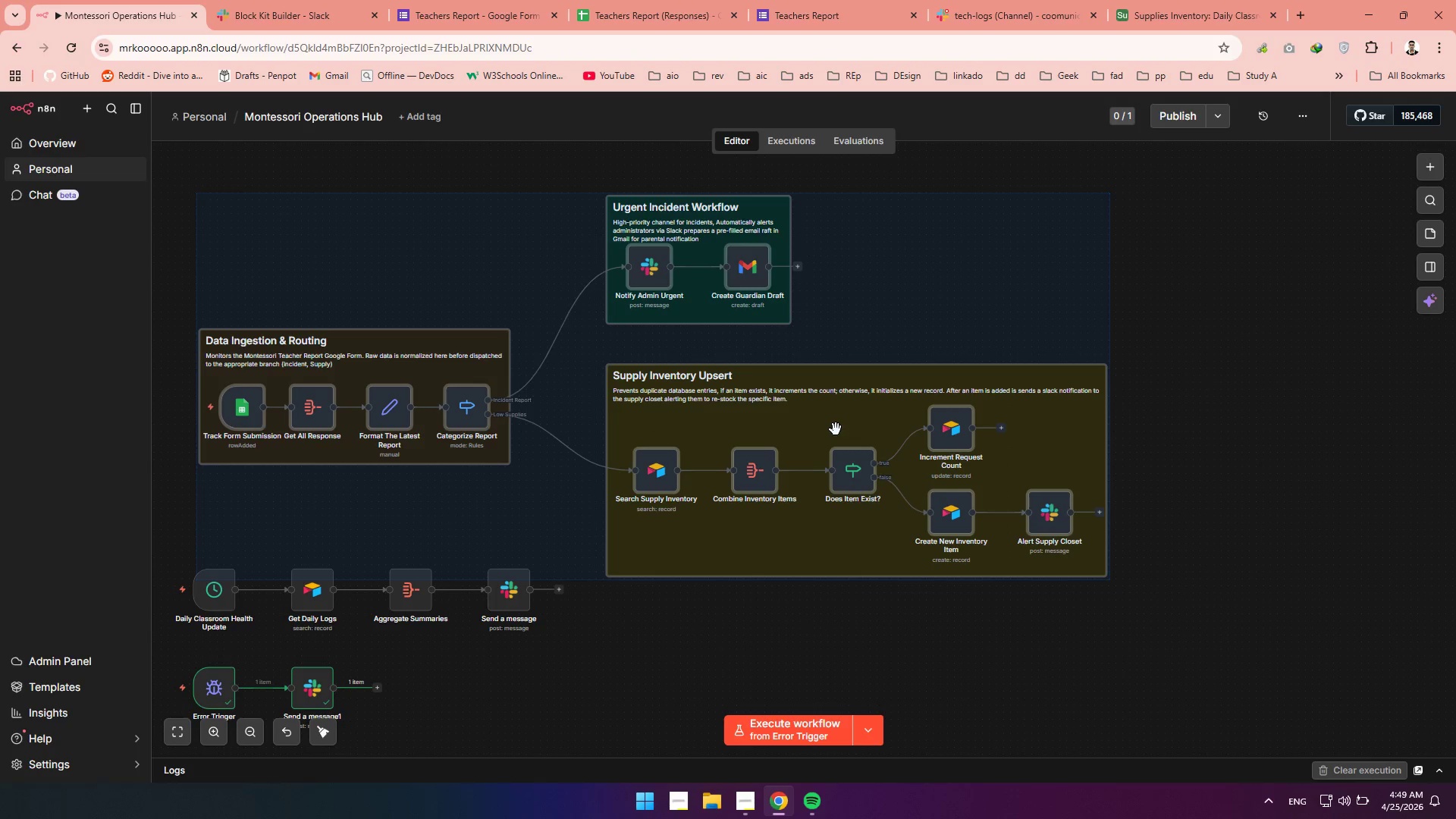 
left_click_drag(start_coordinate=[836, 429], to_coordinate=[827, 331])
 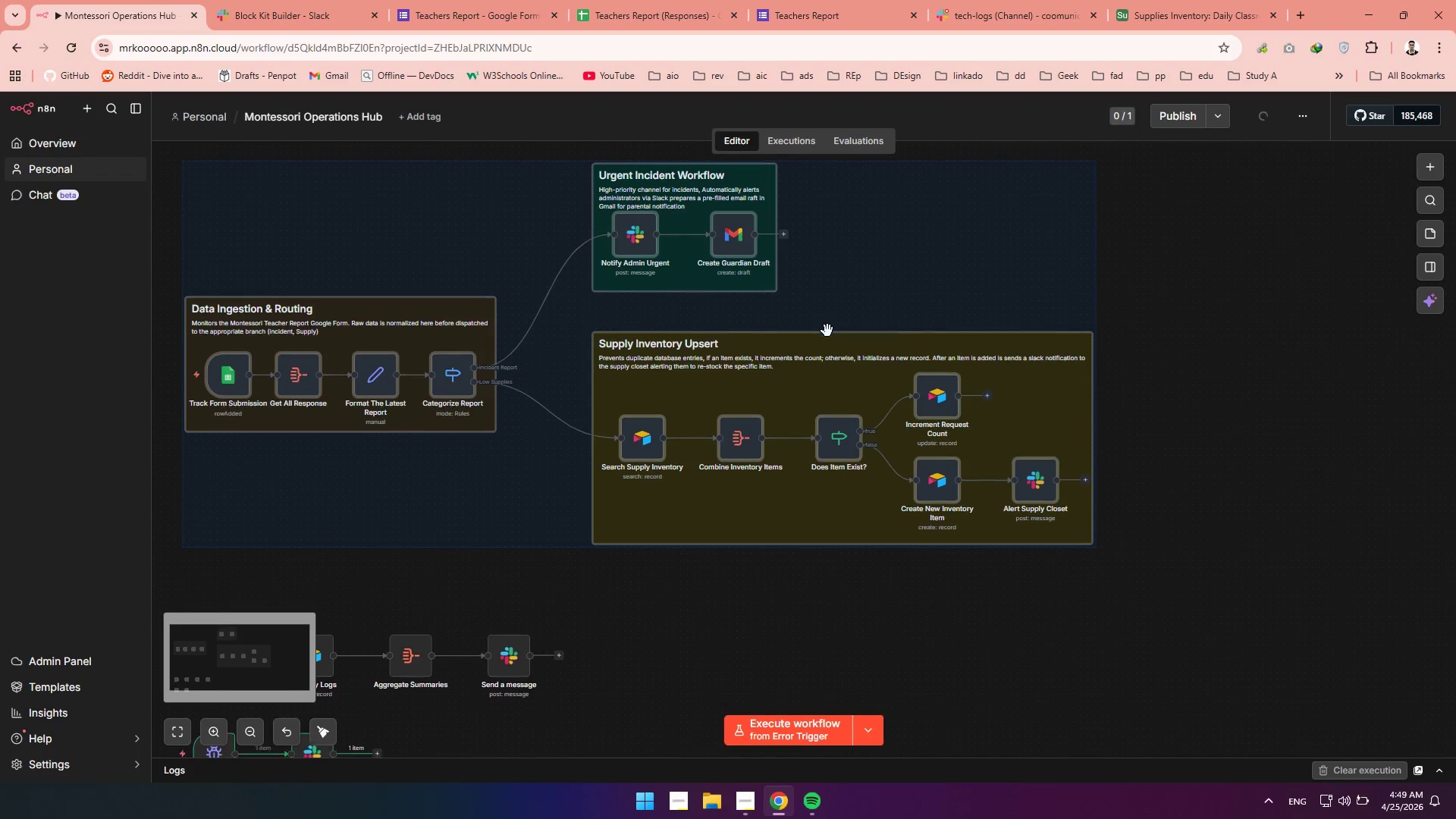 
left_click_drag(start_coordinate=[557, 330], to_coordinate=[555, 314])
 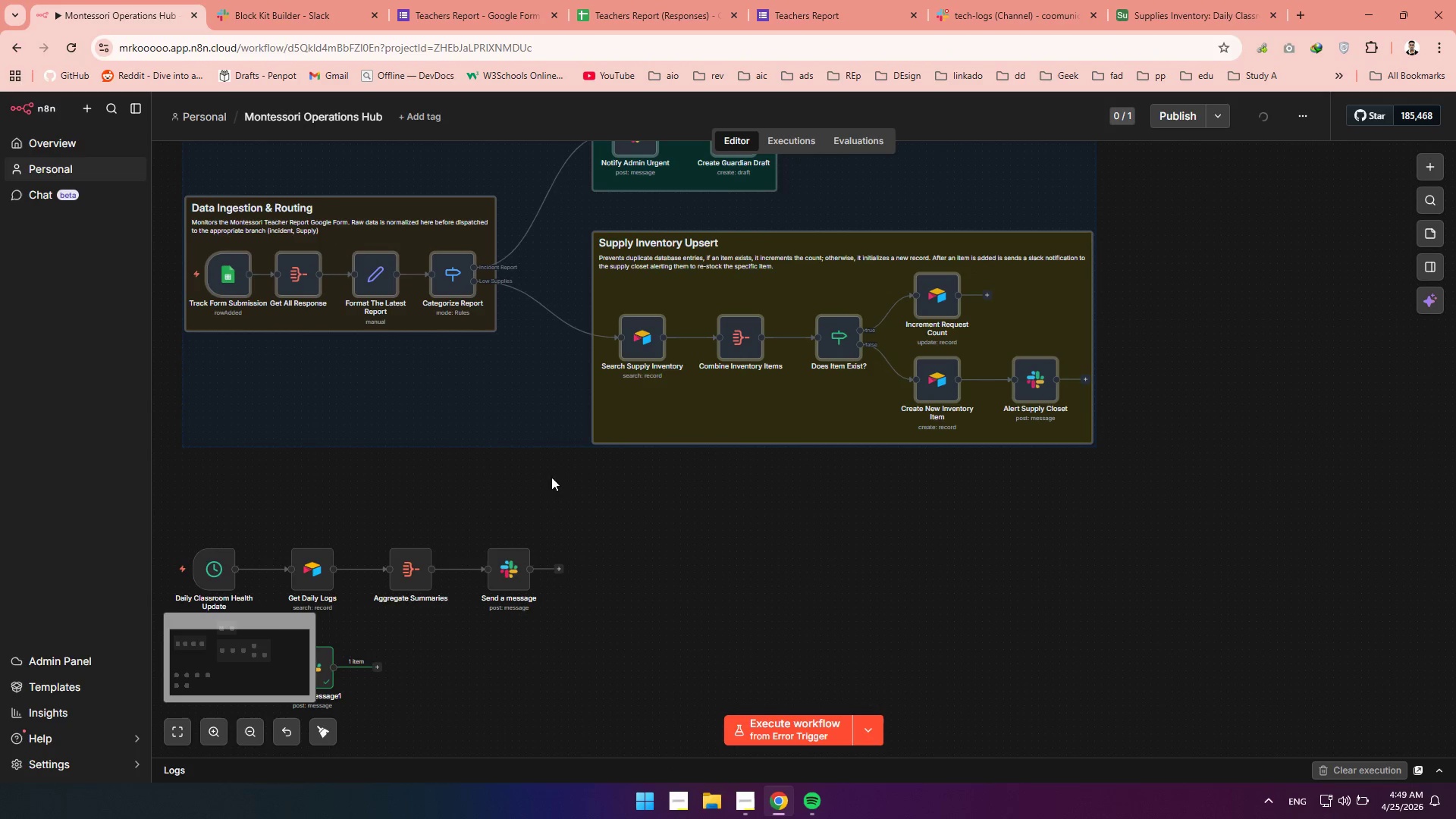 
left_click([637, 565])
 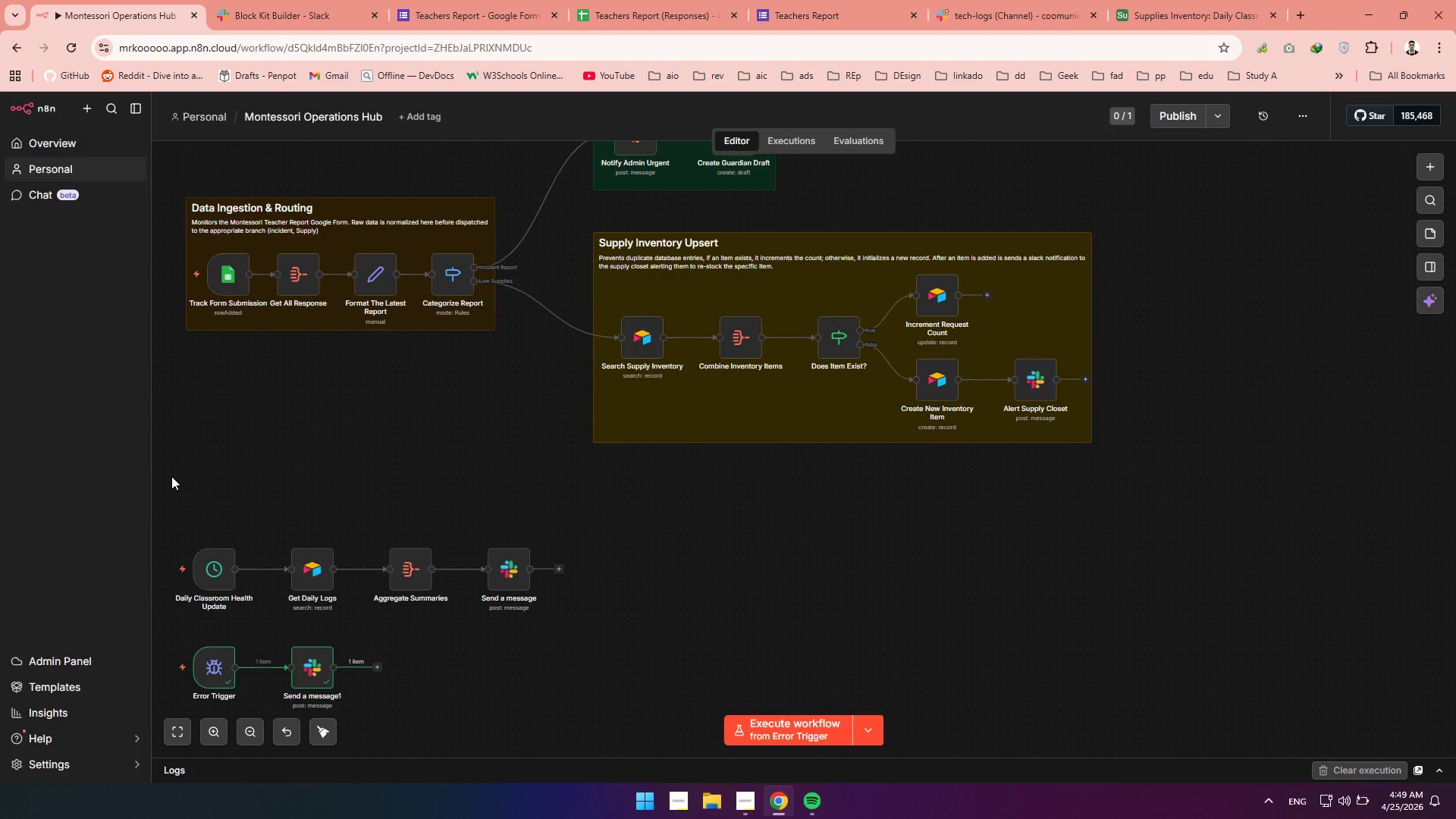 
left_click_drag(start_coordinate=[171, 476], to_coordinate=[599, 616])
 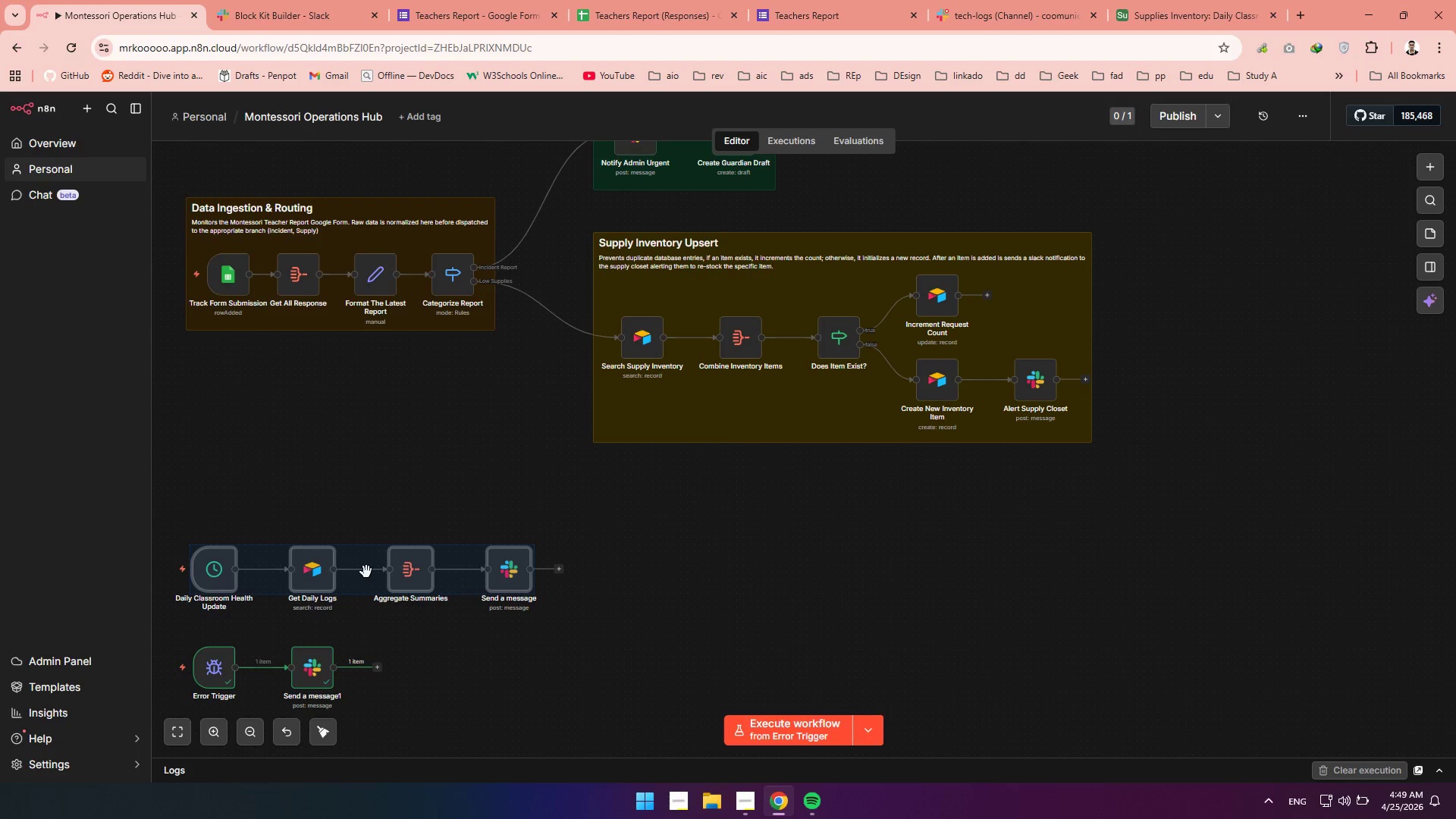 
left_click_drag(start_coordinate=[366, 572], to_coordinate=[359, 532])
 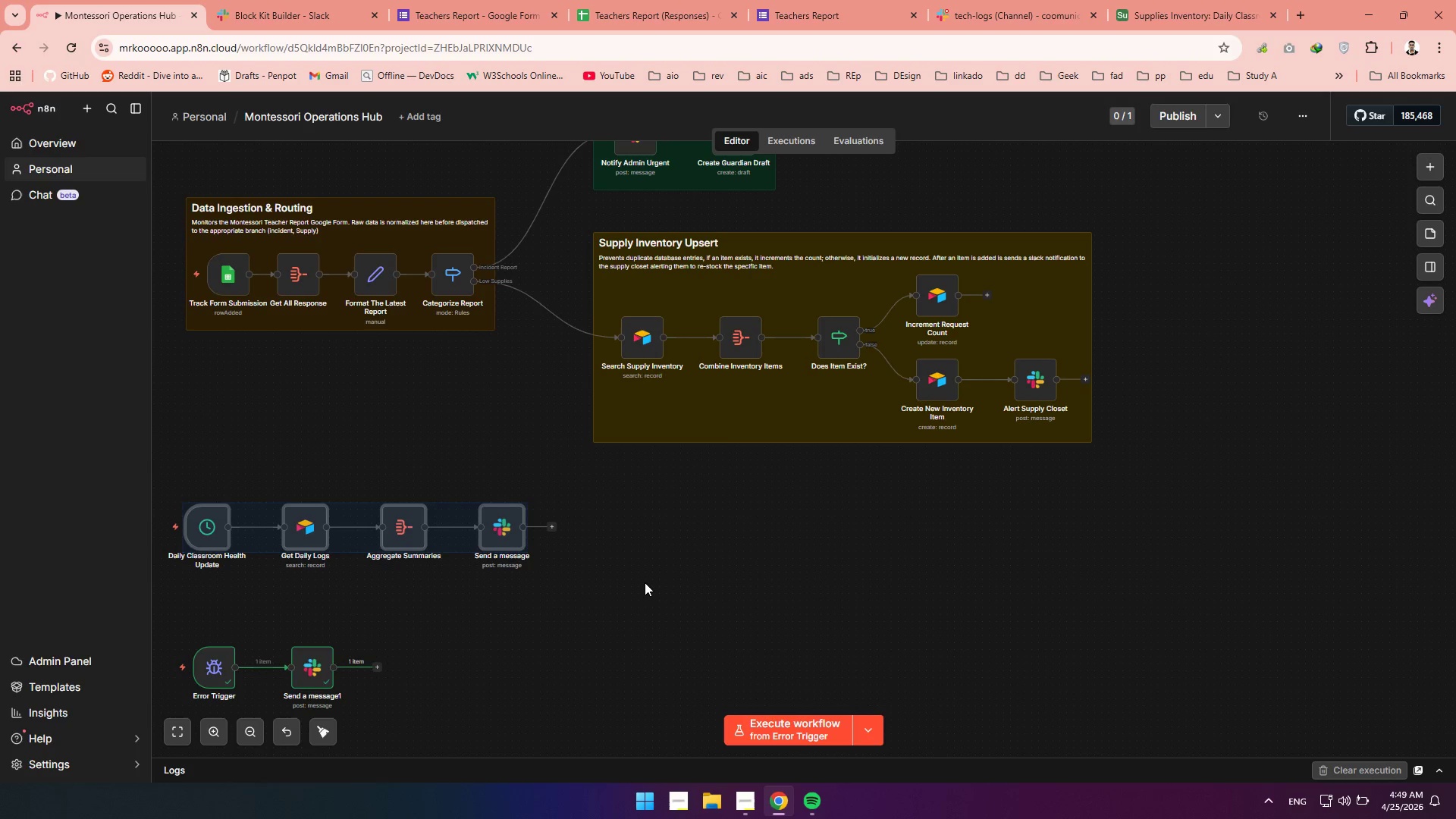 
left_click([648, 582])
 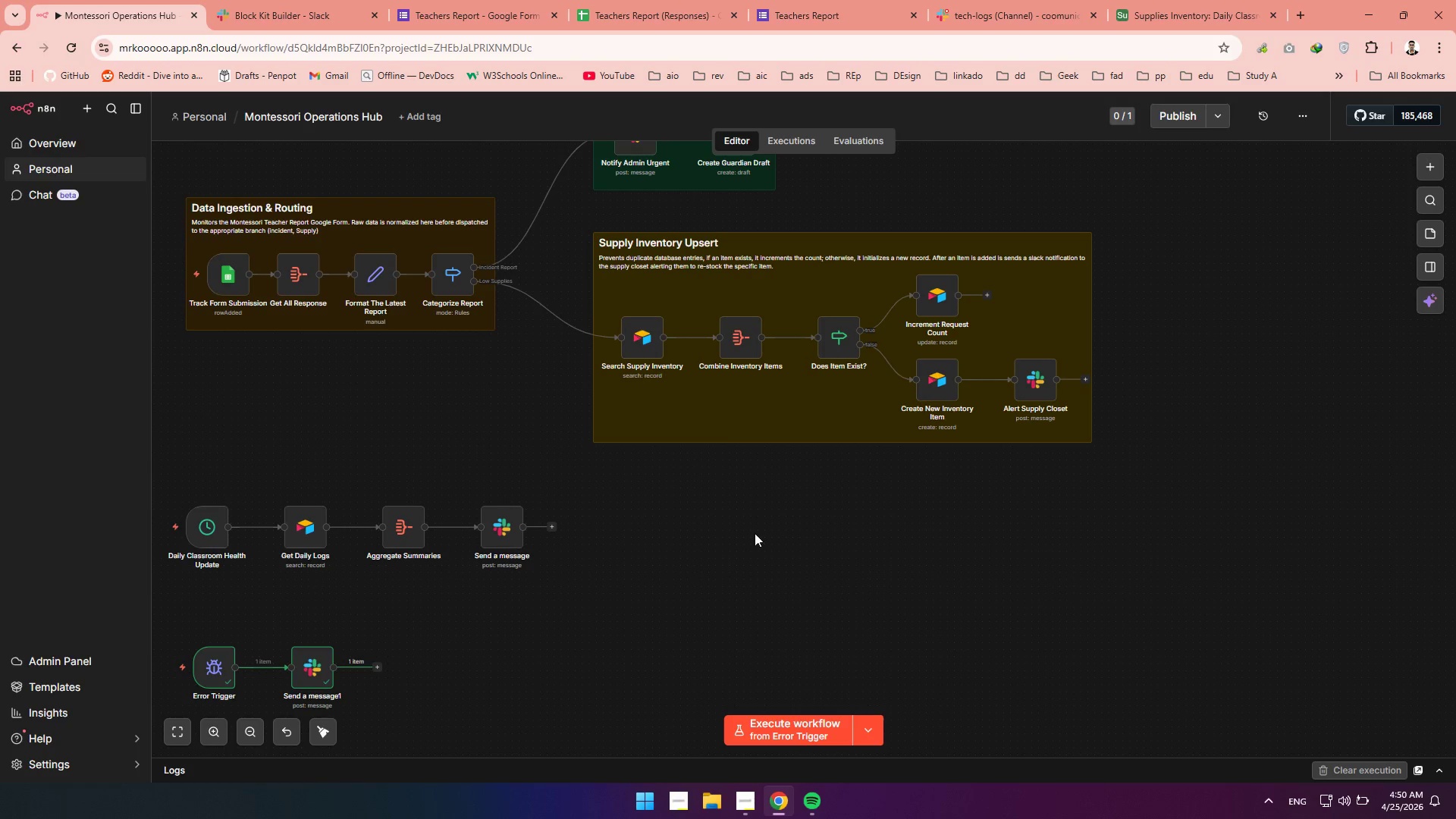 
wait(20.38)
 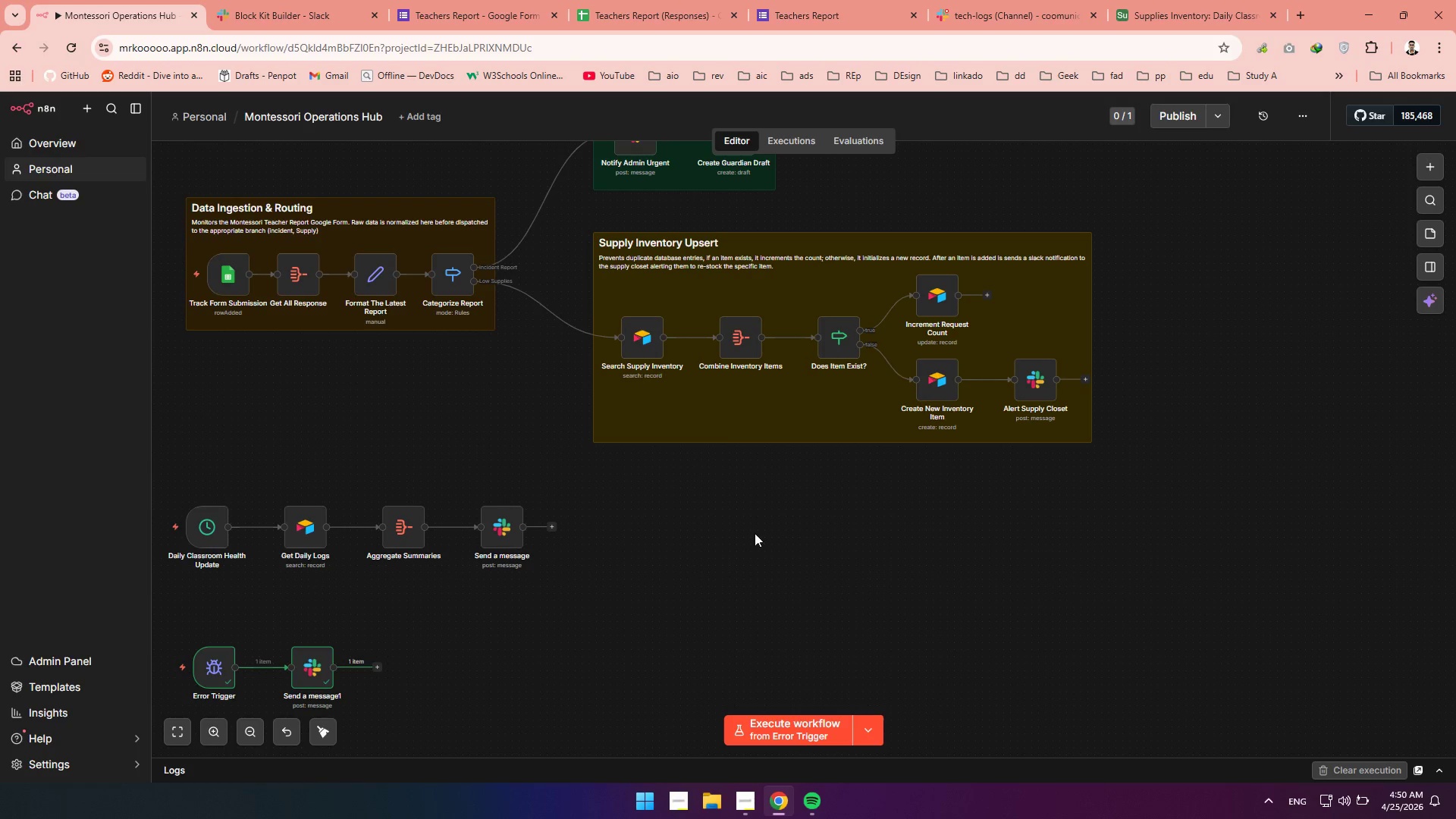 
left_click_drag(start_coordinate=[898, 465], to_coordinate=[749, 595])
 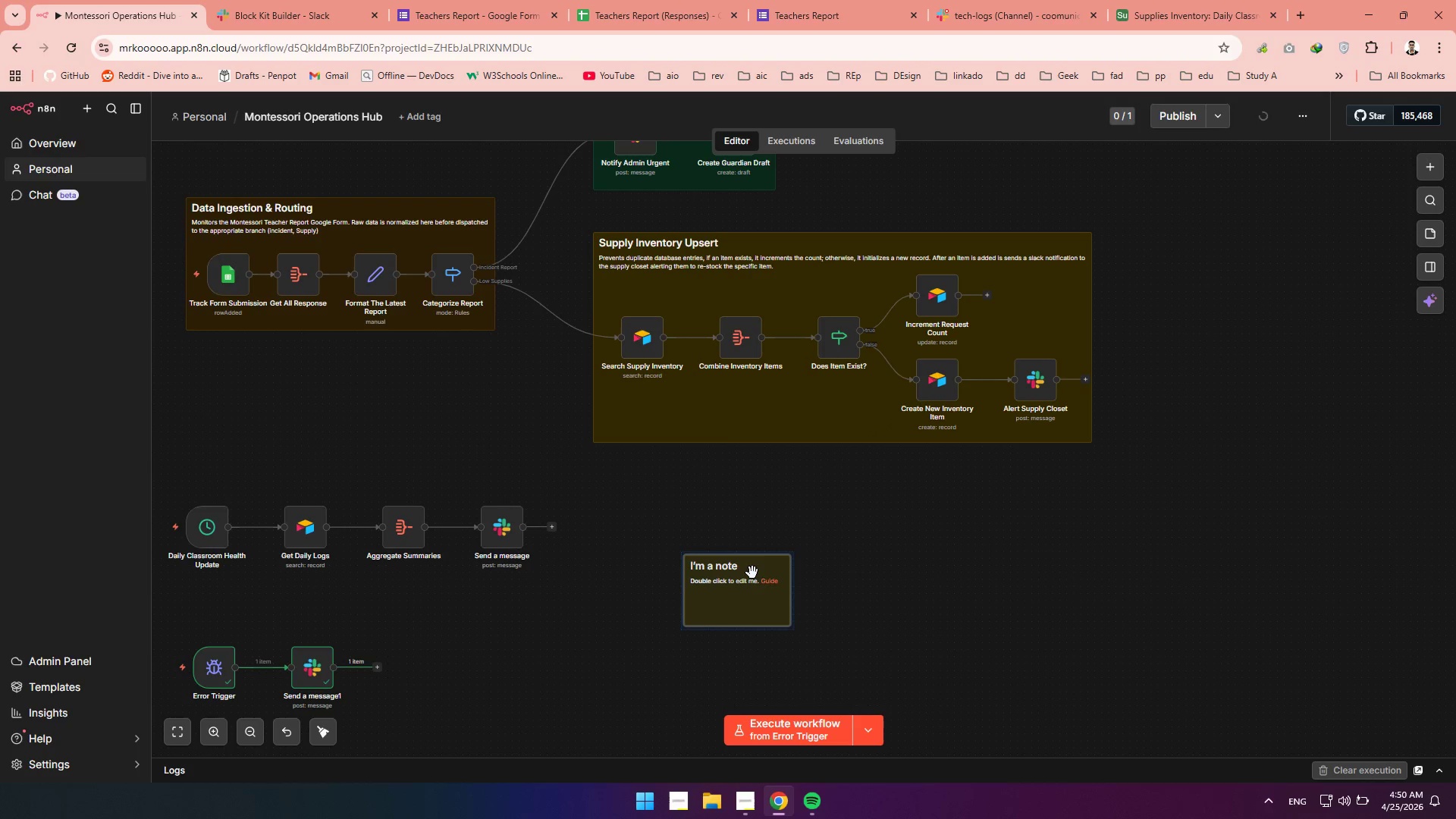 
double_click([752, 573])
 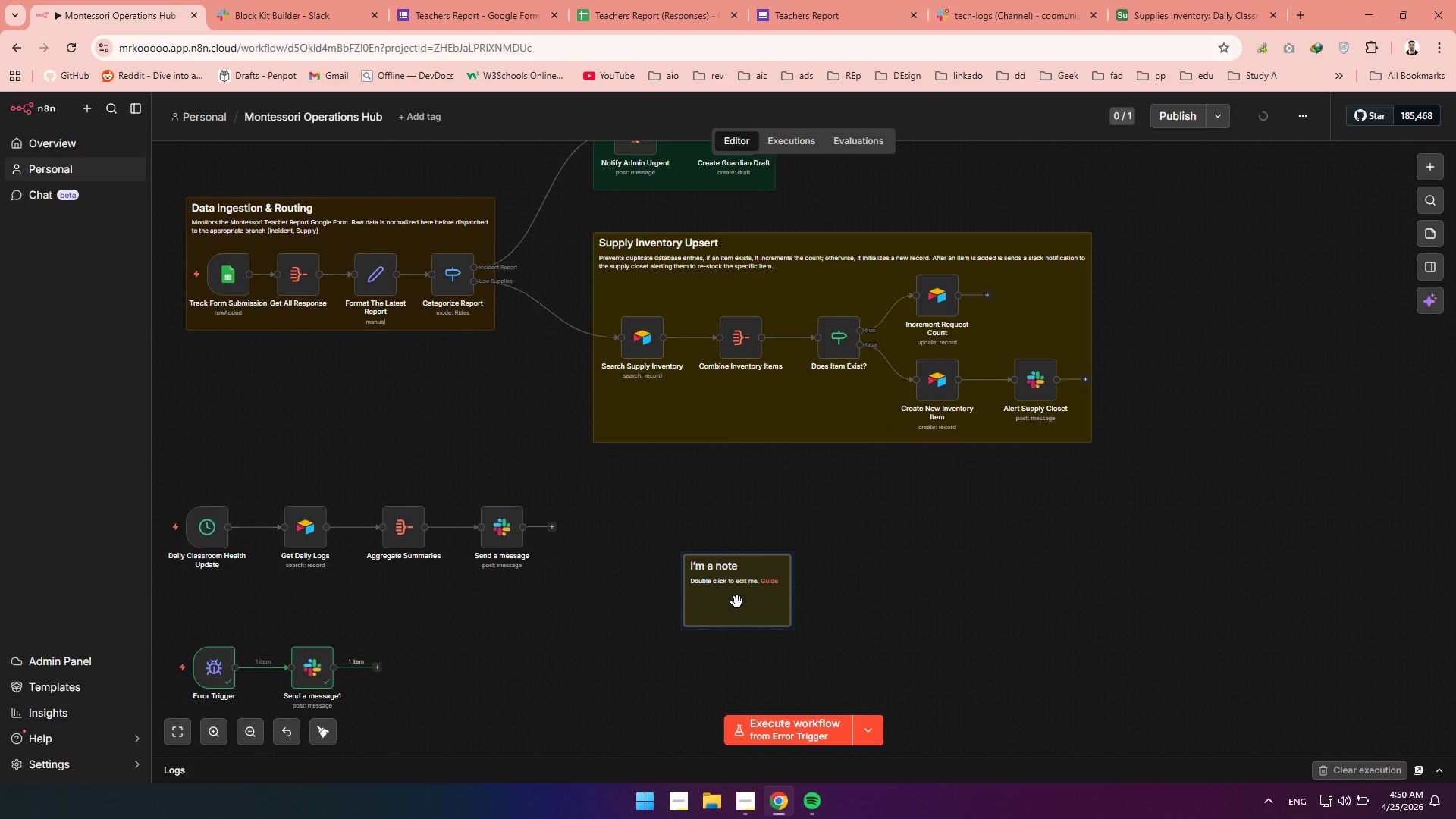 
double_click([737, 602])
 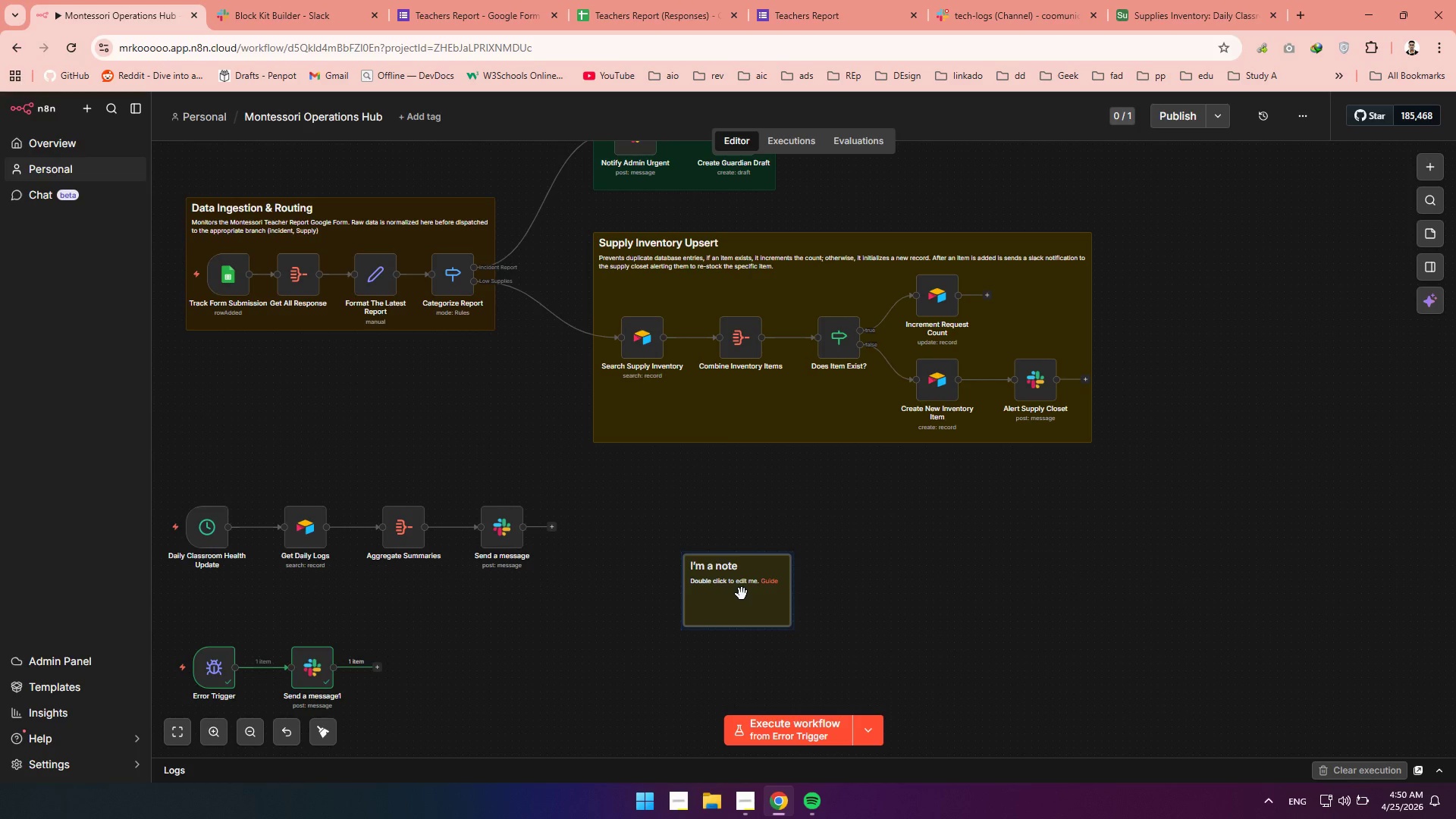 
double_click([742, 594])
 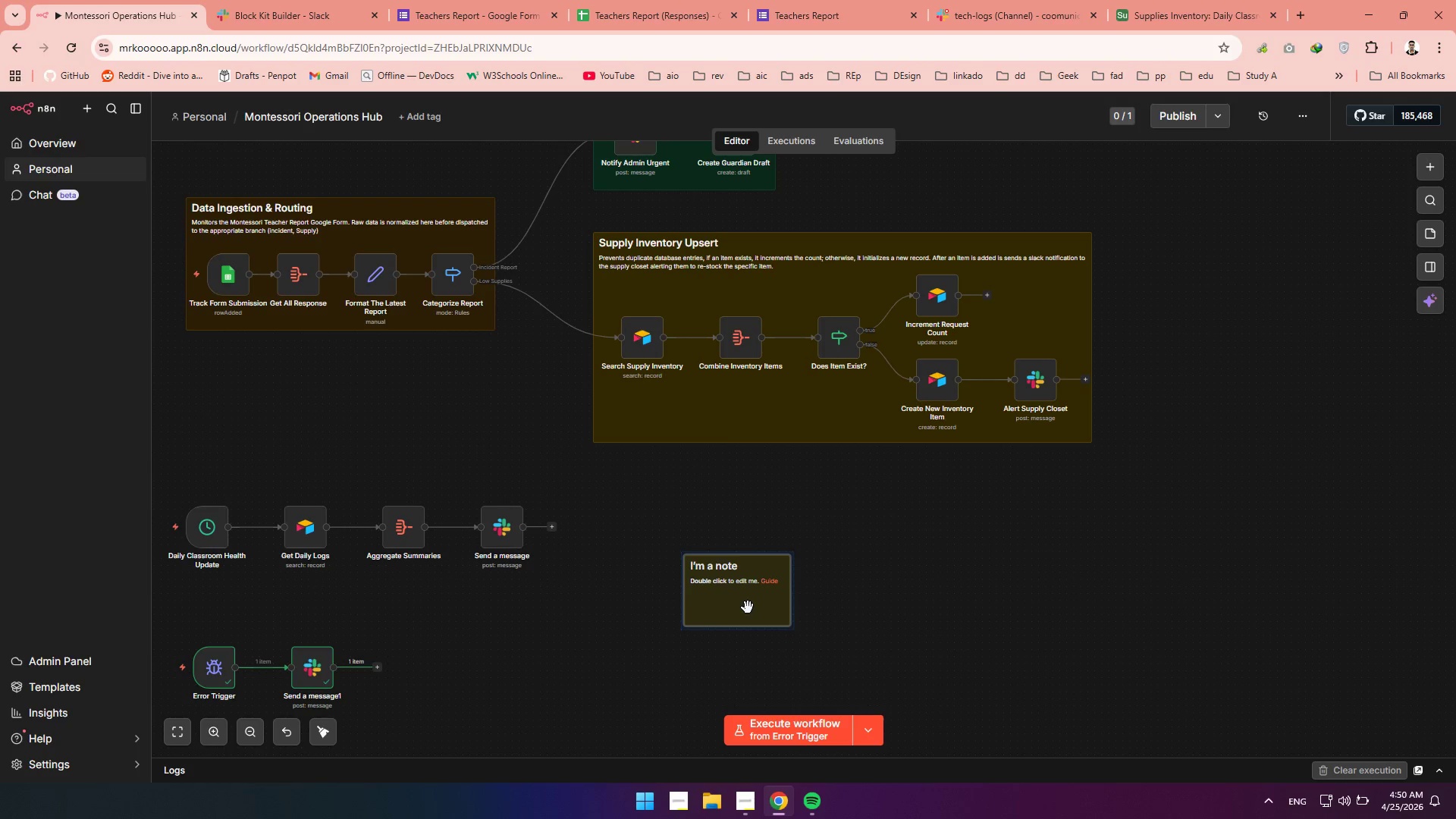 
double_click([748, 607])
 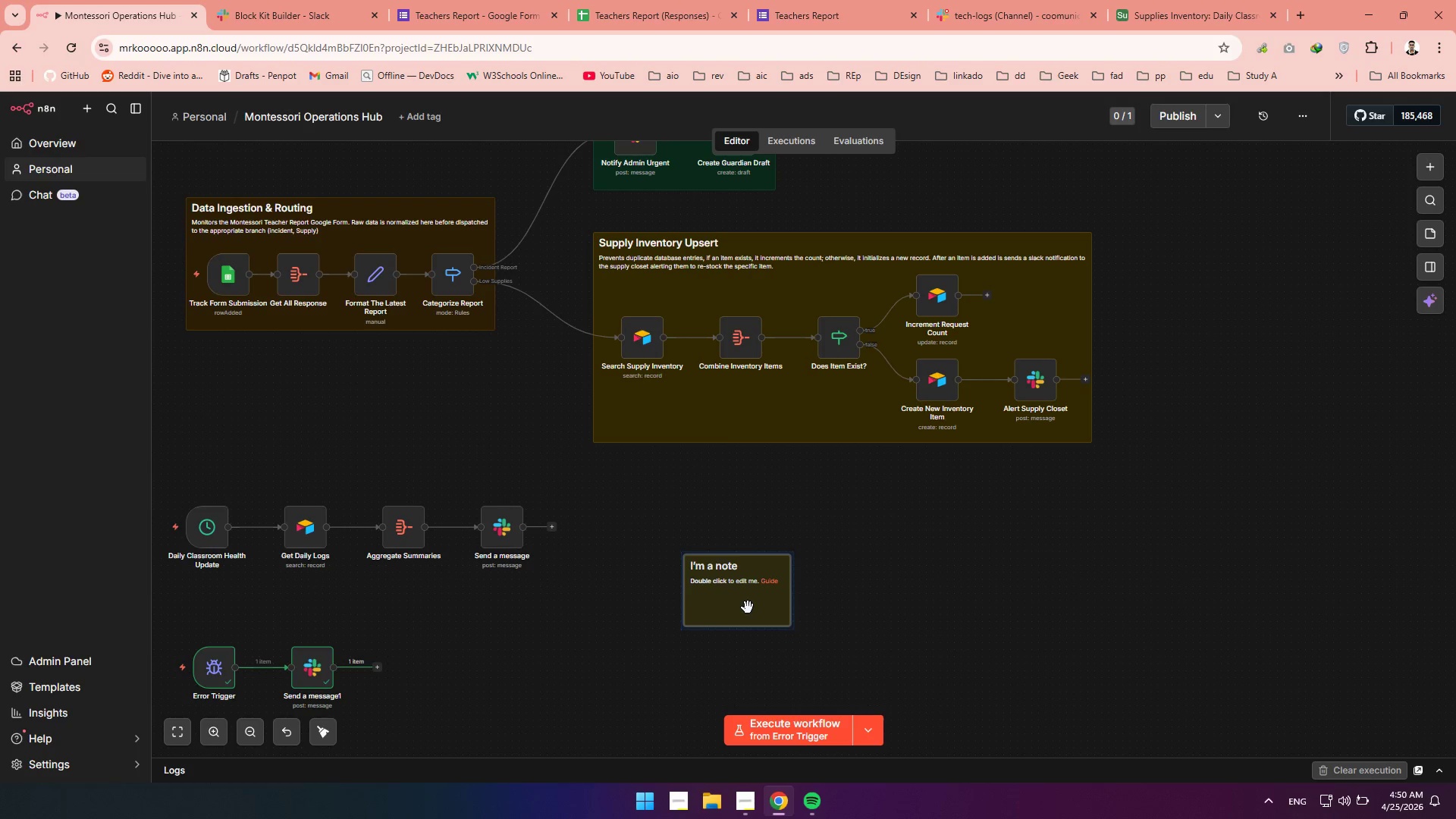 
triple_click([748, 607])
 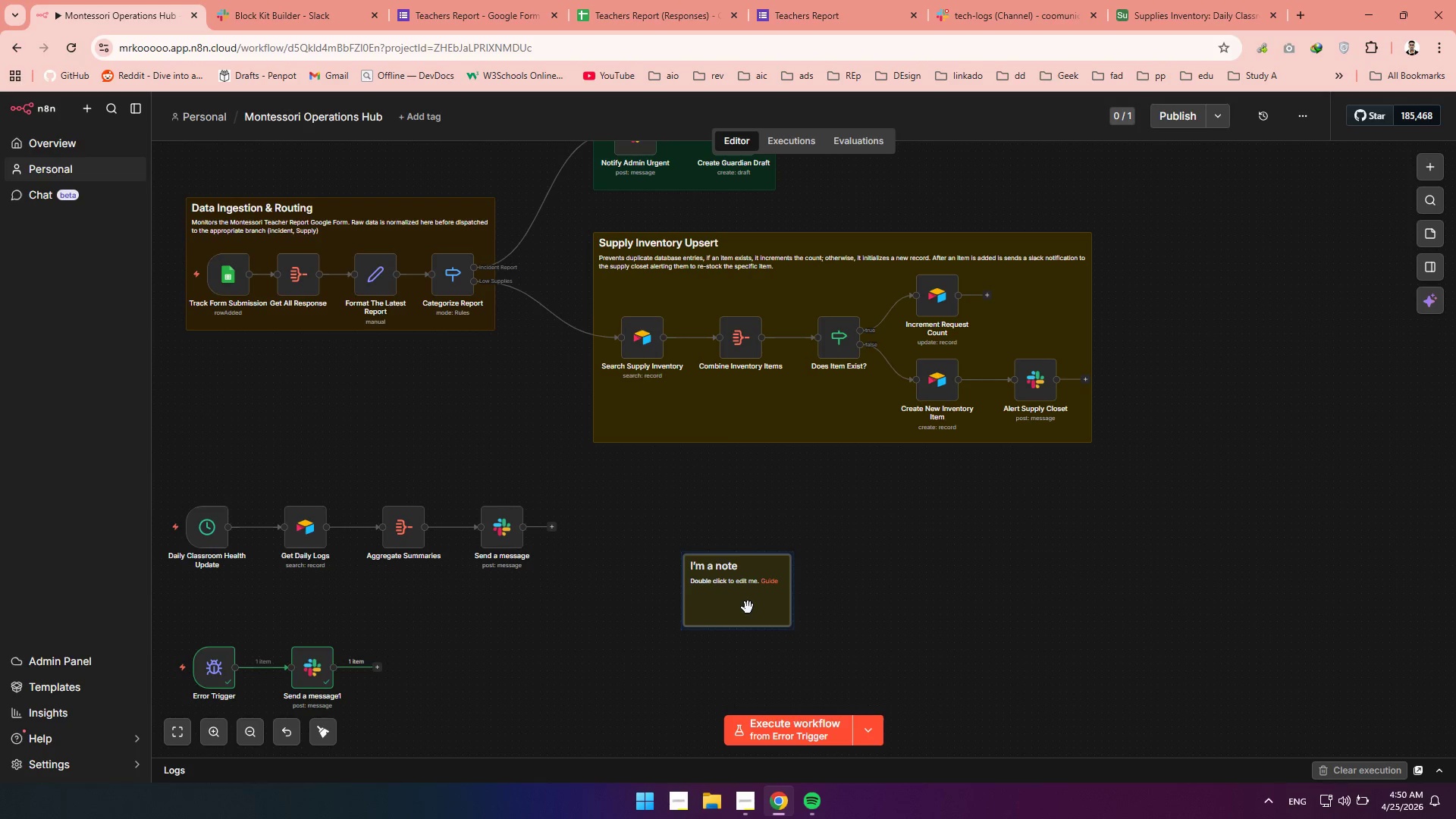 
double_click([748, 607])
 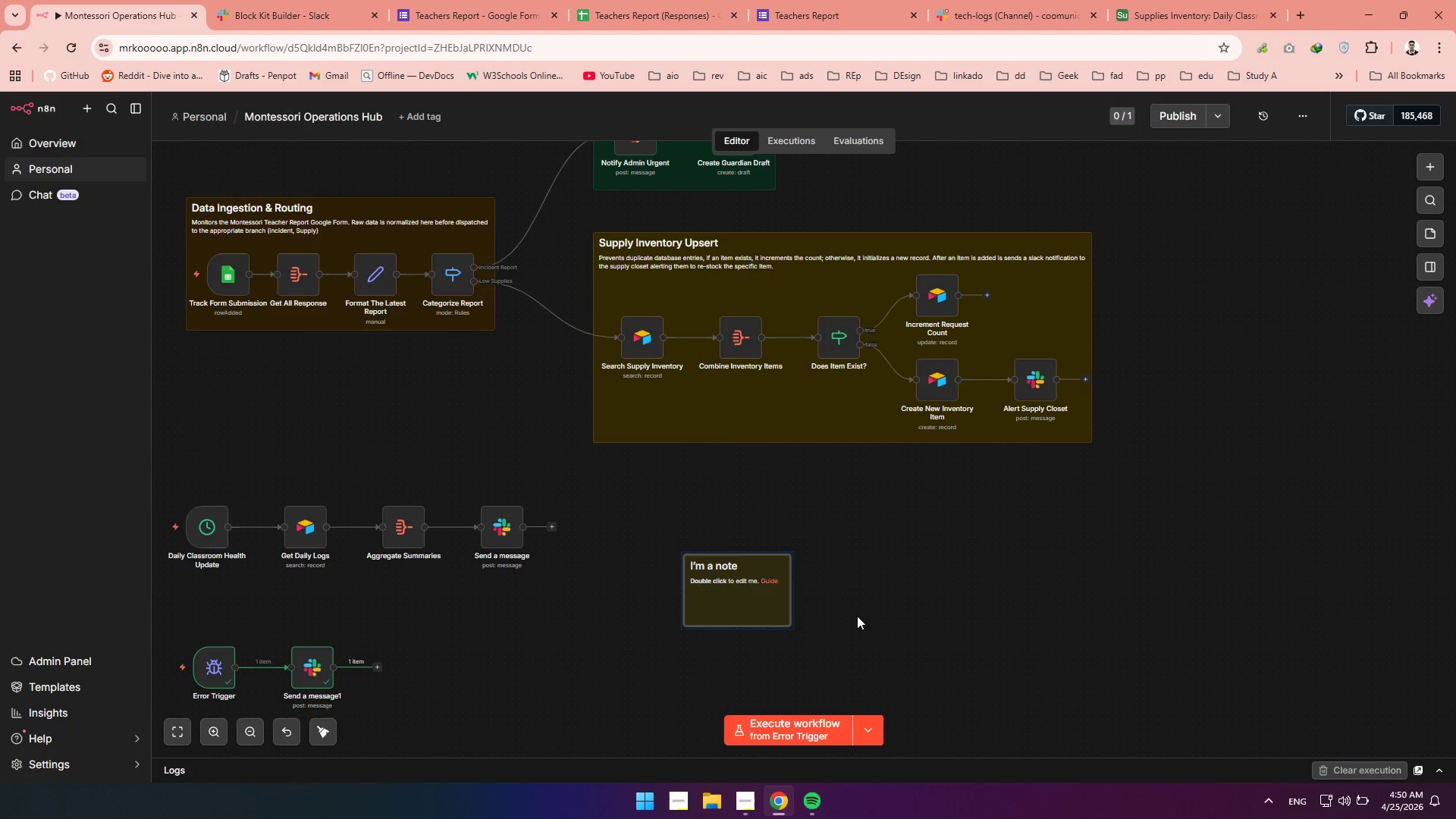 
left_click([857, 616])
 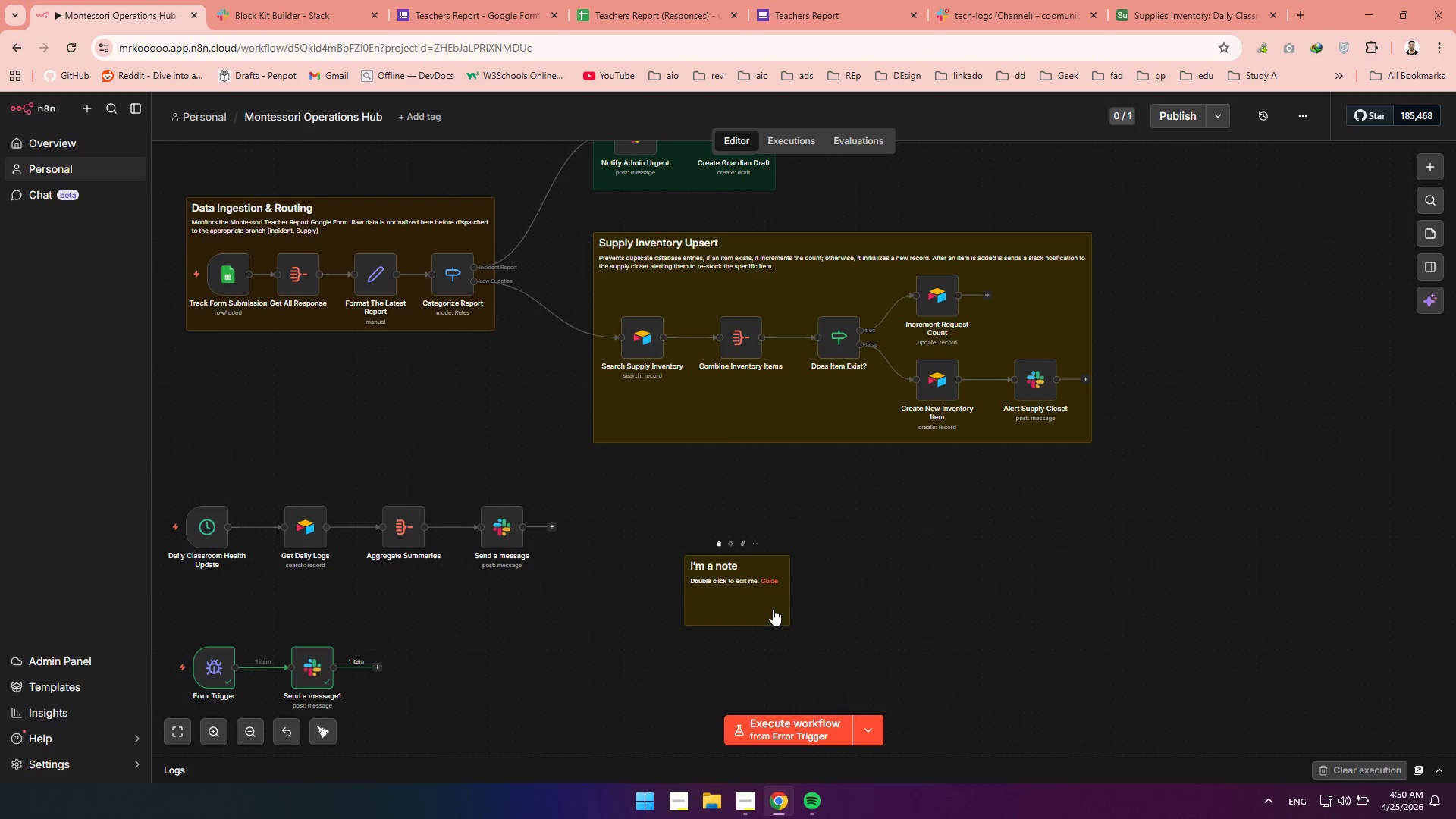 
double_click([773, 609])
 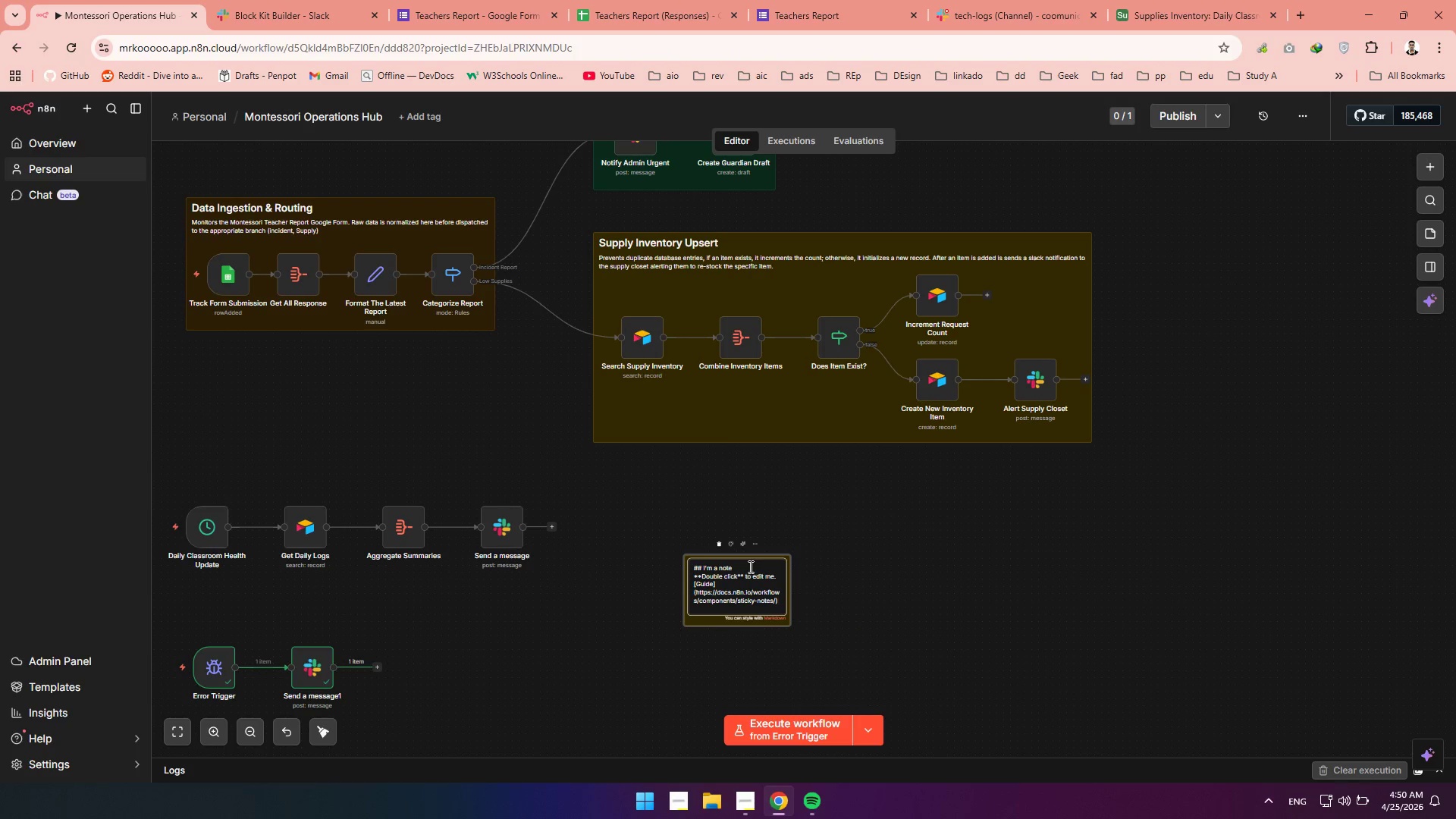 
left_click_drag(start_coordinate=[742, 568], to_coordinate=[703, 567])
 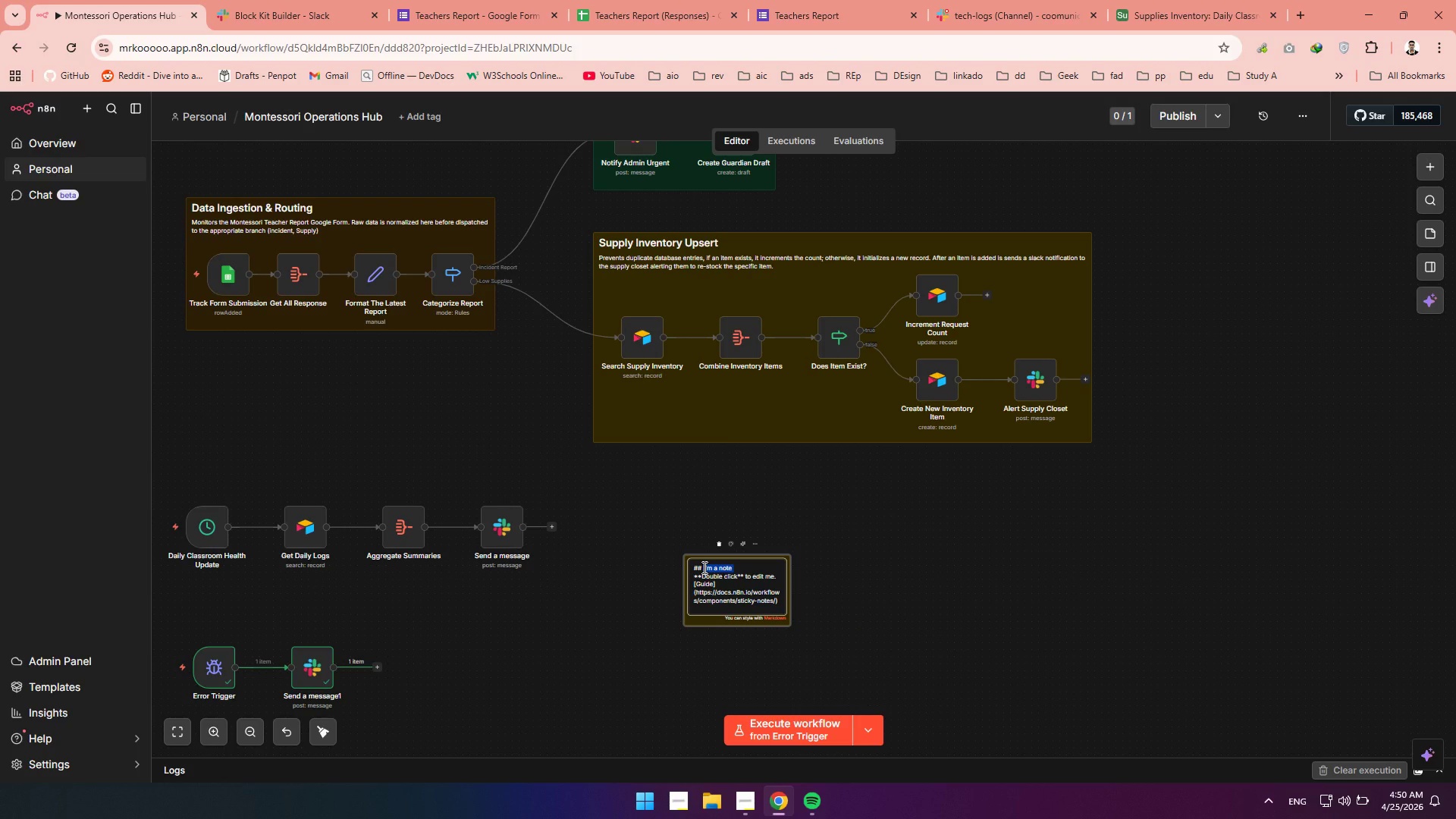 
key(Backspace)
 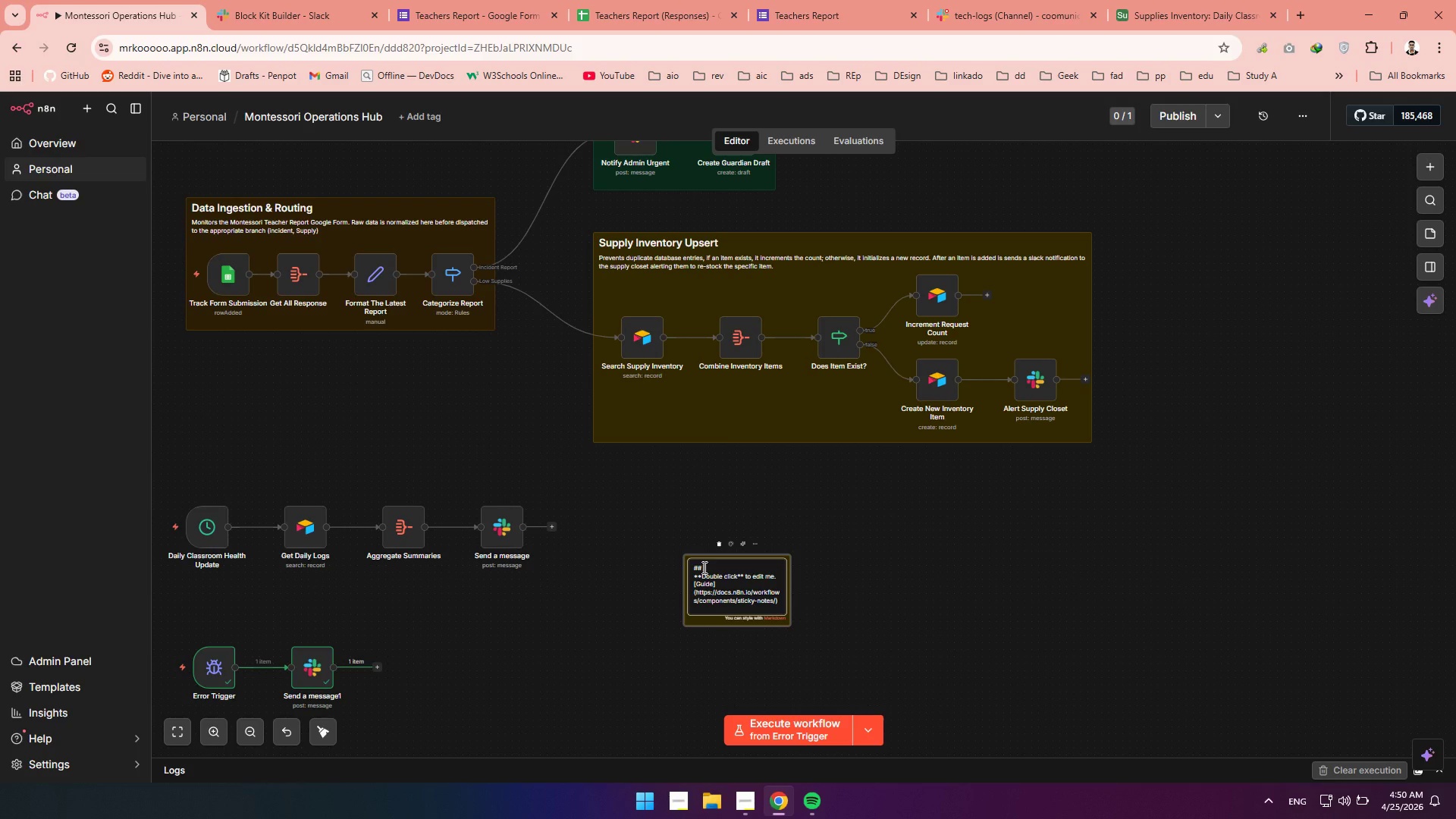 
wait(7.81)
 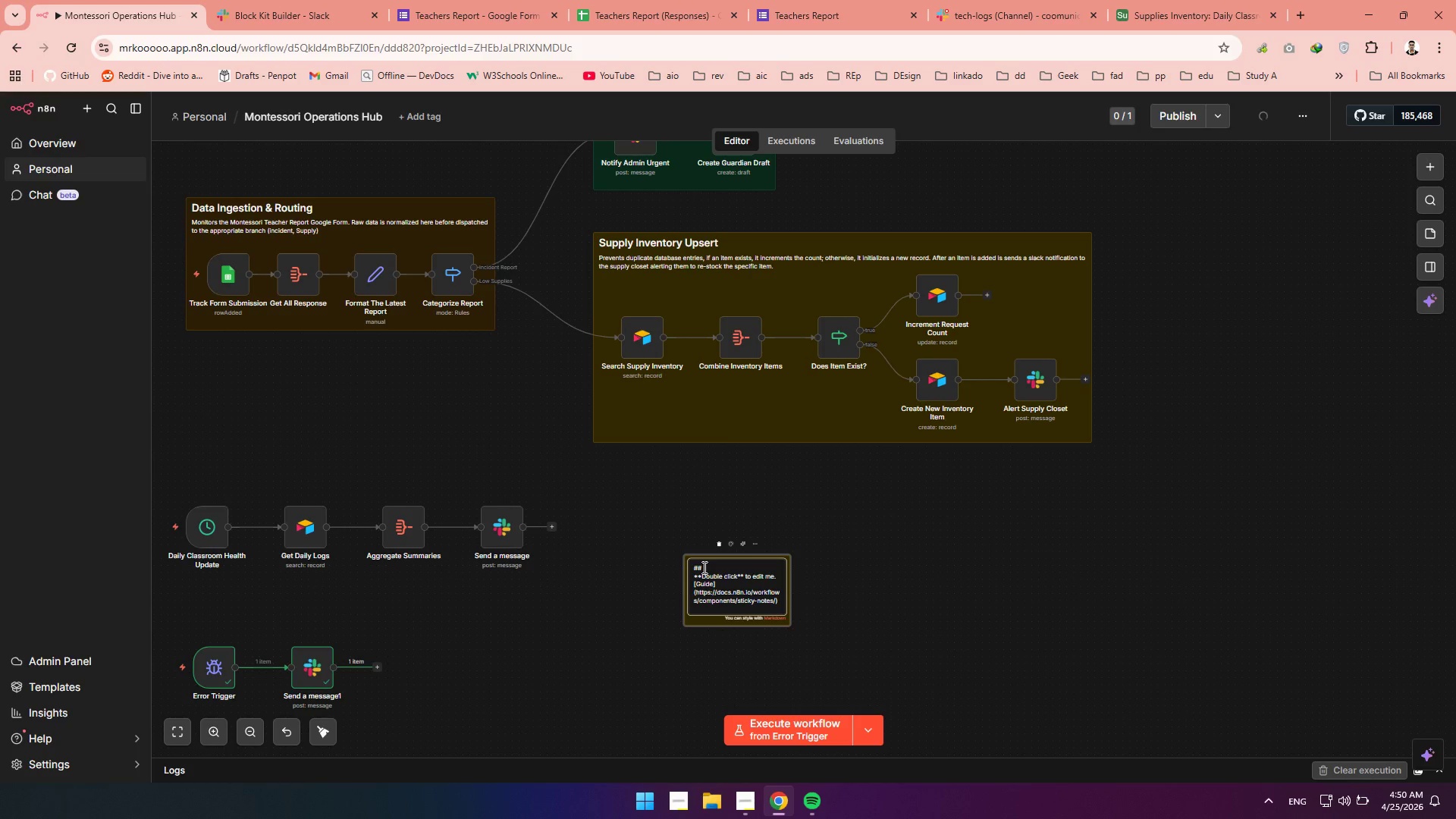 
type(Schedule)
 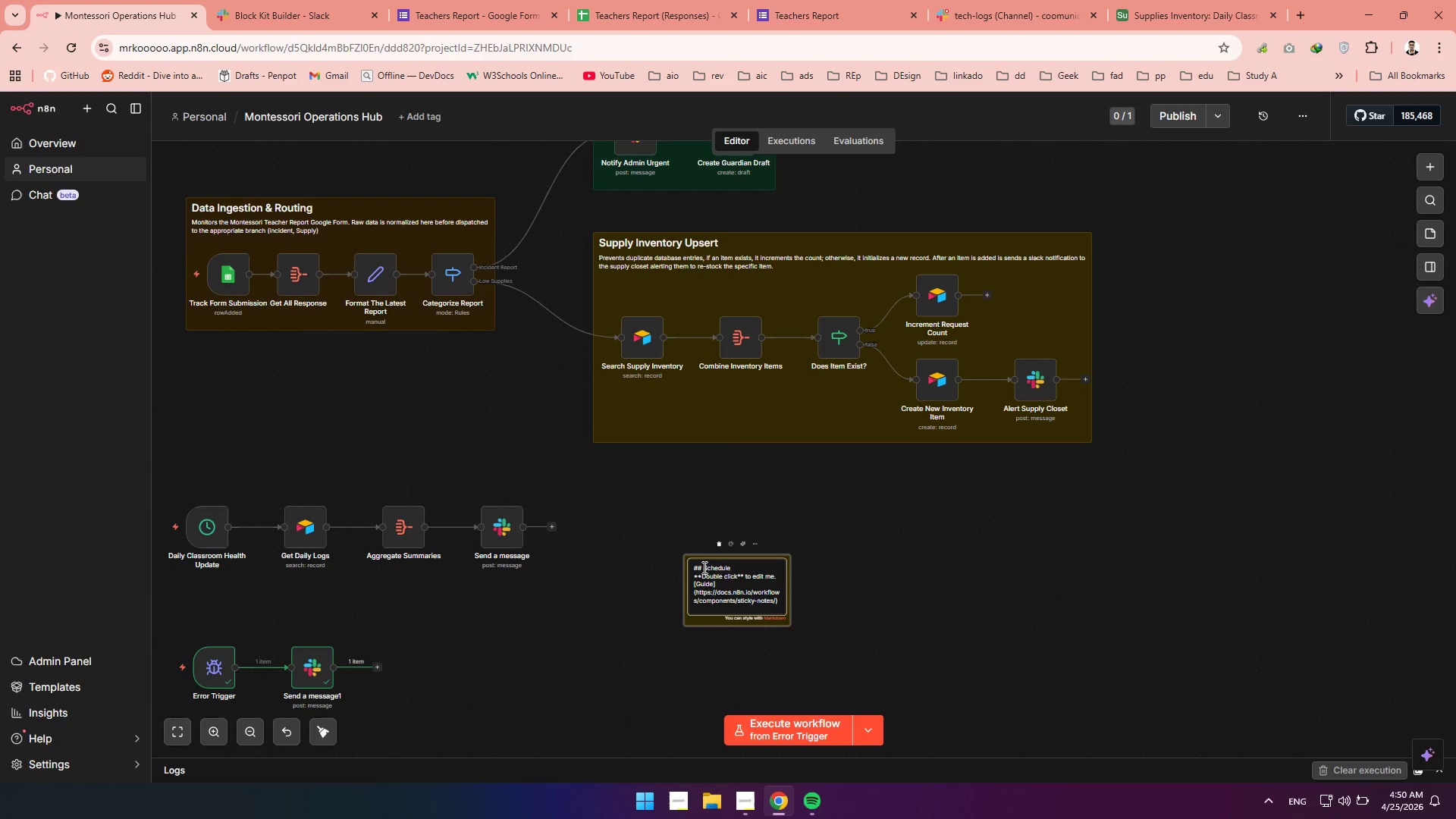 
wait(6.69)
 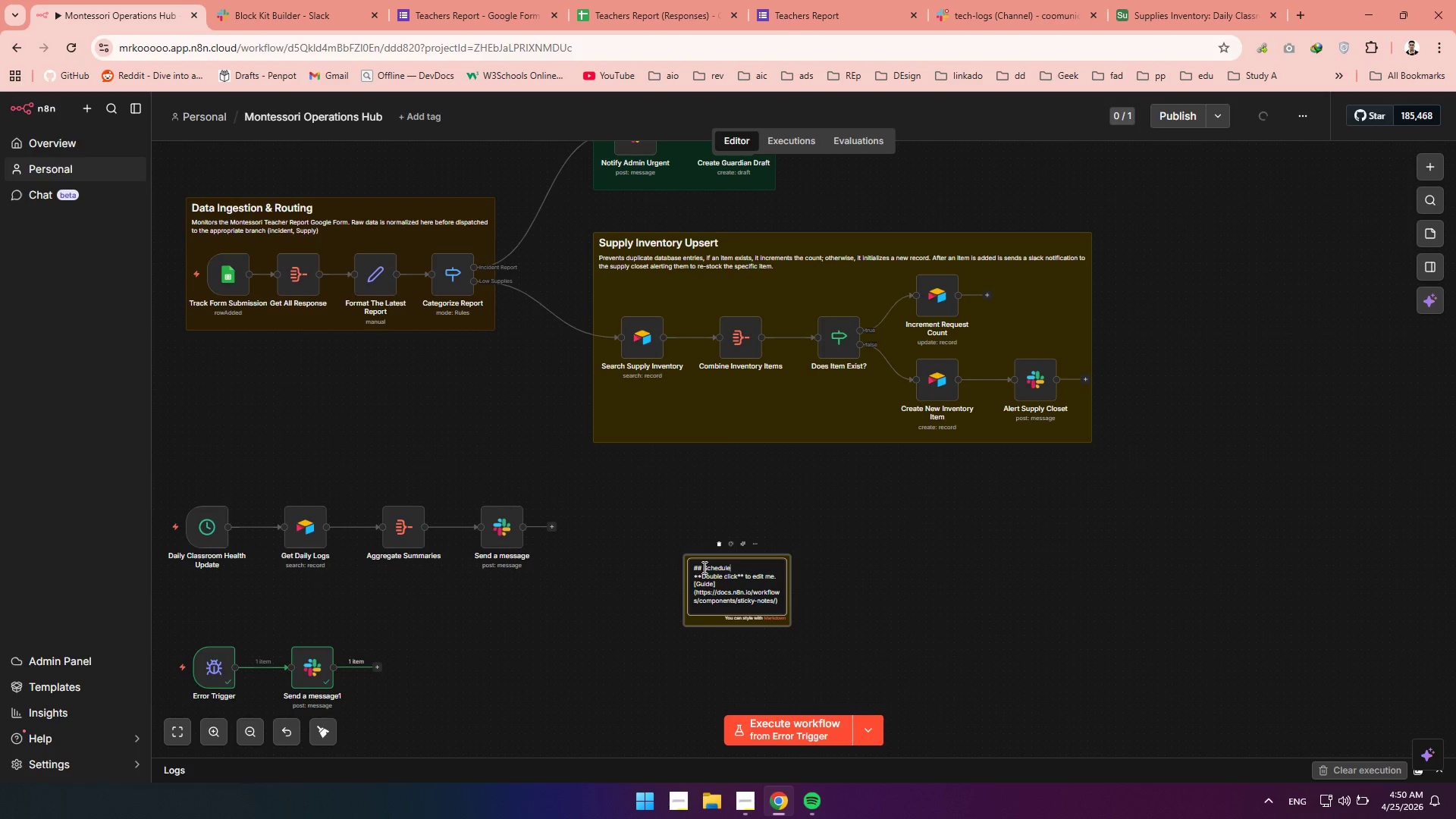 
type(d Daily Summary)
 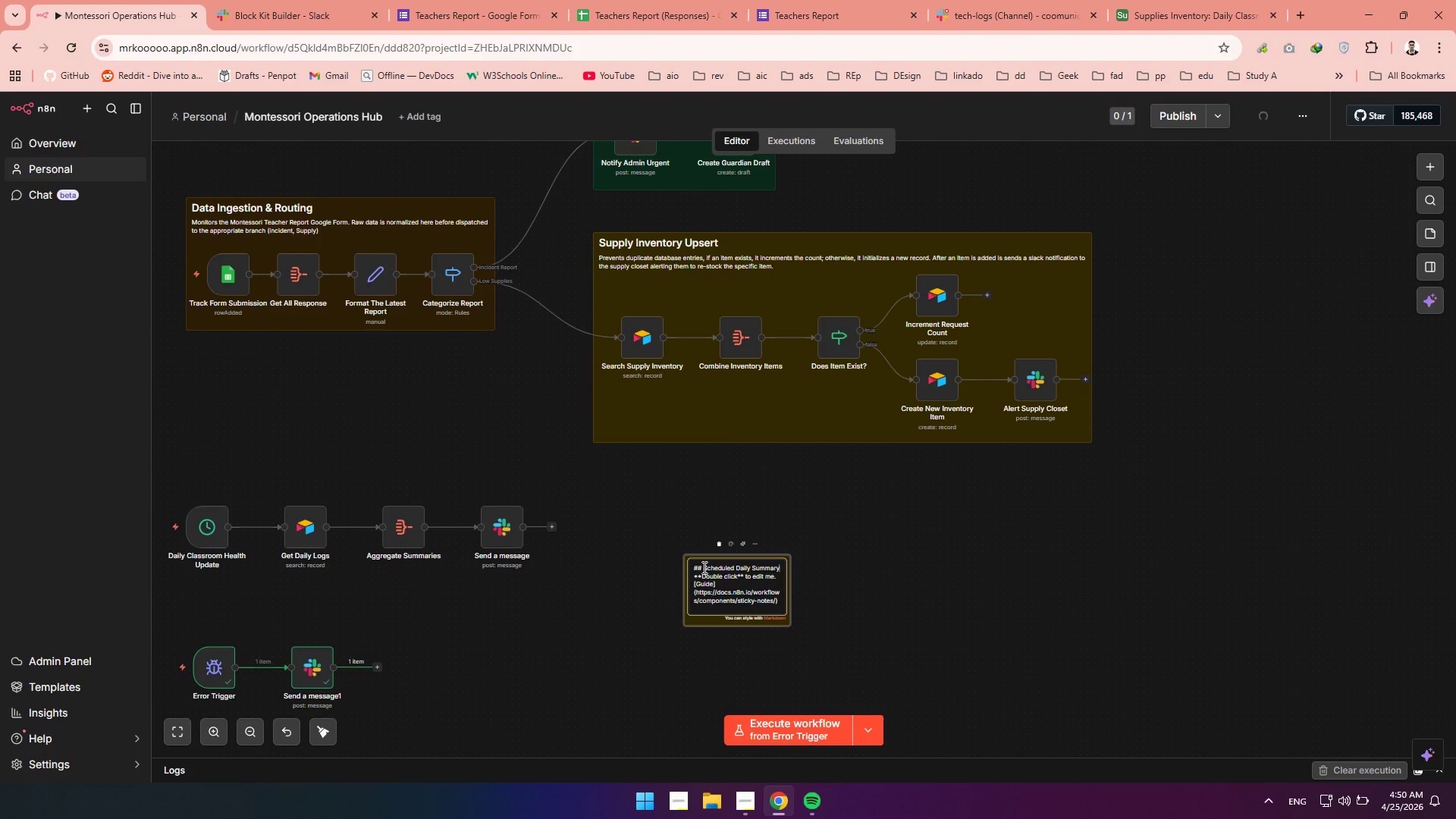 
left_click([846, 610])
 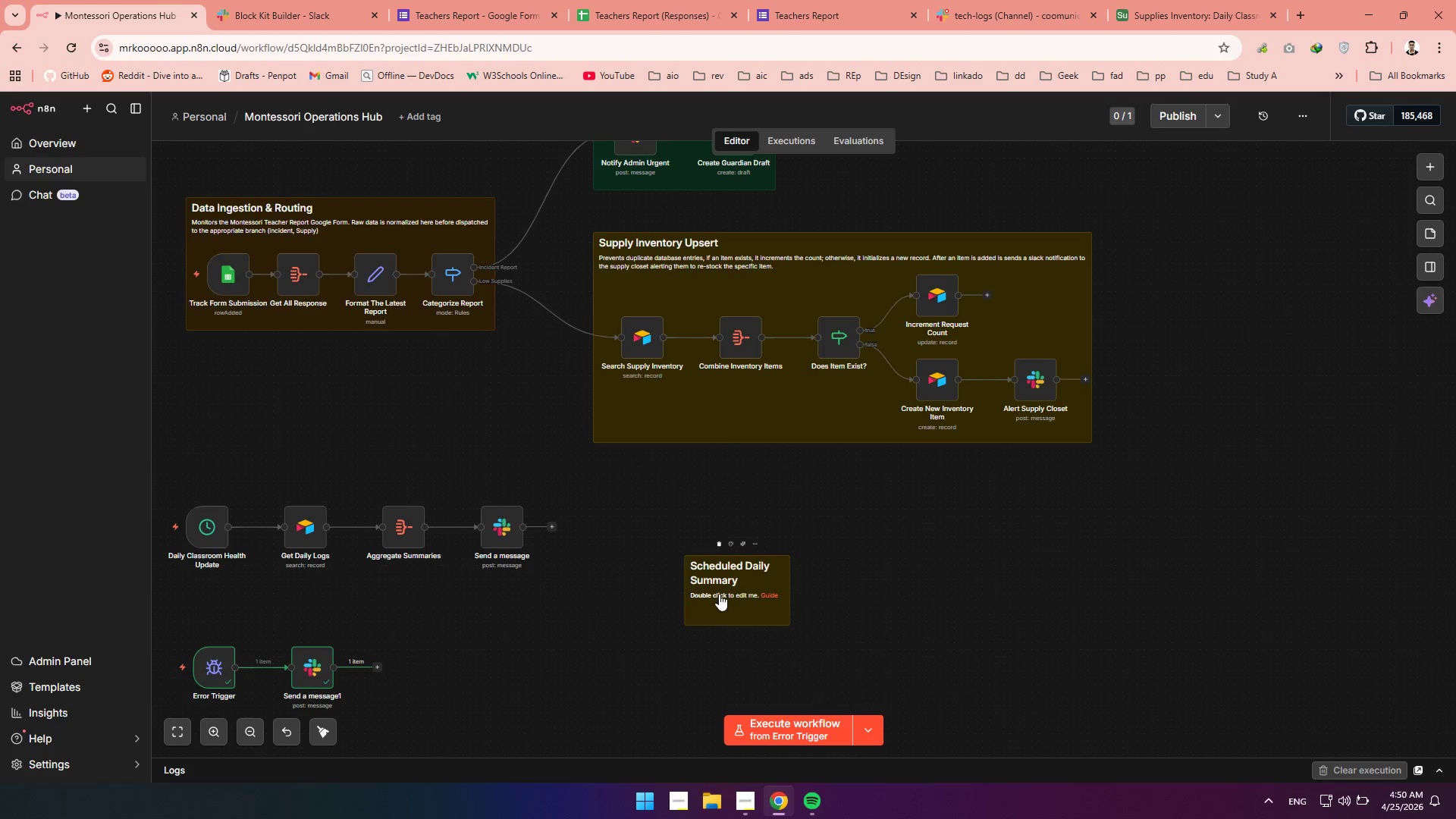 
double_click([719, 594])
 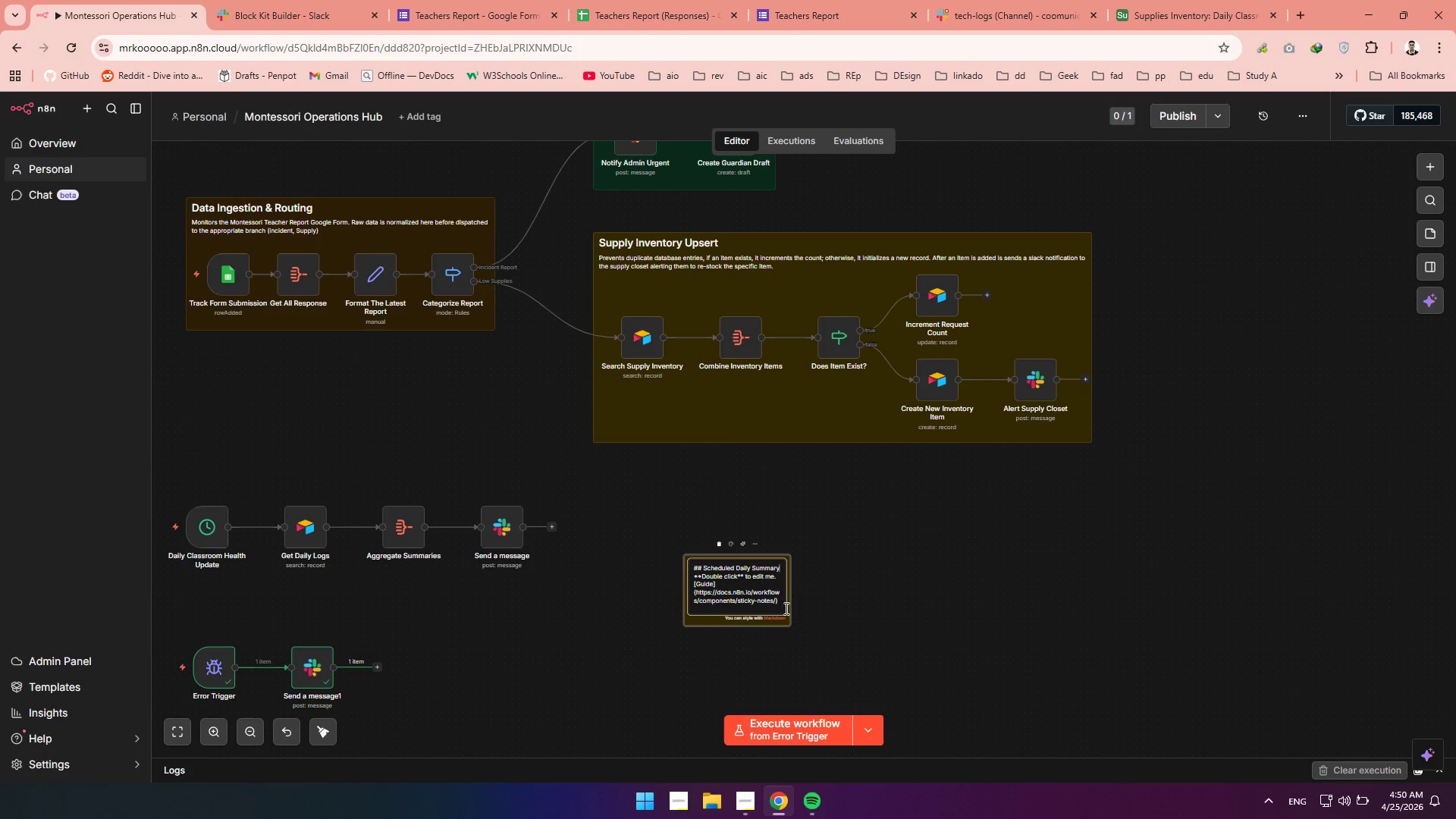 
left_click_drag(start_coordinate=[776, 601], to_coordinate=[691, 579])
 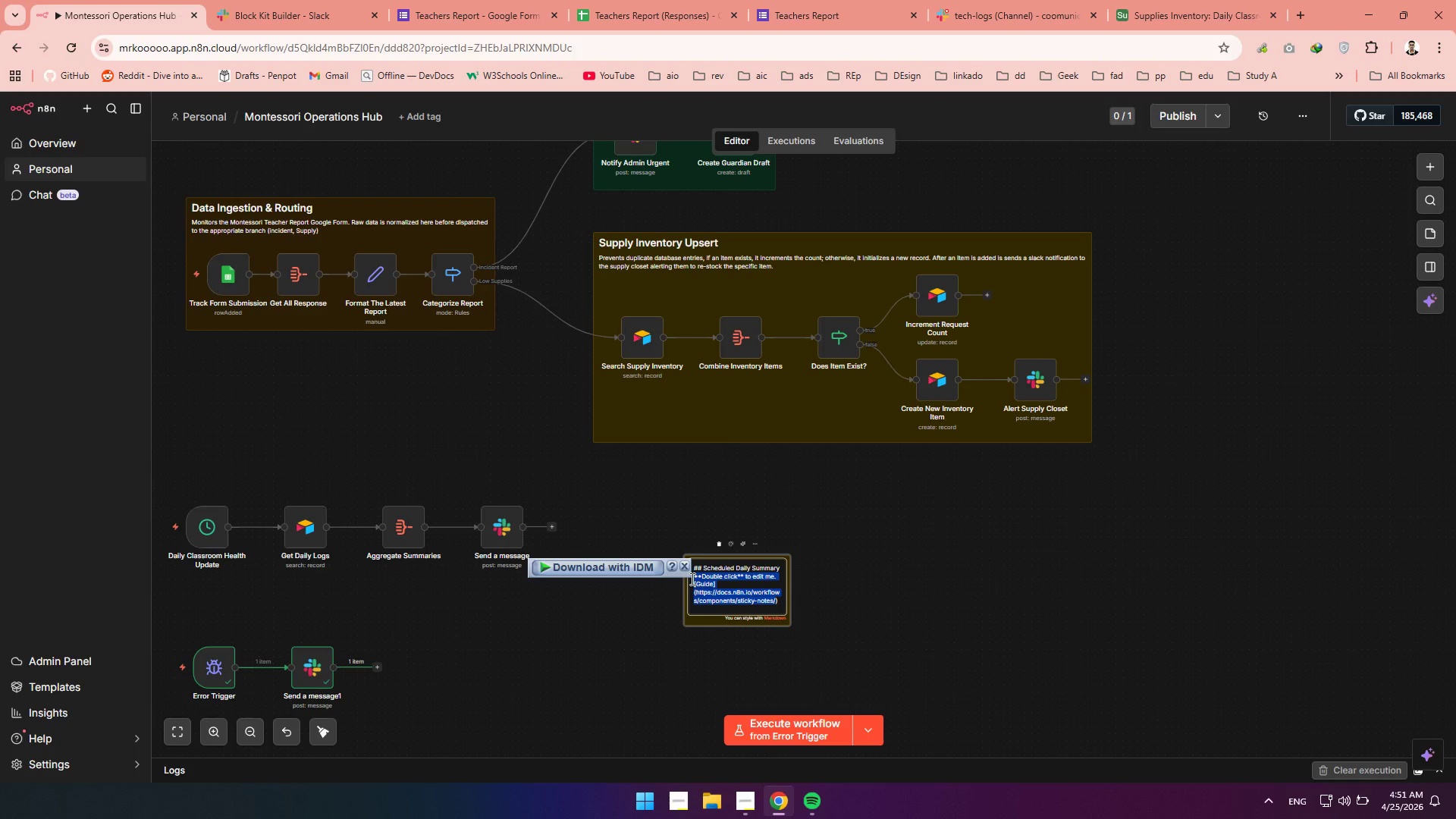 
wait(20.84)
 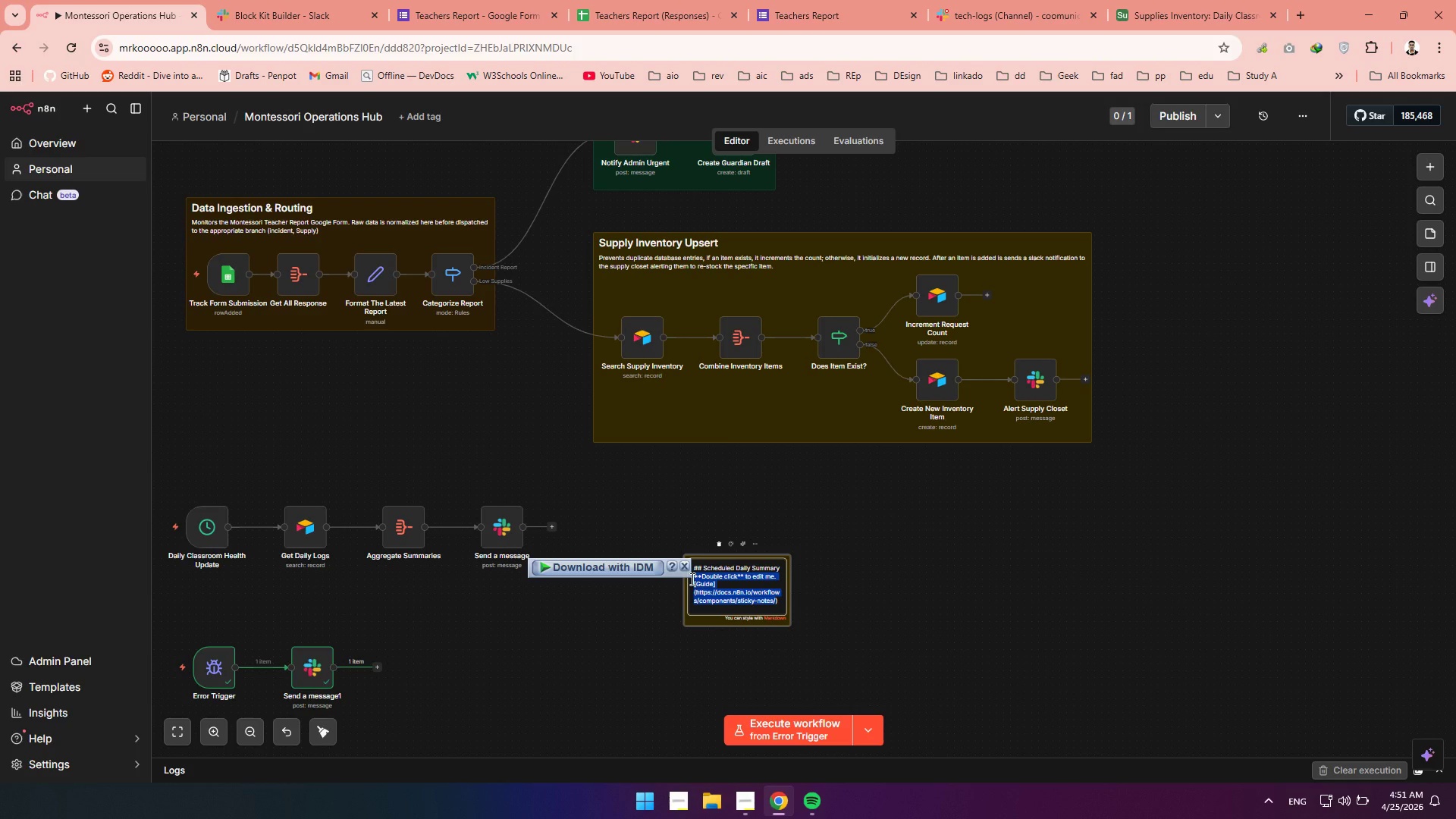 
type(Runs daily at 5:00 PM. Queries )
 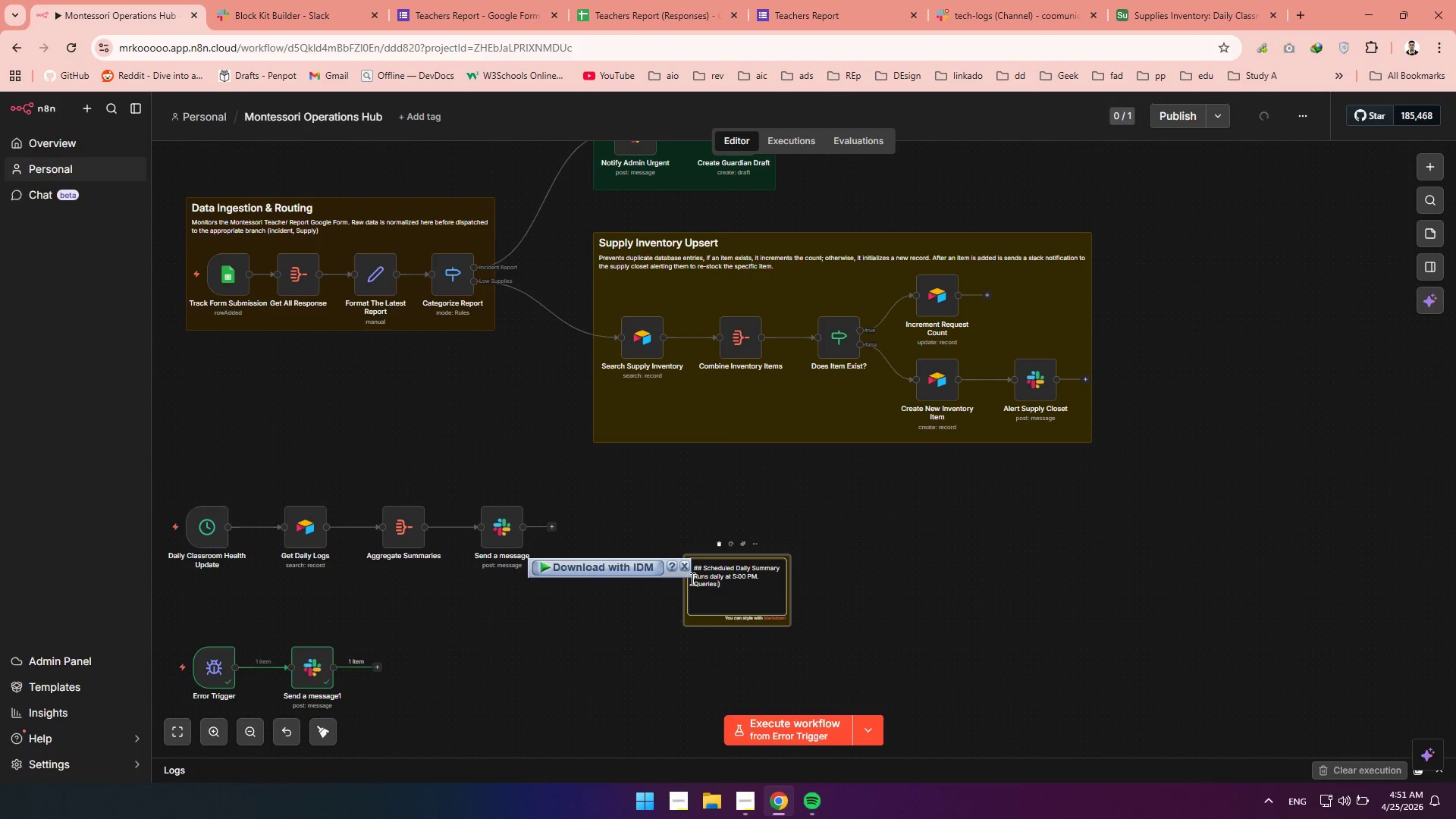 
left_click([731, 580])
 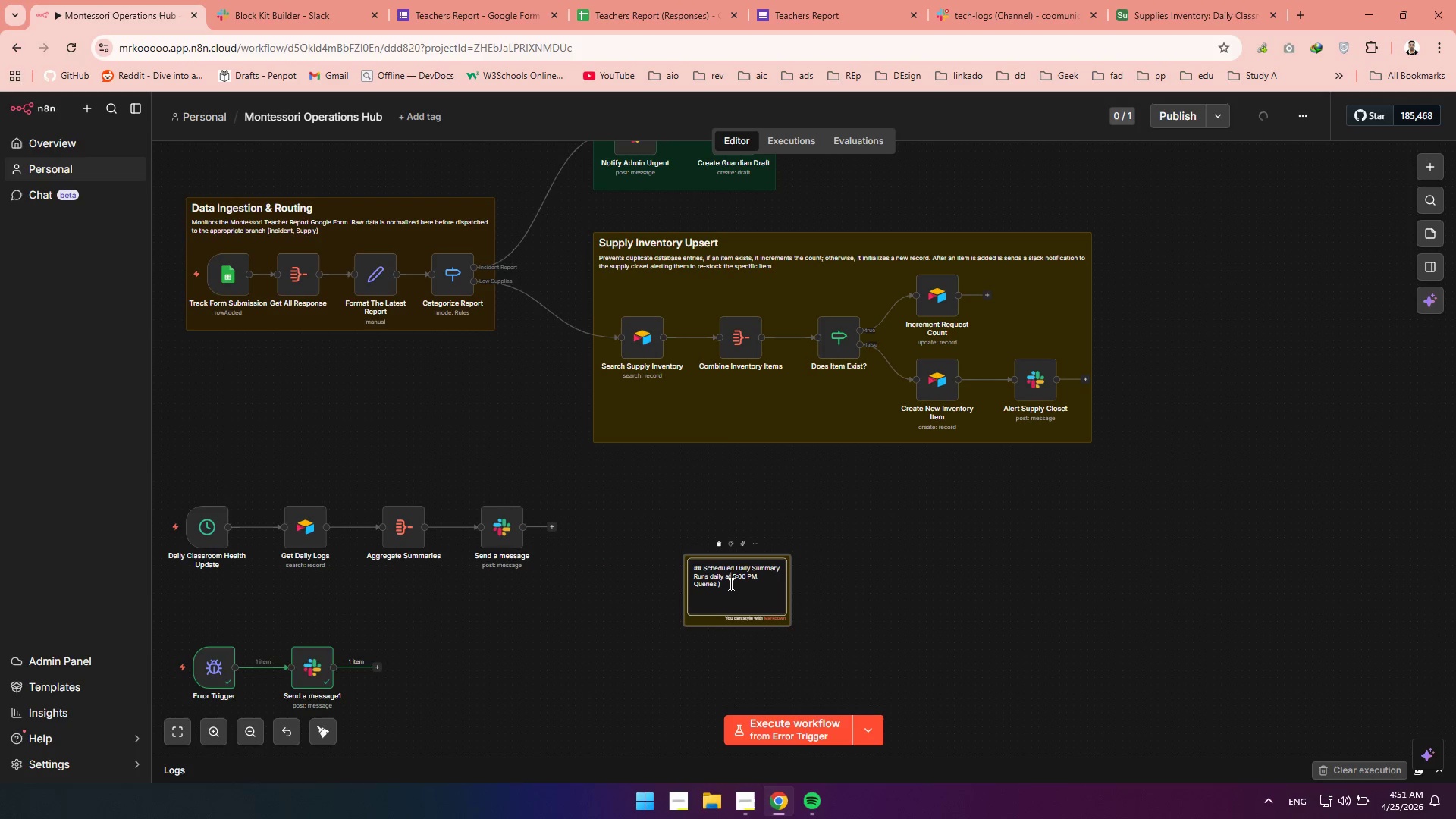 
left_click([728, 585])
 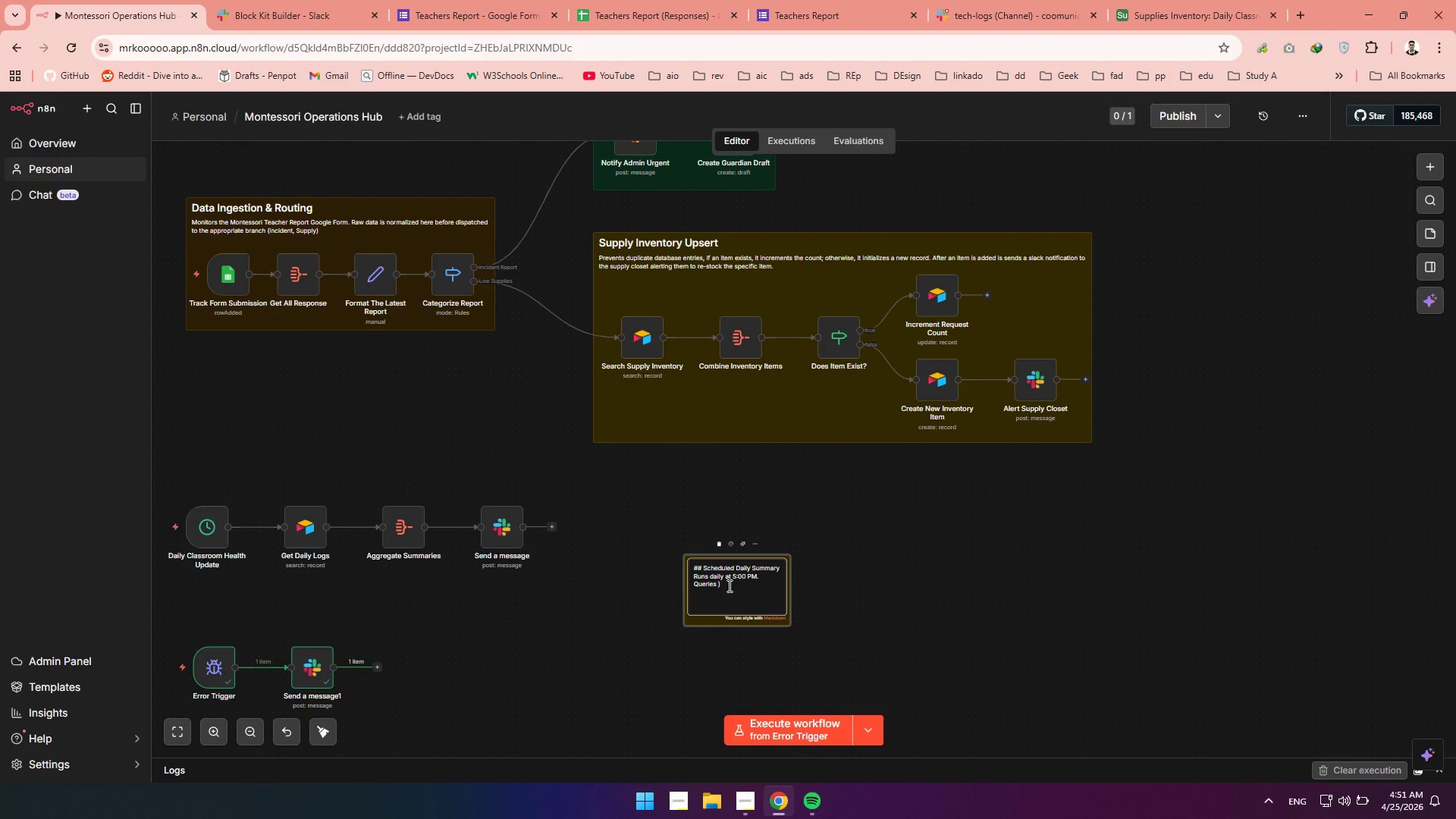 
key(Backspace)
type(all "")
 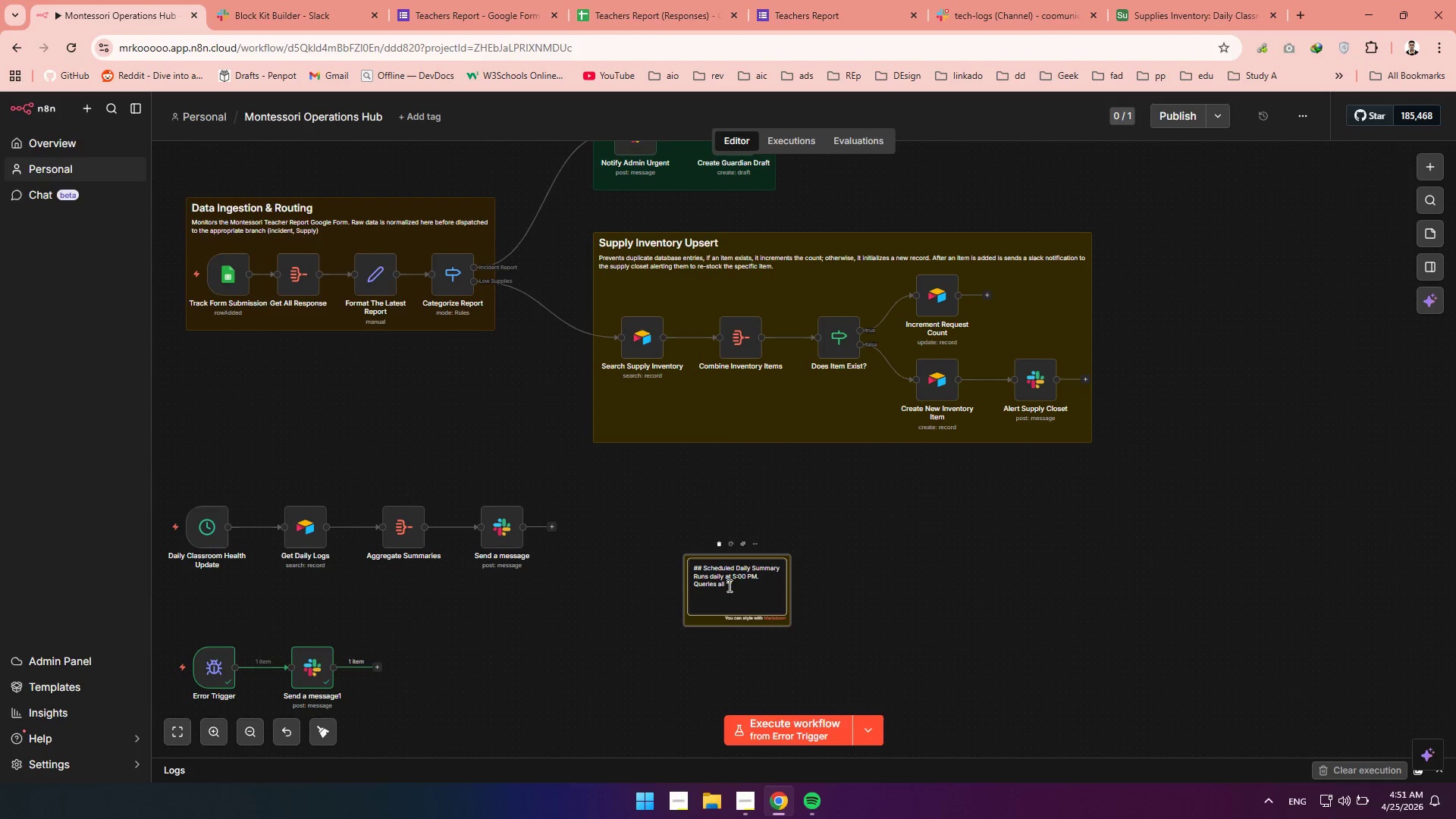 
 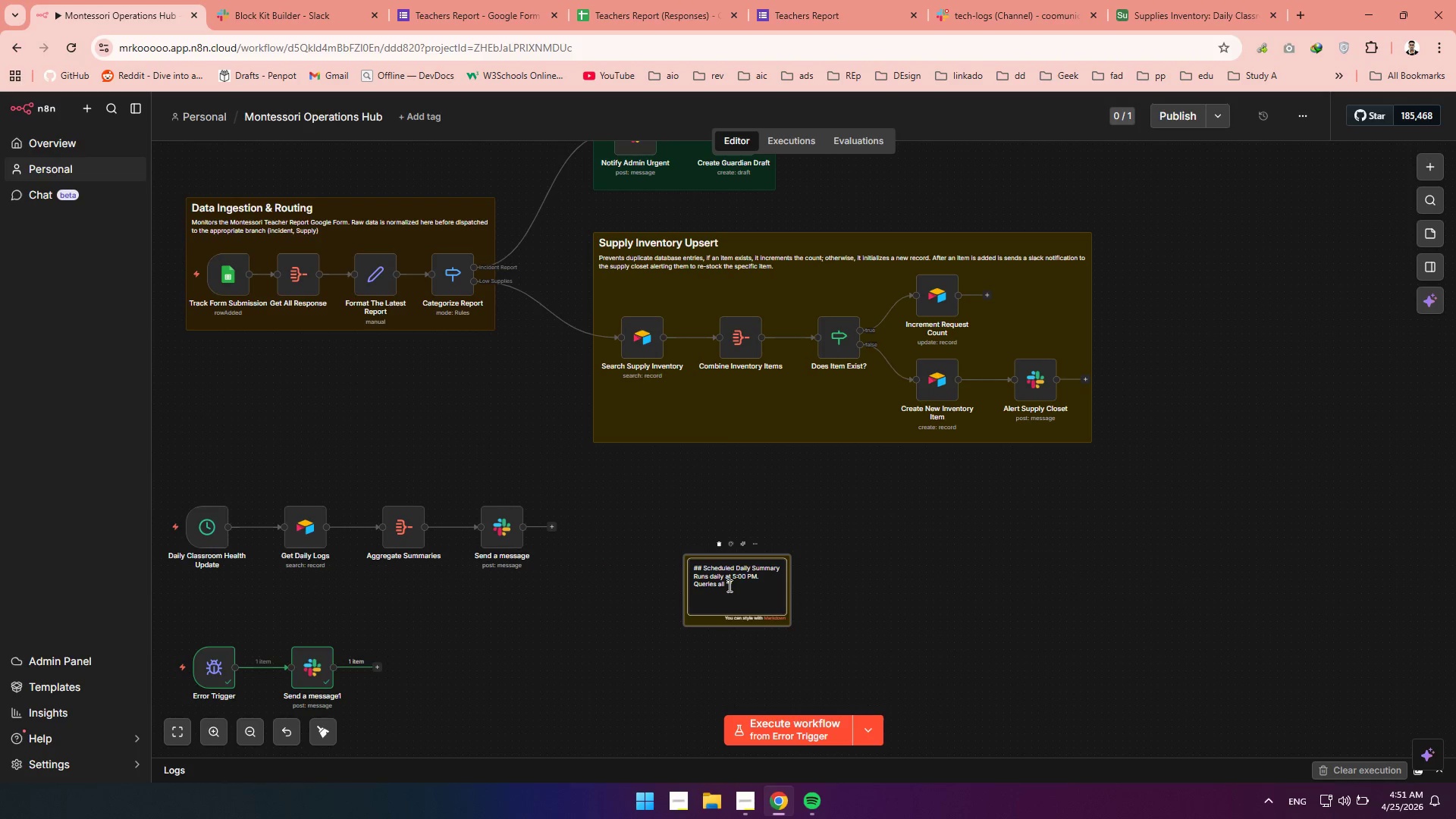 
key(ArrowLeft)
 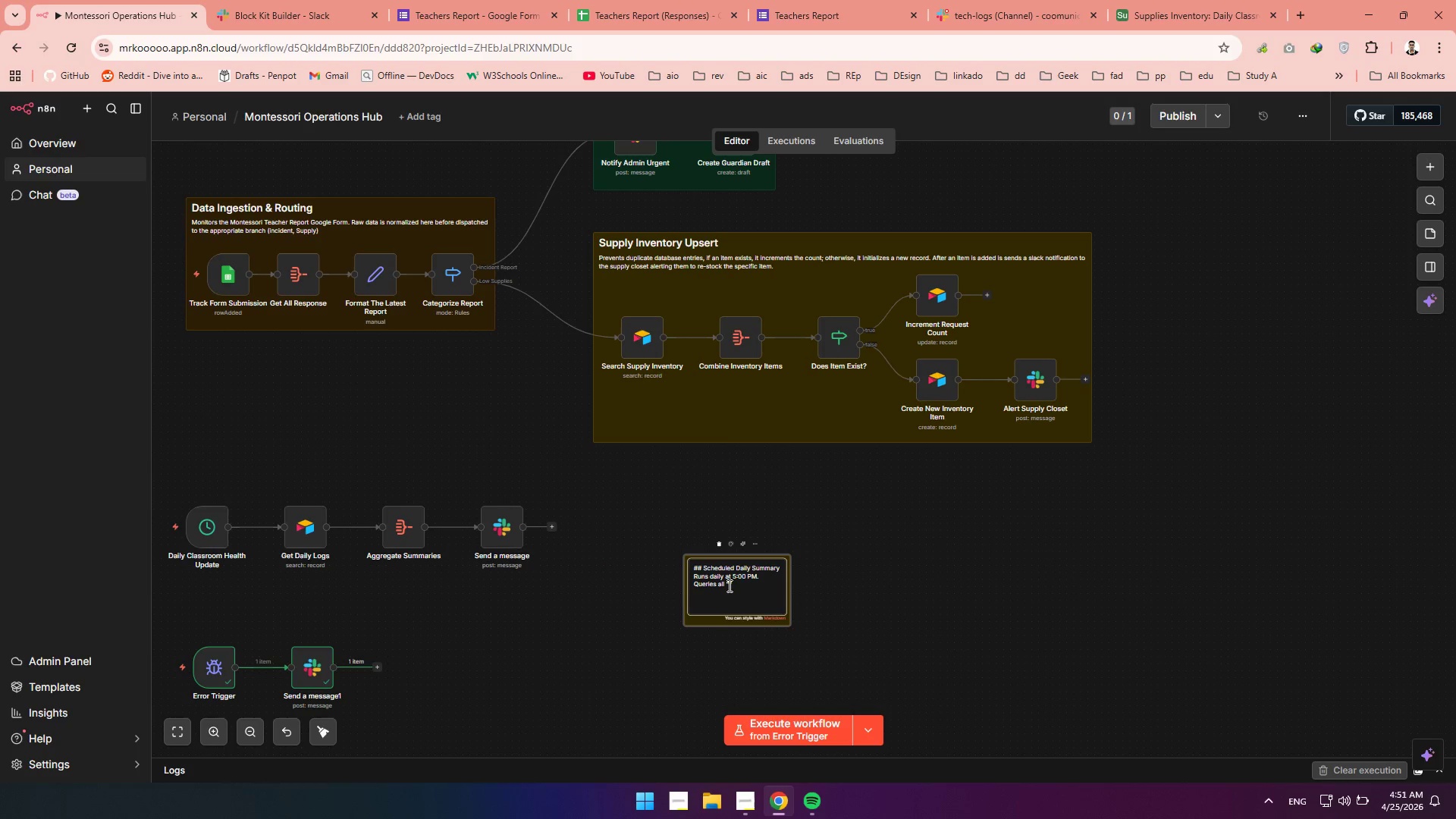 
type(General Updates)
 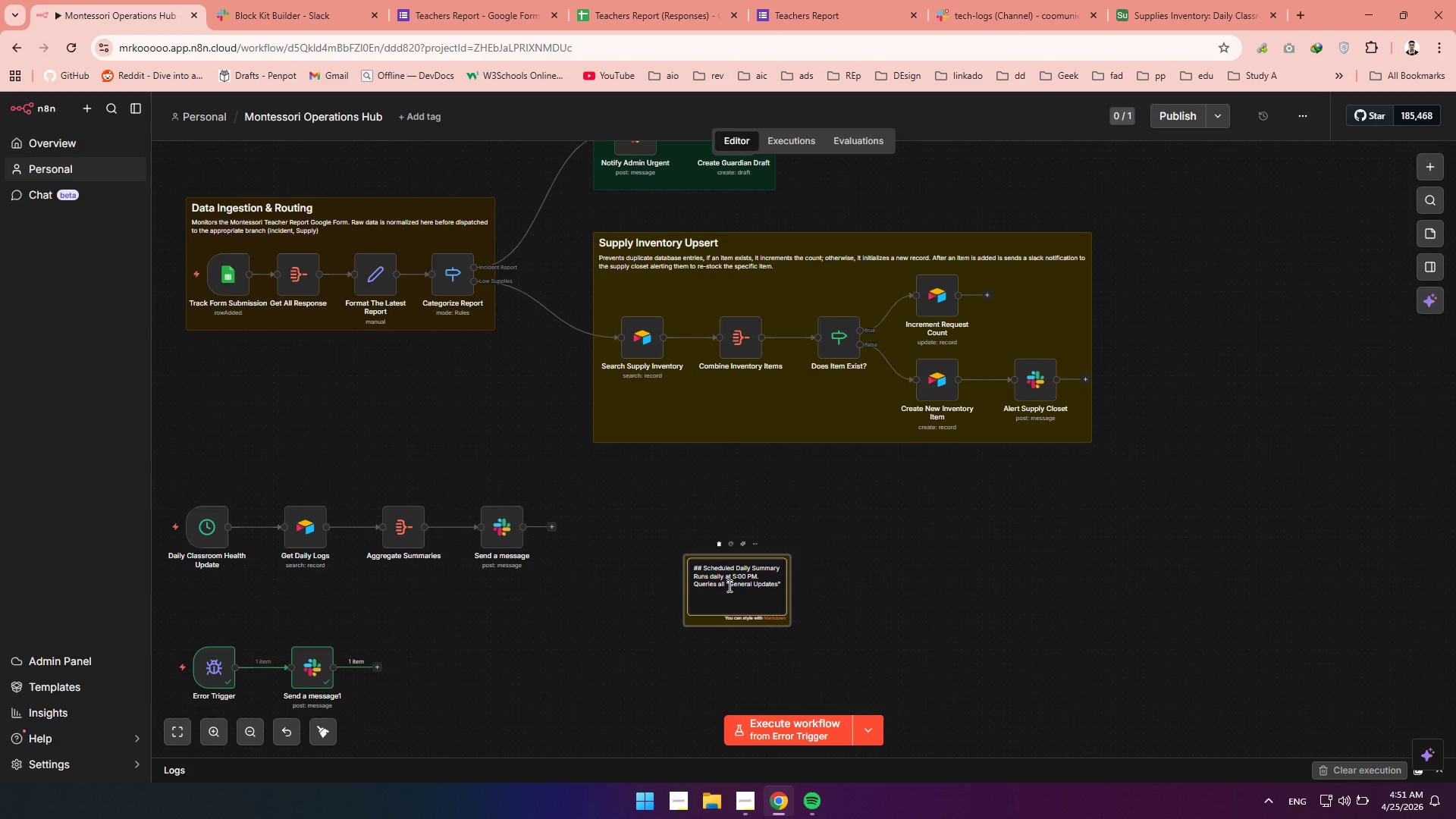 
key(ArrowRight)
 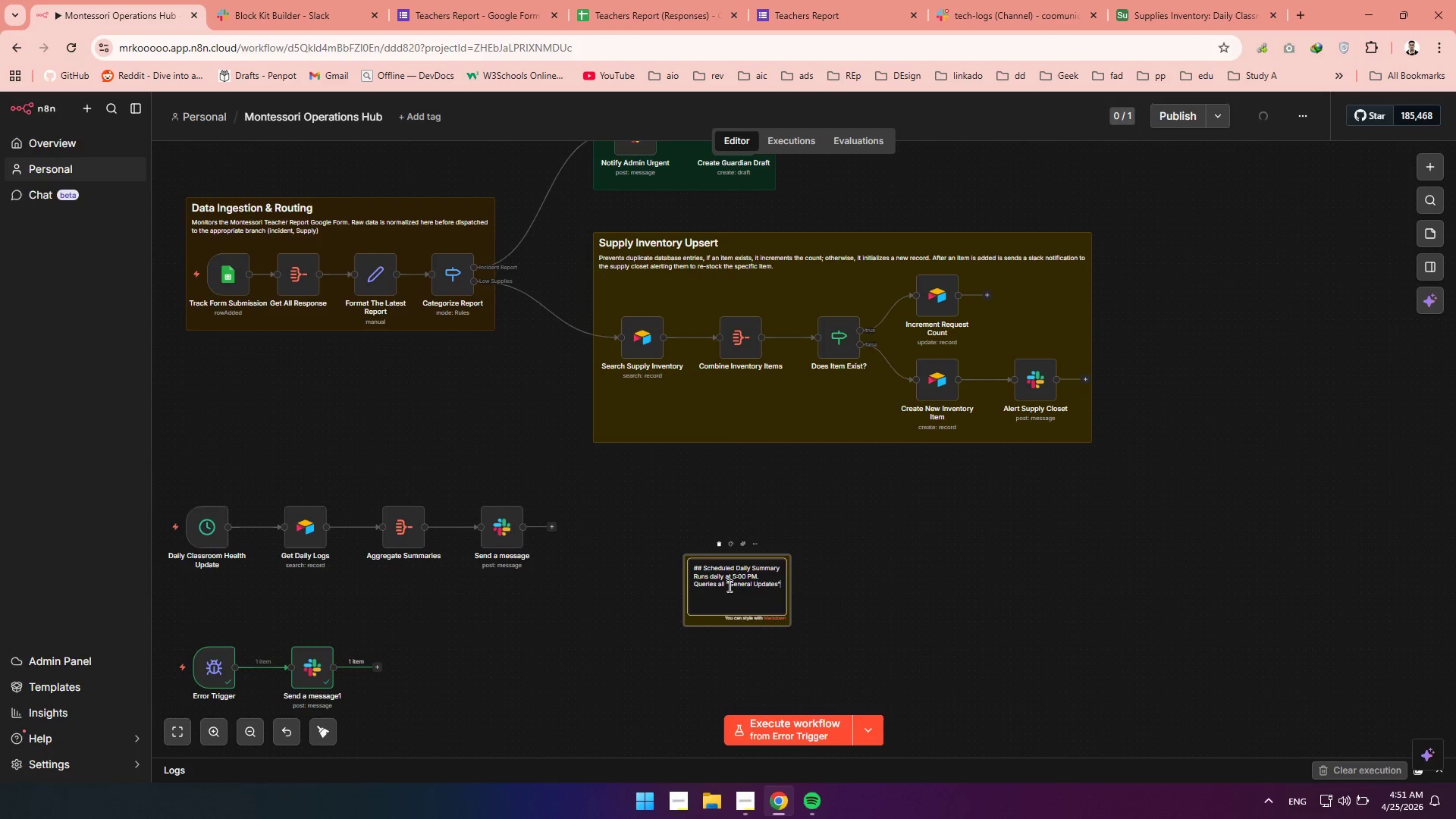 
type( from Airtable, aggregates them intoa single )
 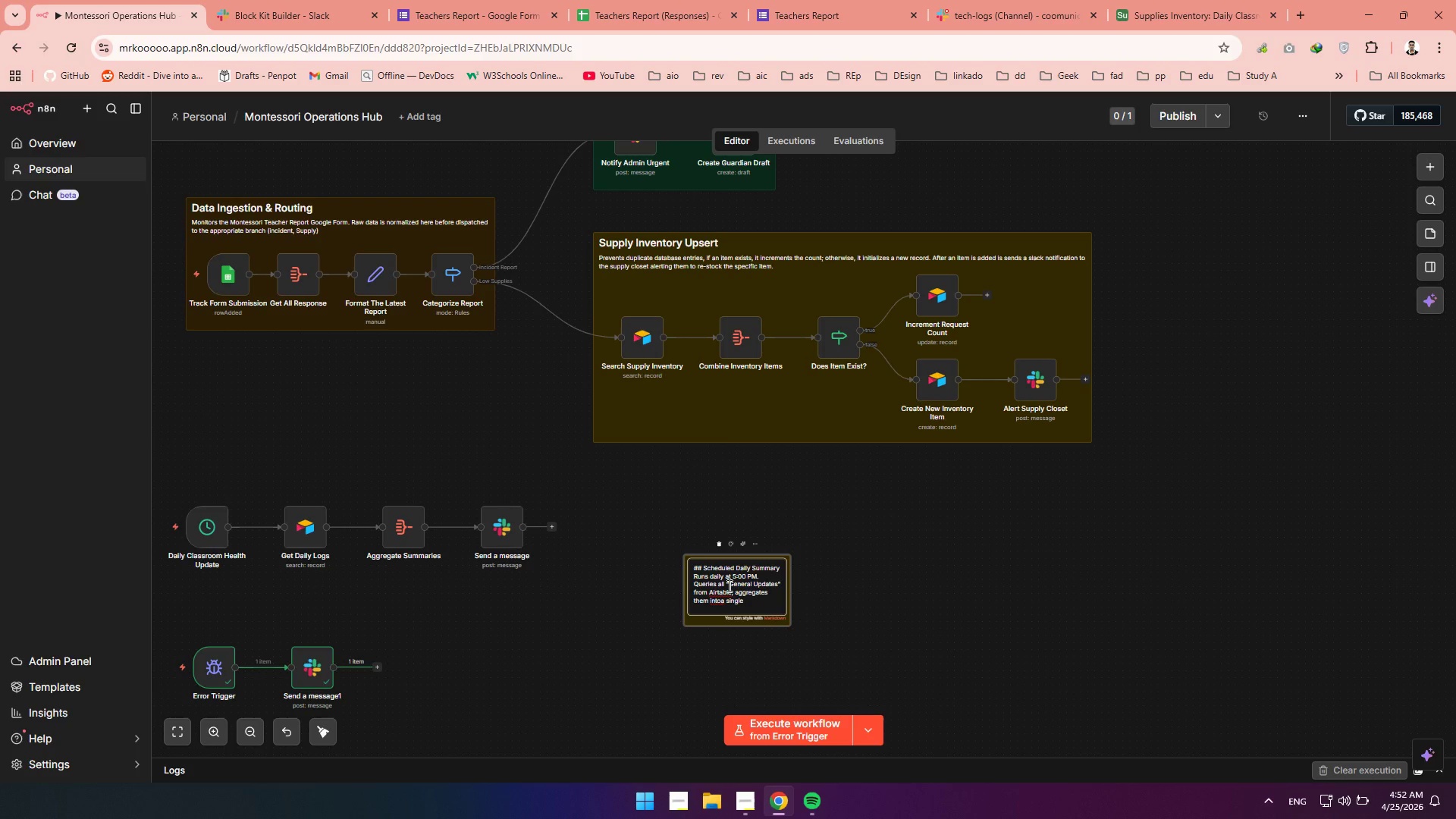 
left_click([720, 601])
 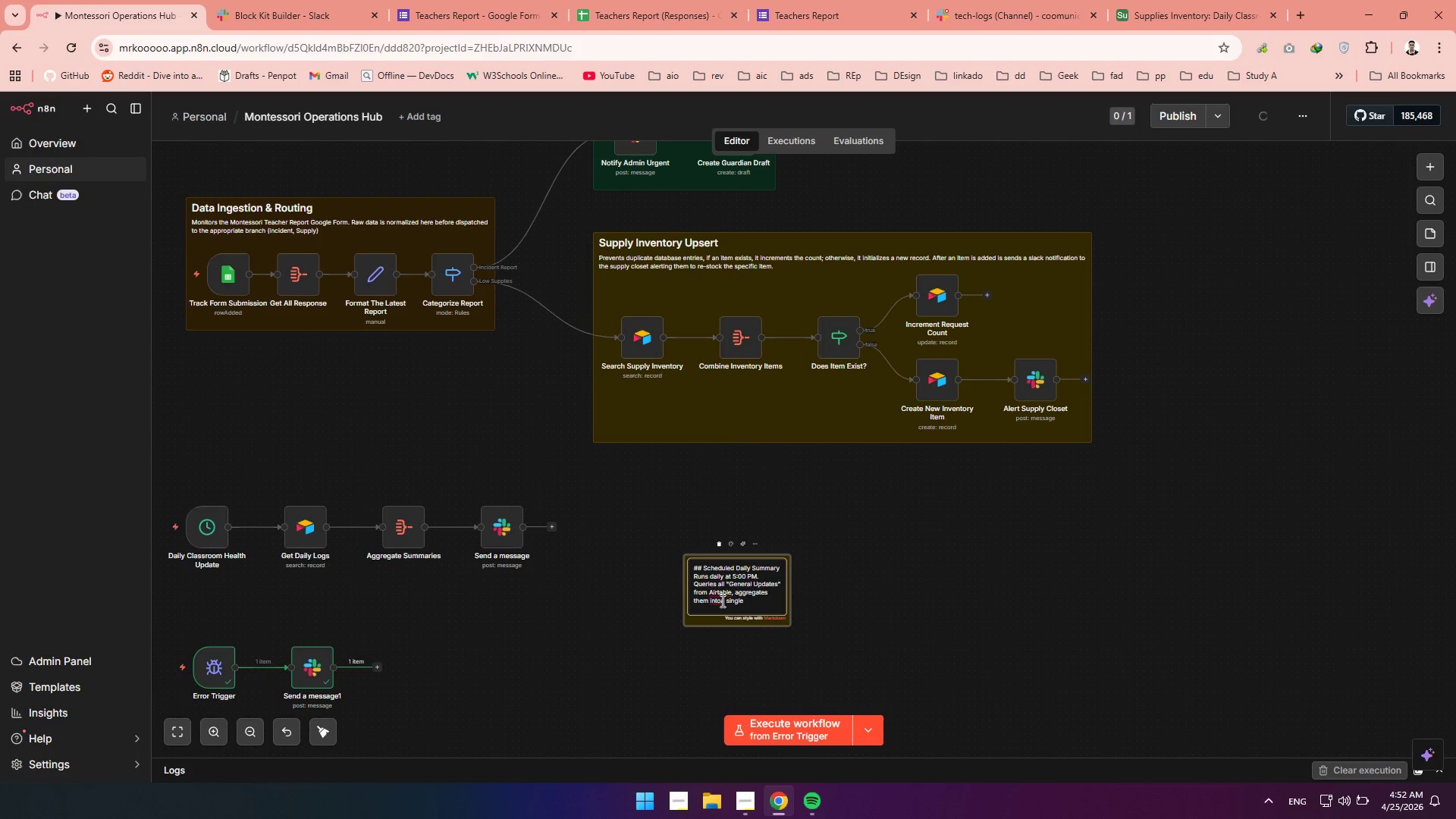 
key(Space)
 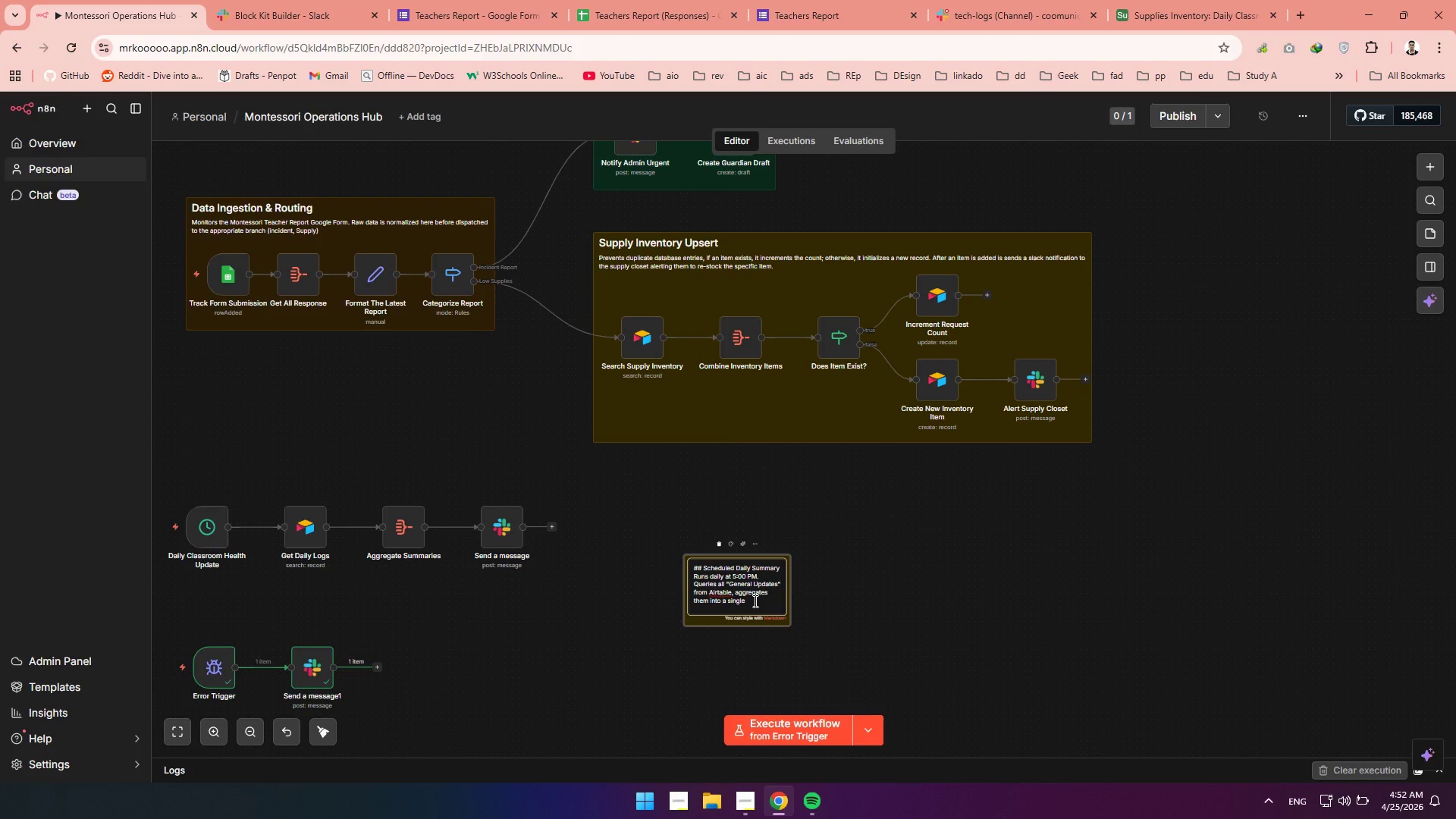 
left_click([754, 601])
 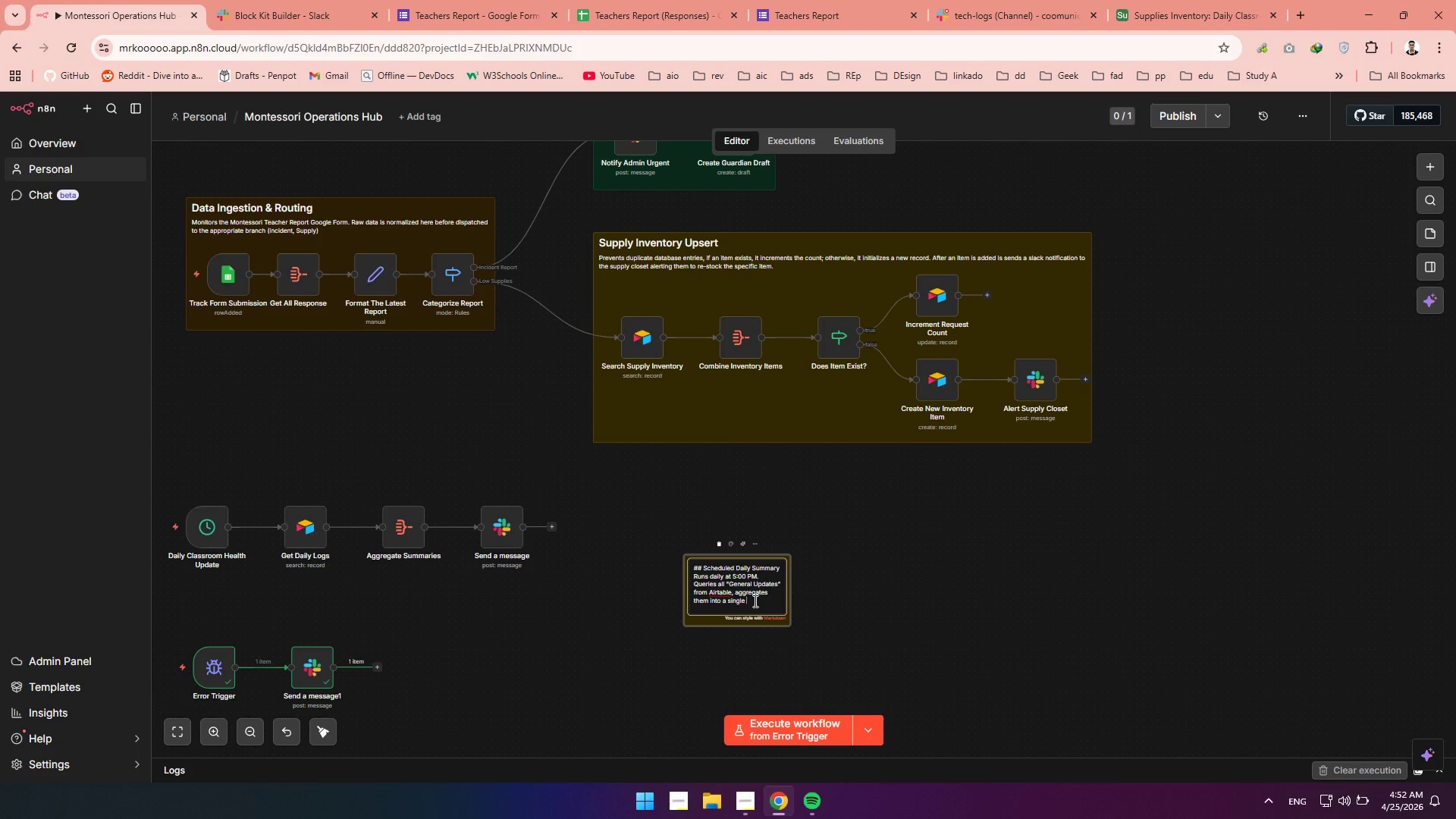 
type(bulleted list,and )
 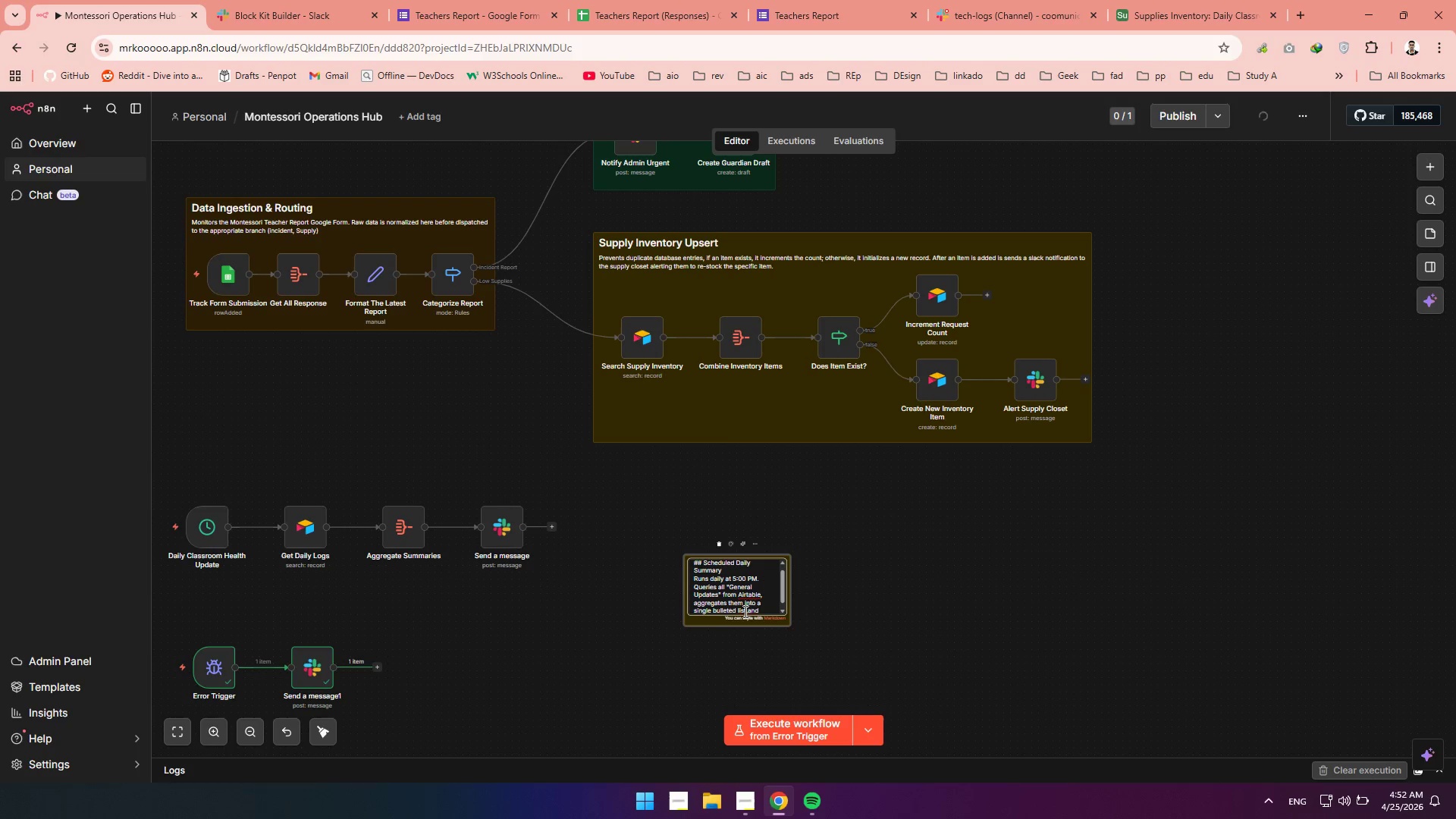 
left_click([749, 611])
 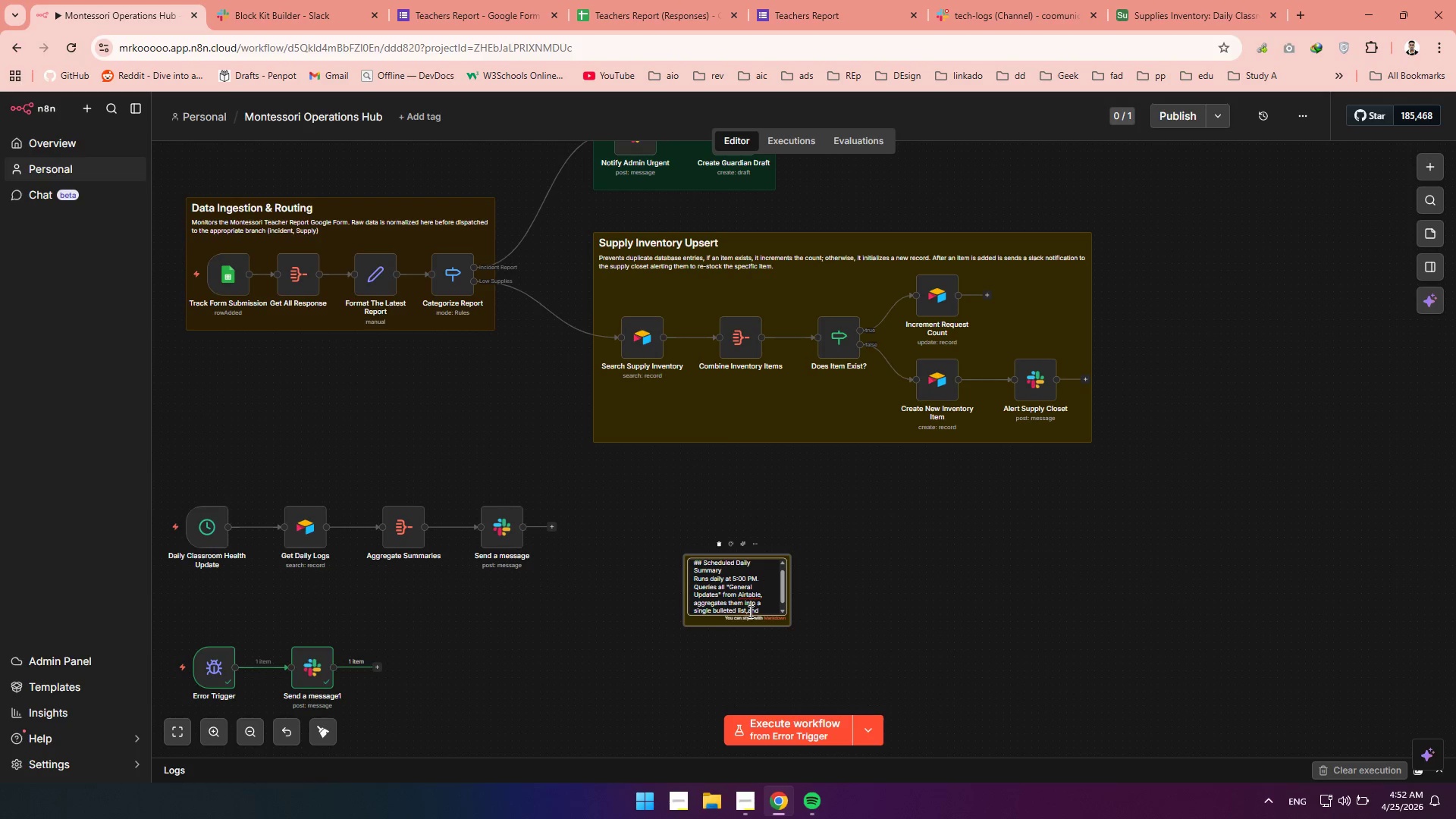 
key(Space)
 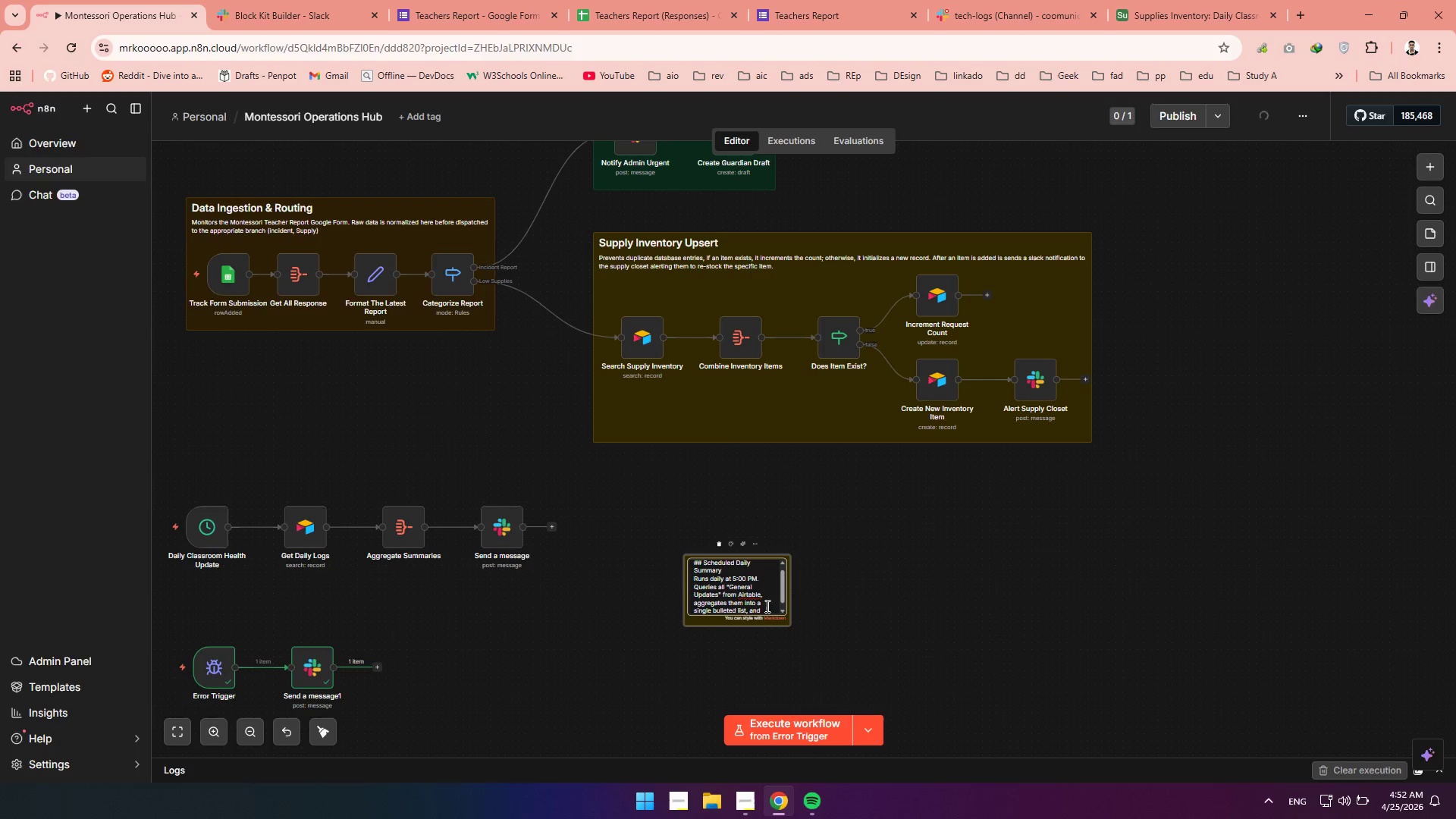 
left_click([766, 606])
 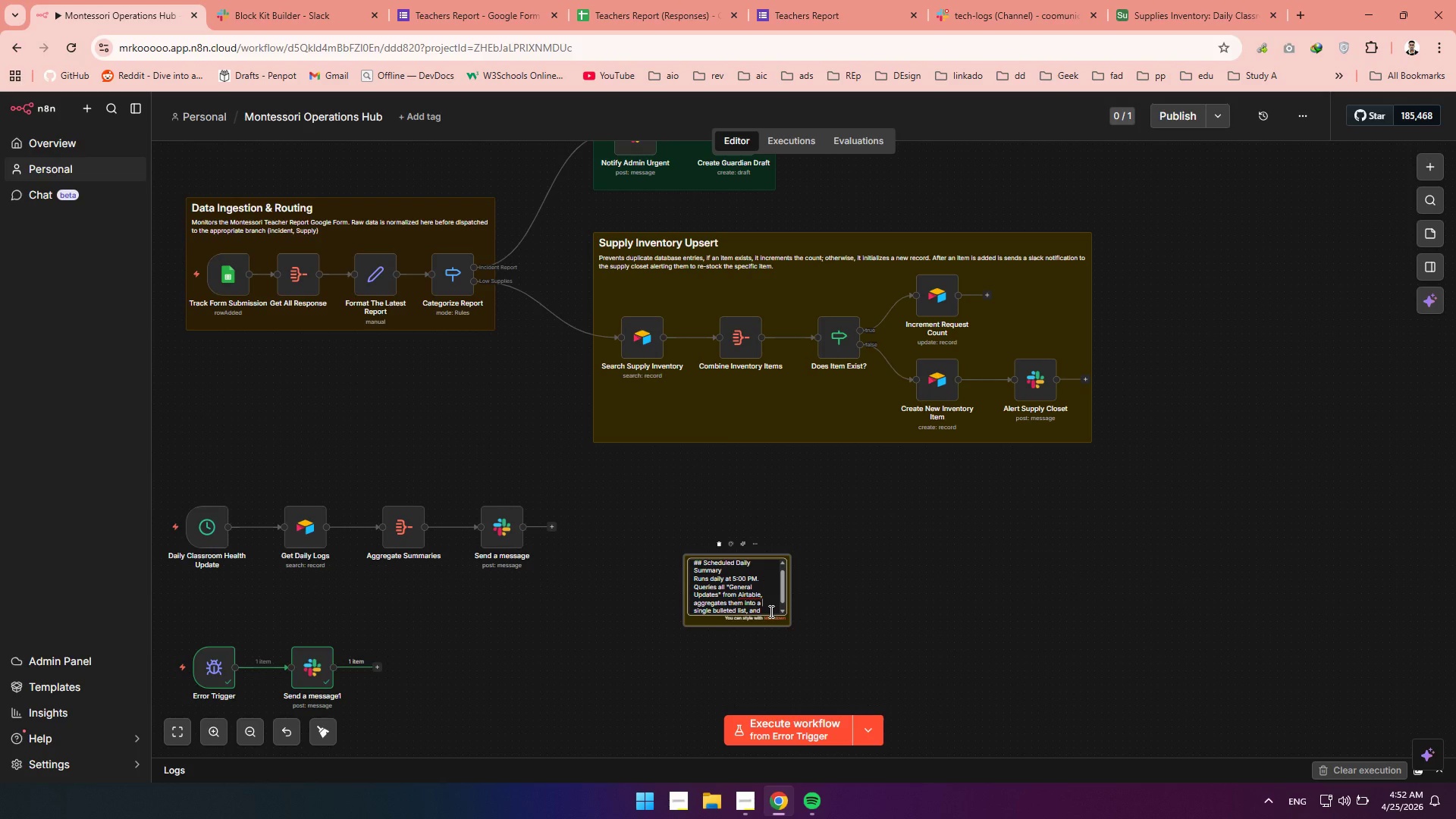 
left_click([770, 611])
 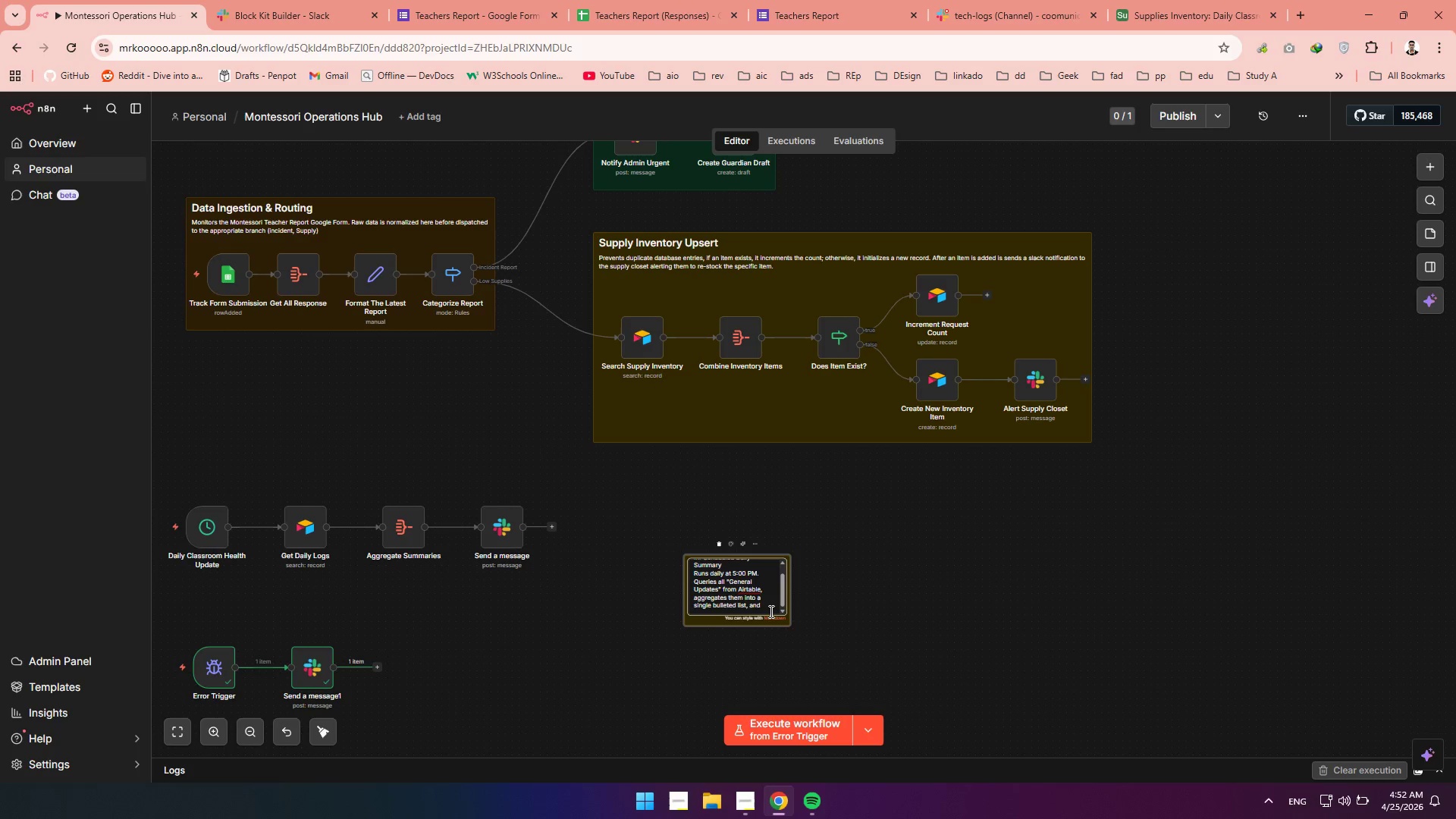 
type(posts to the #general channel for the team.)
 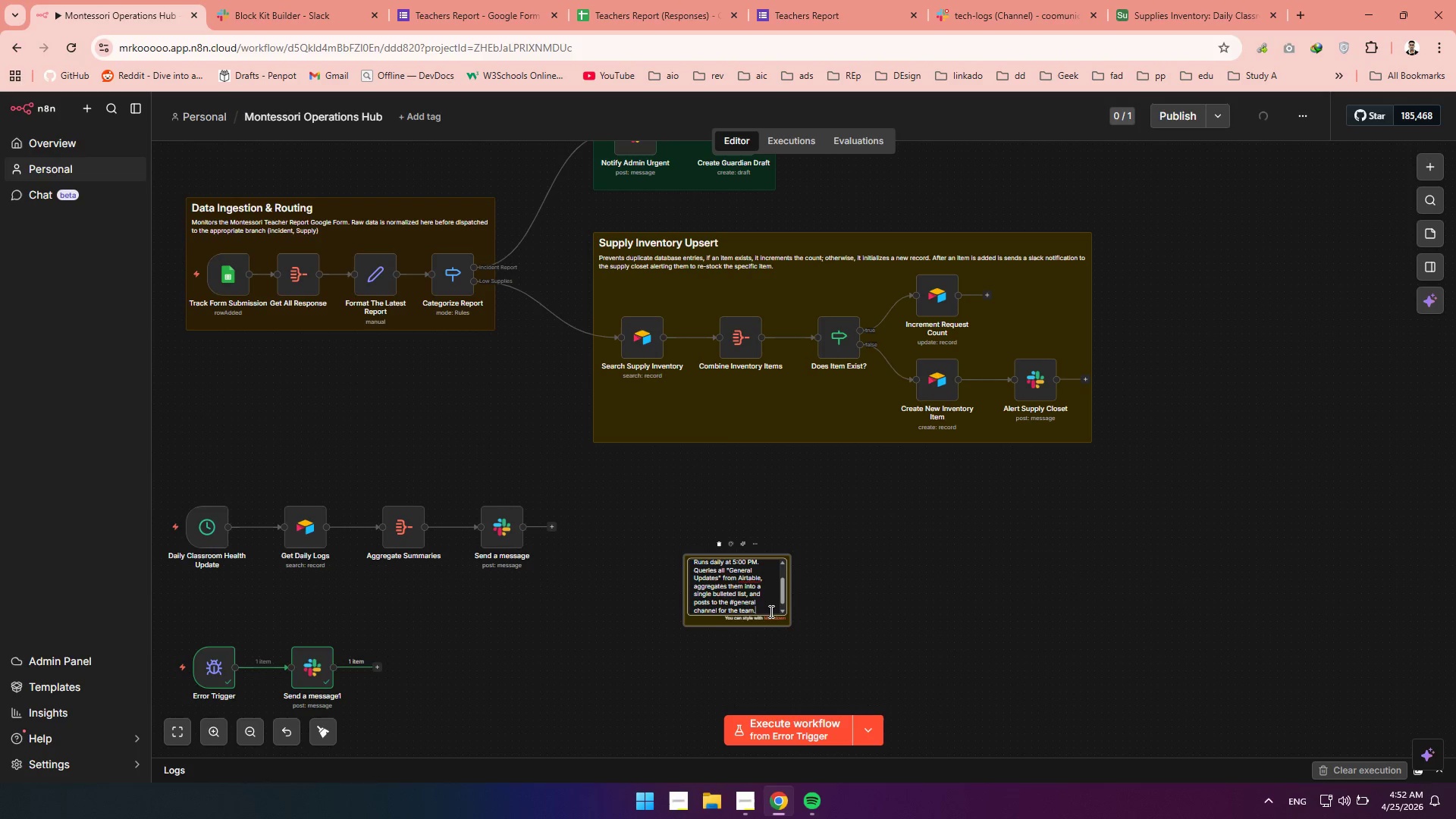 
double_click([507, 555])
 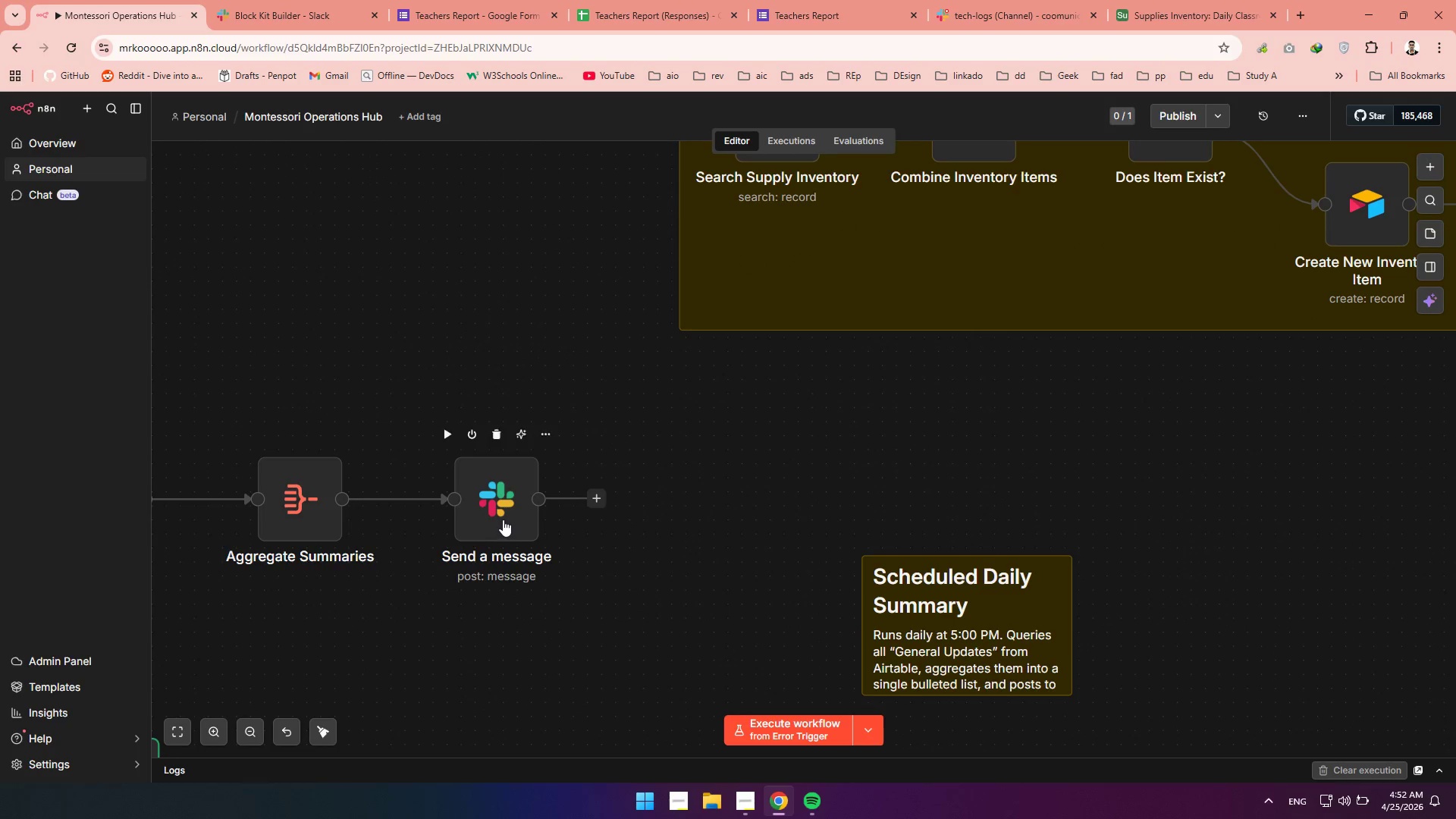 
double_click([503, 519])
 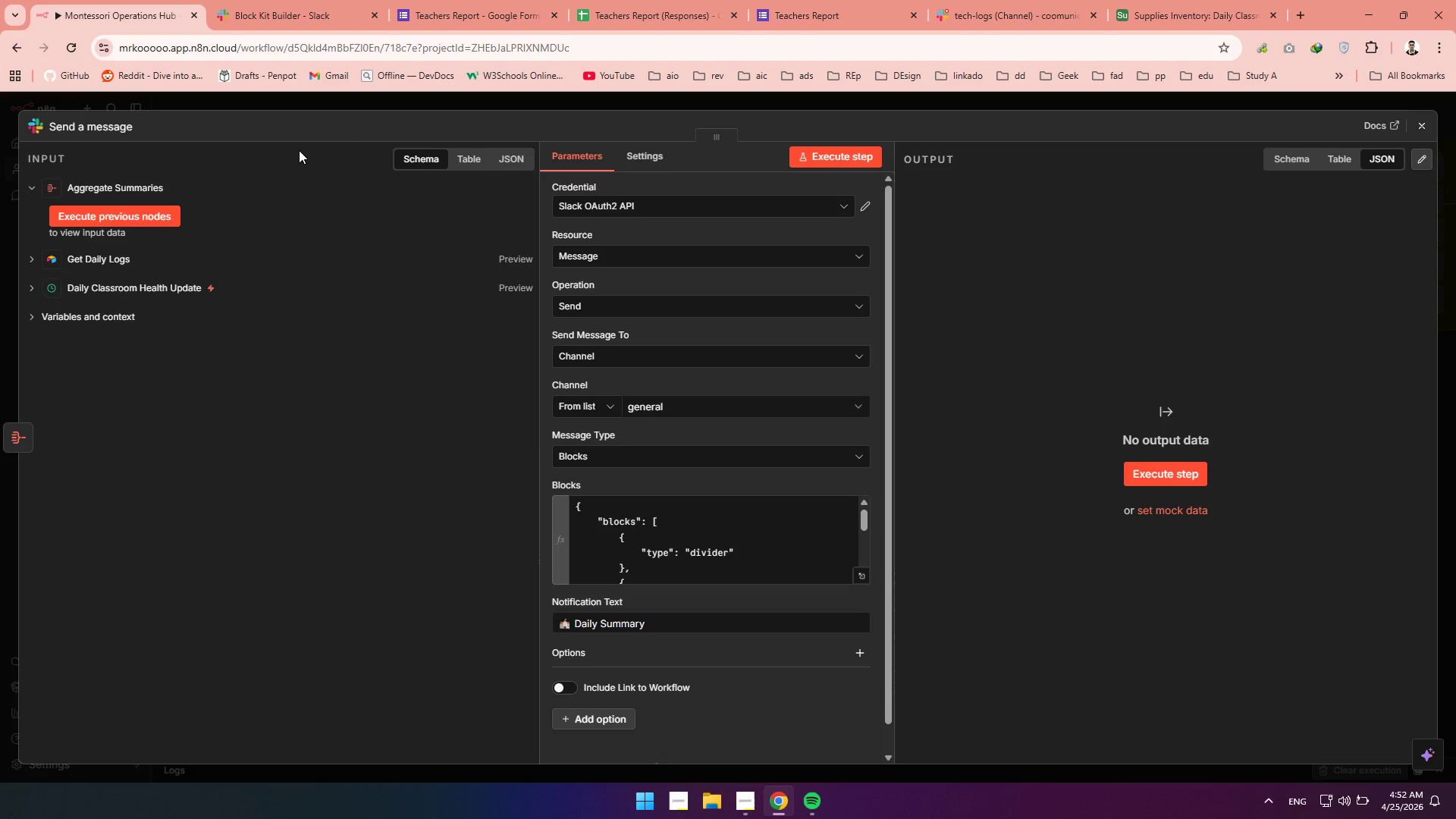 
left_click([135, 130])
 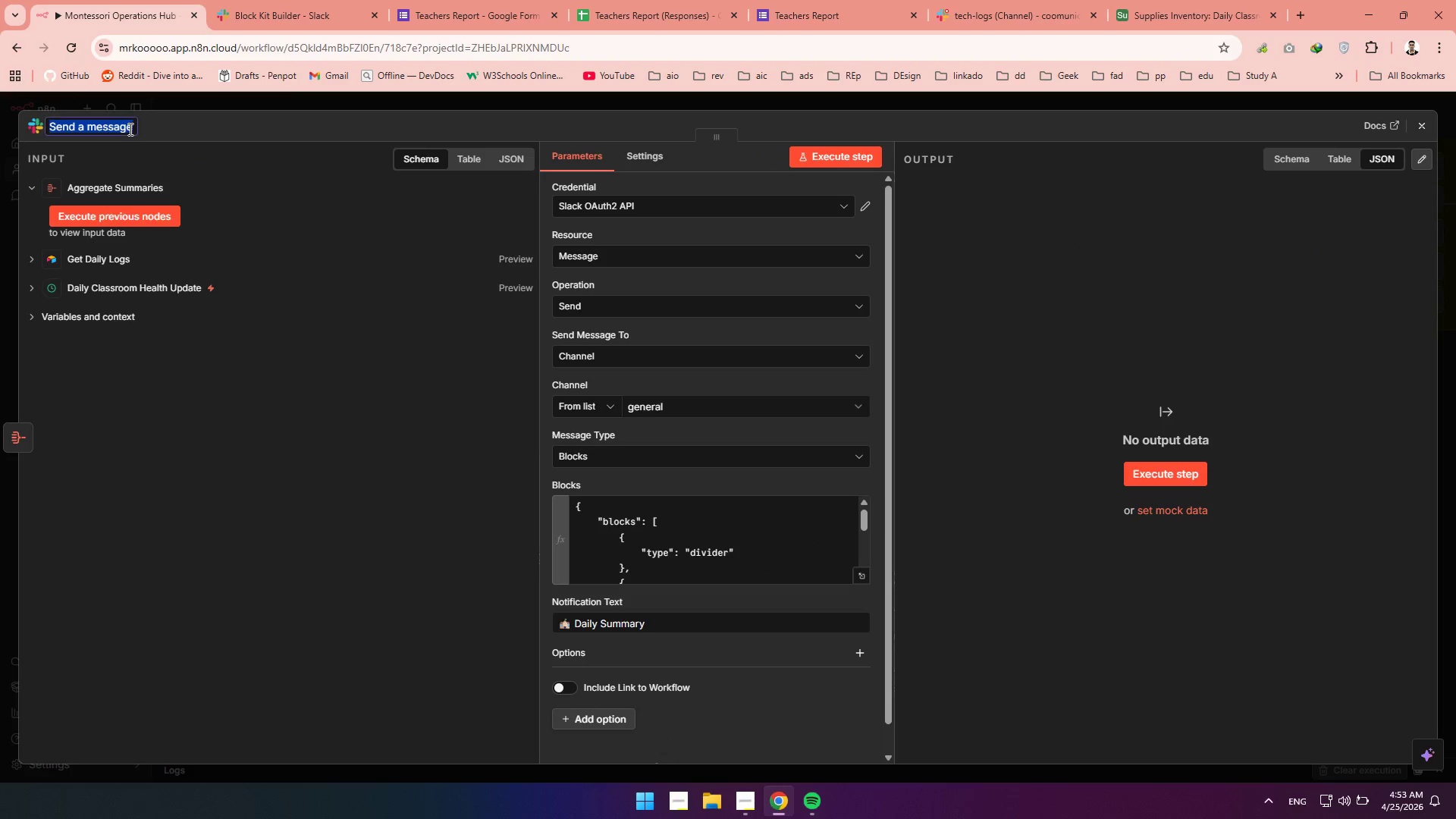 
left_click_drag(start_coordinate=[127, 129], to_coordinate=[118, 129])
 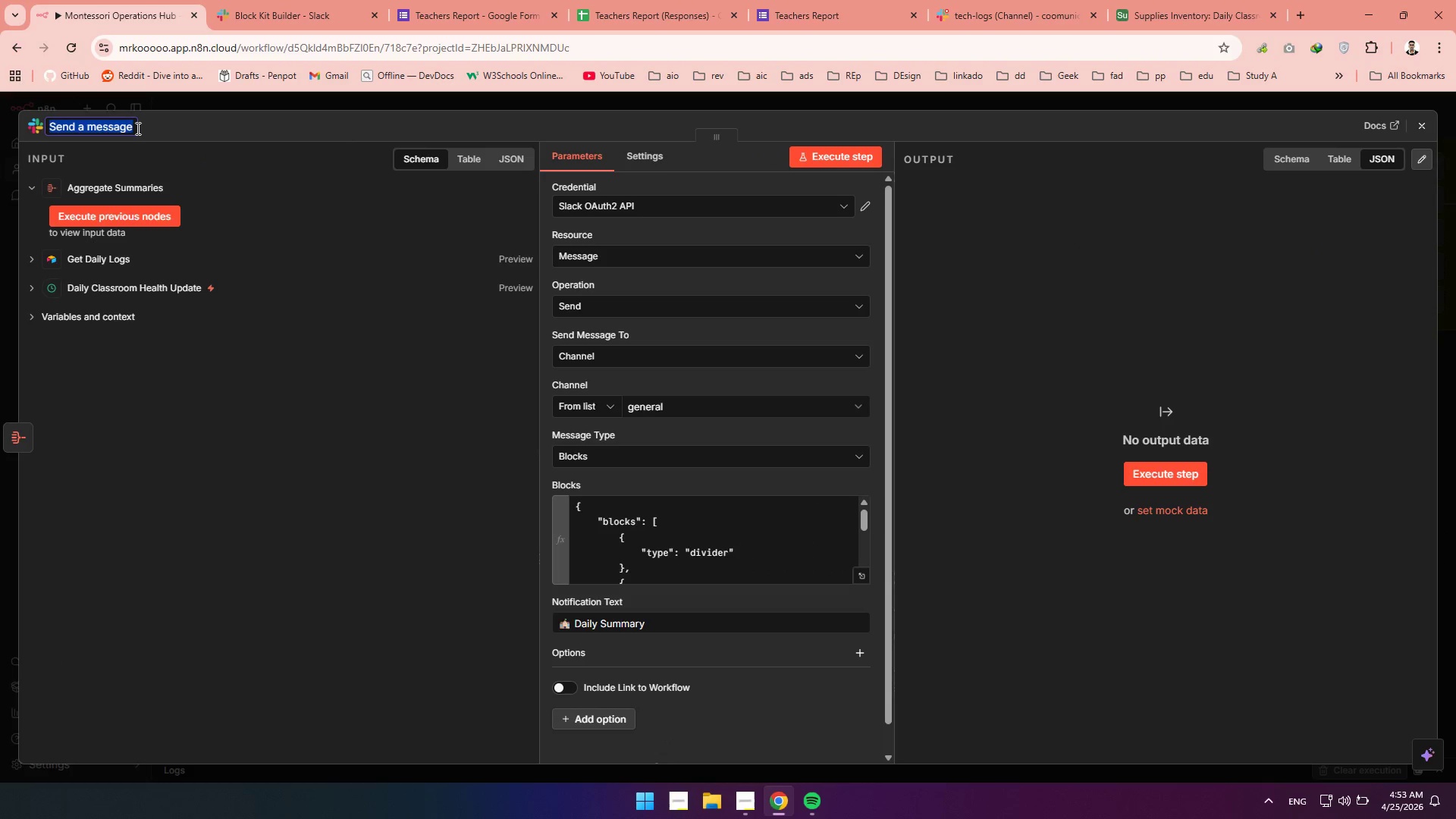 
left_click([136, 128])
 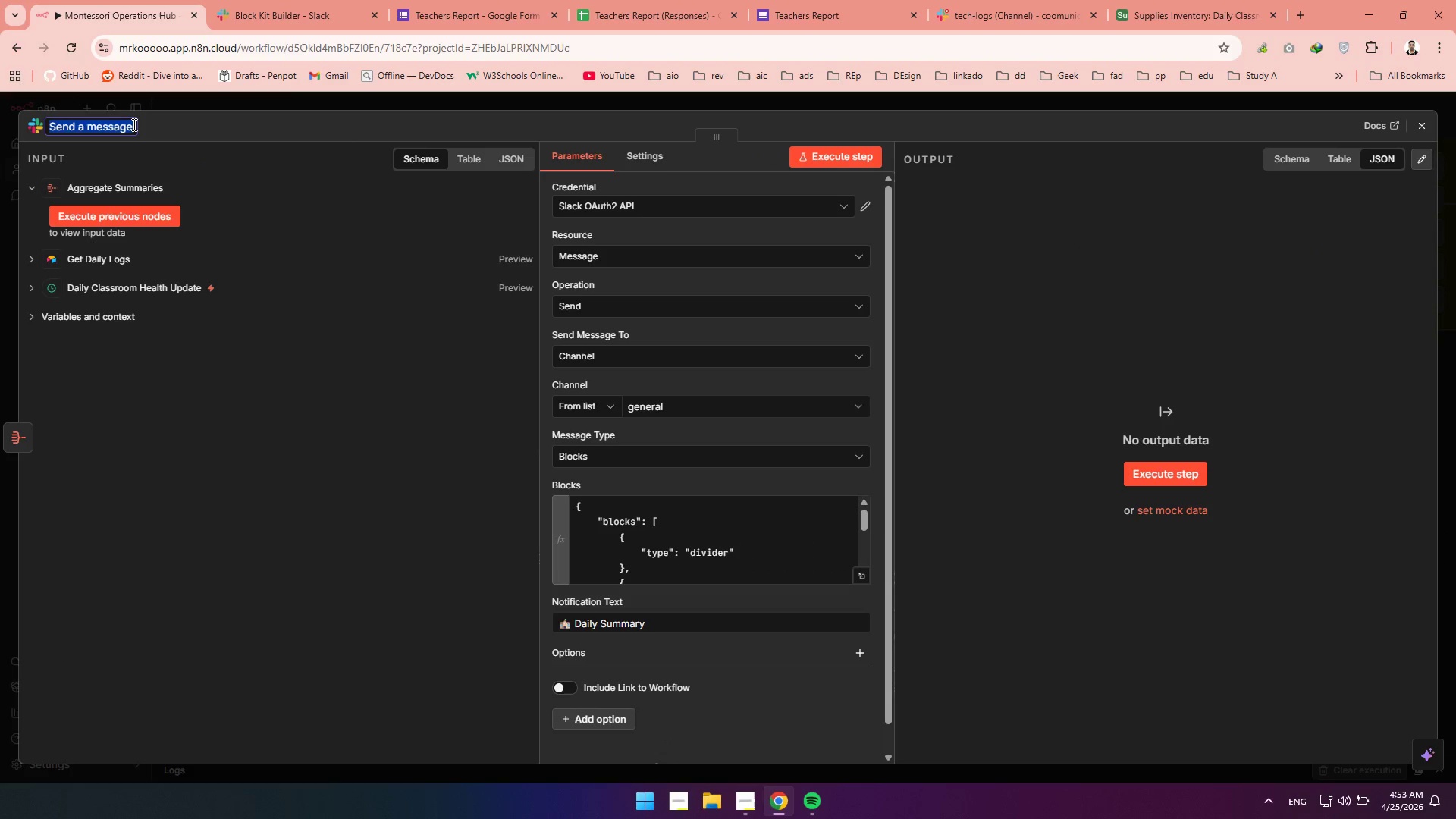 
left_click([133, 124])
 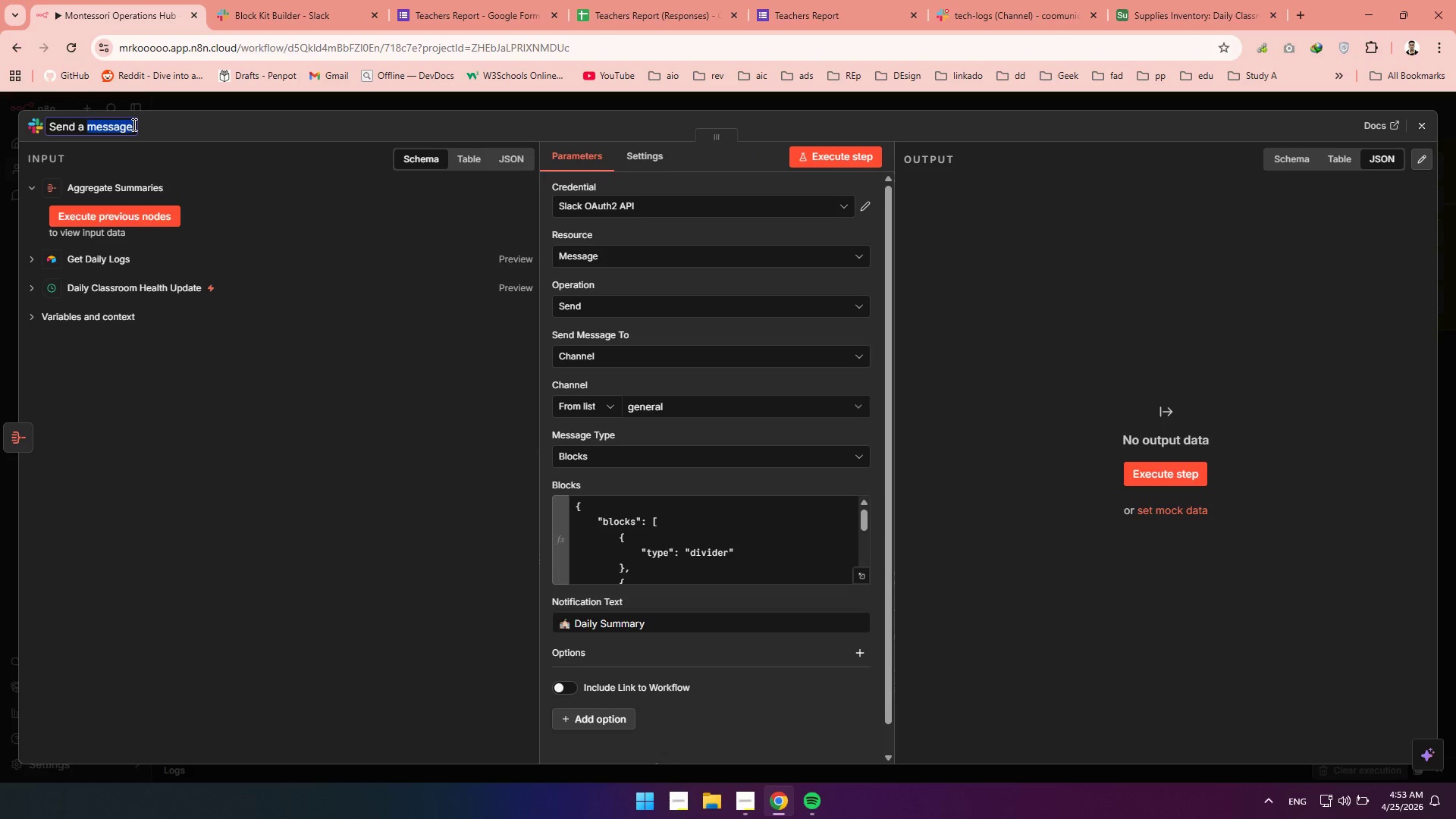 
left_click_drag(start_coordinate=[133, 124], to_coordinate=[77, 126])
 